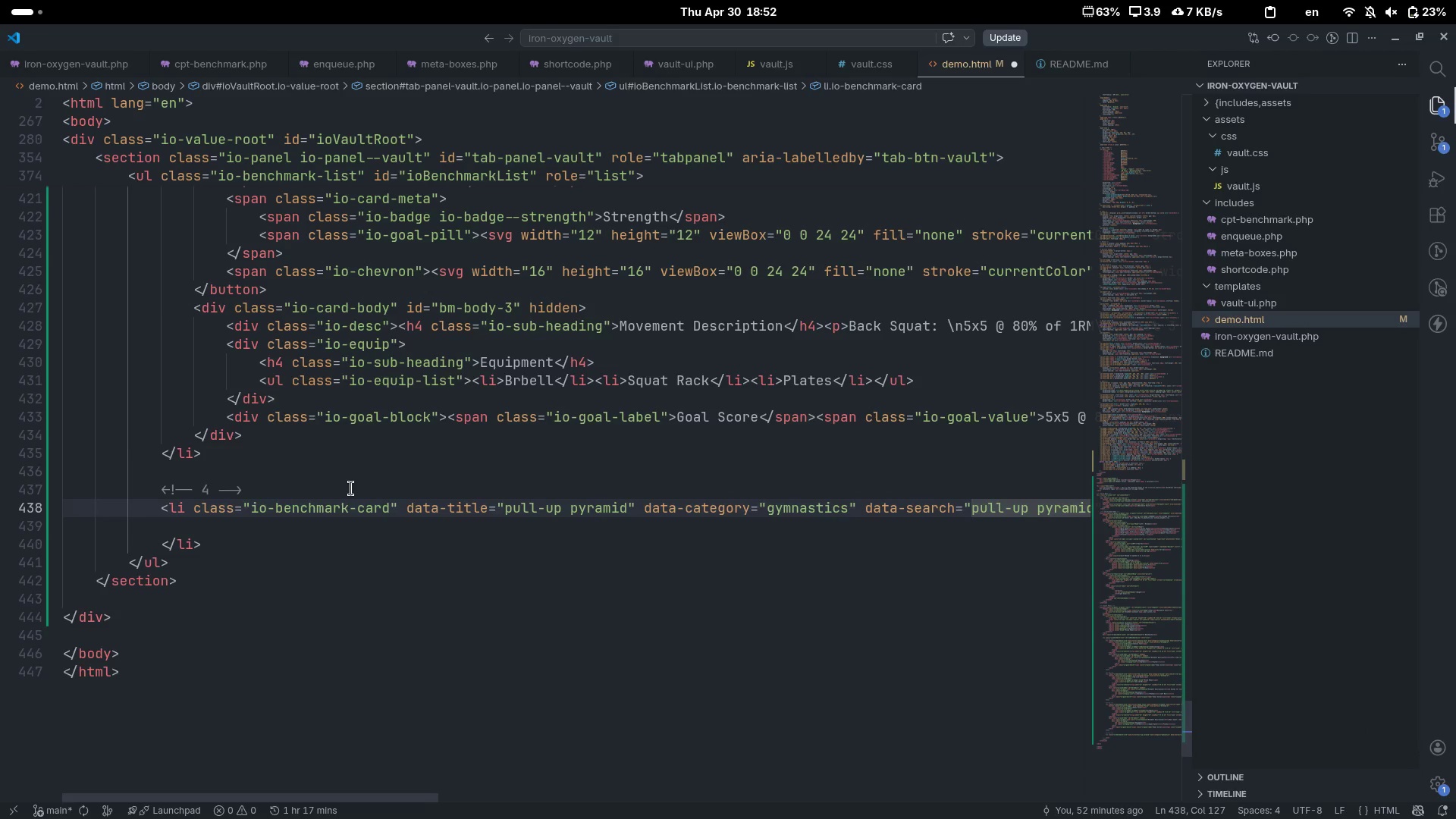 
scroll: coordinate [351, 488], scroll_direction: down, amount: 14.0
 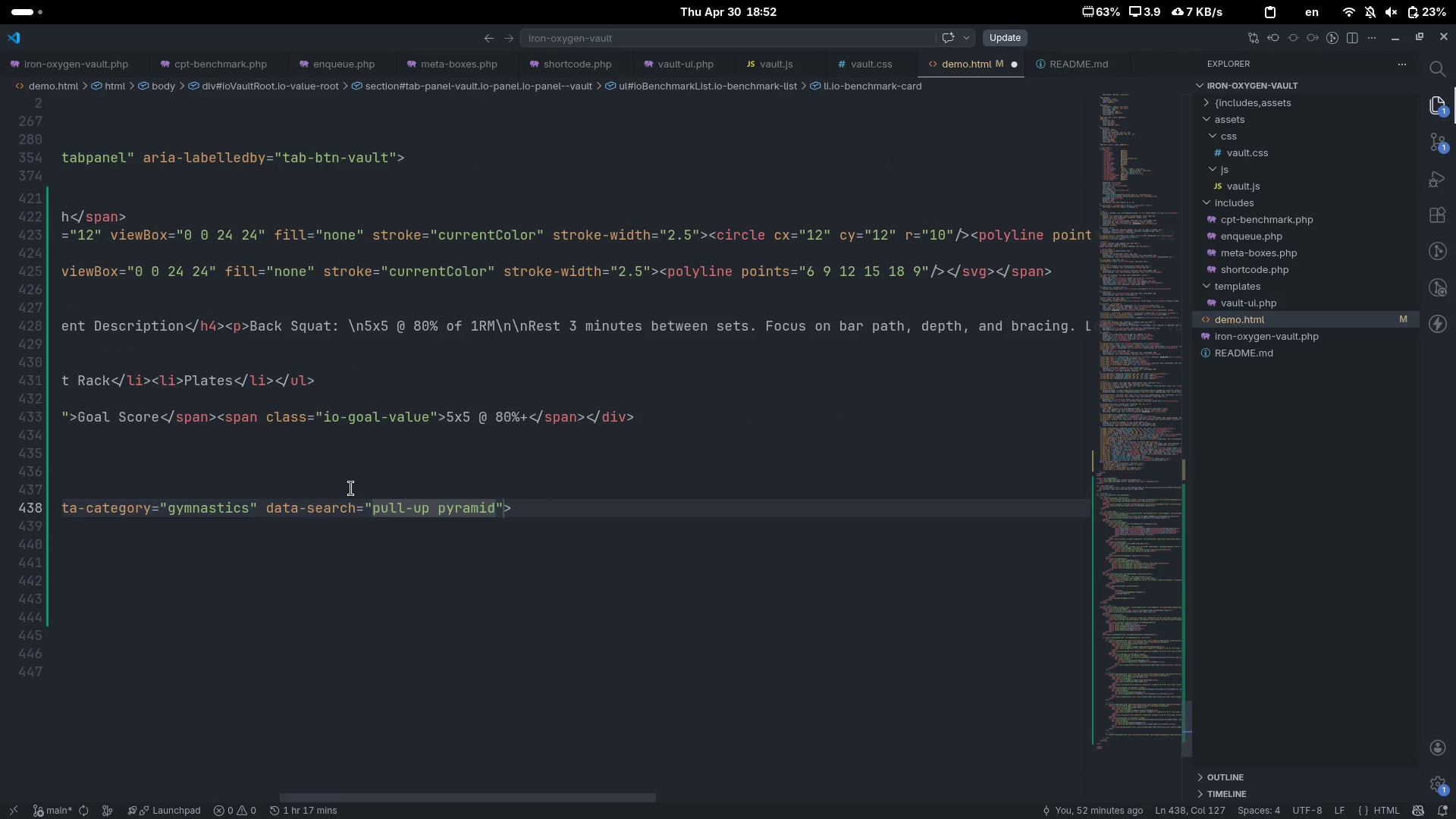 
type( gymn)
key(Tab)
type( stri)
key(Tab)
 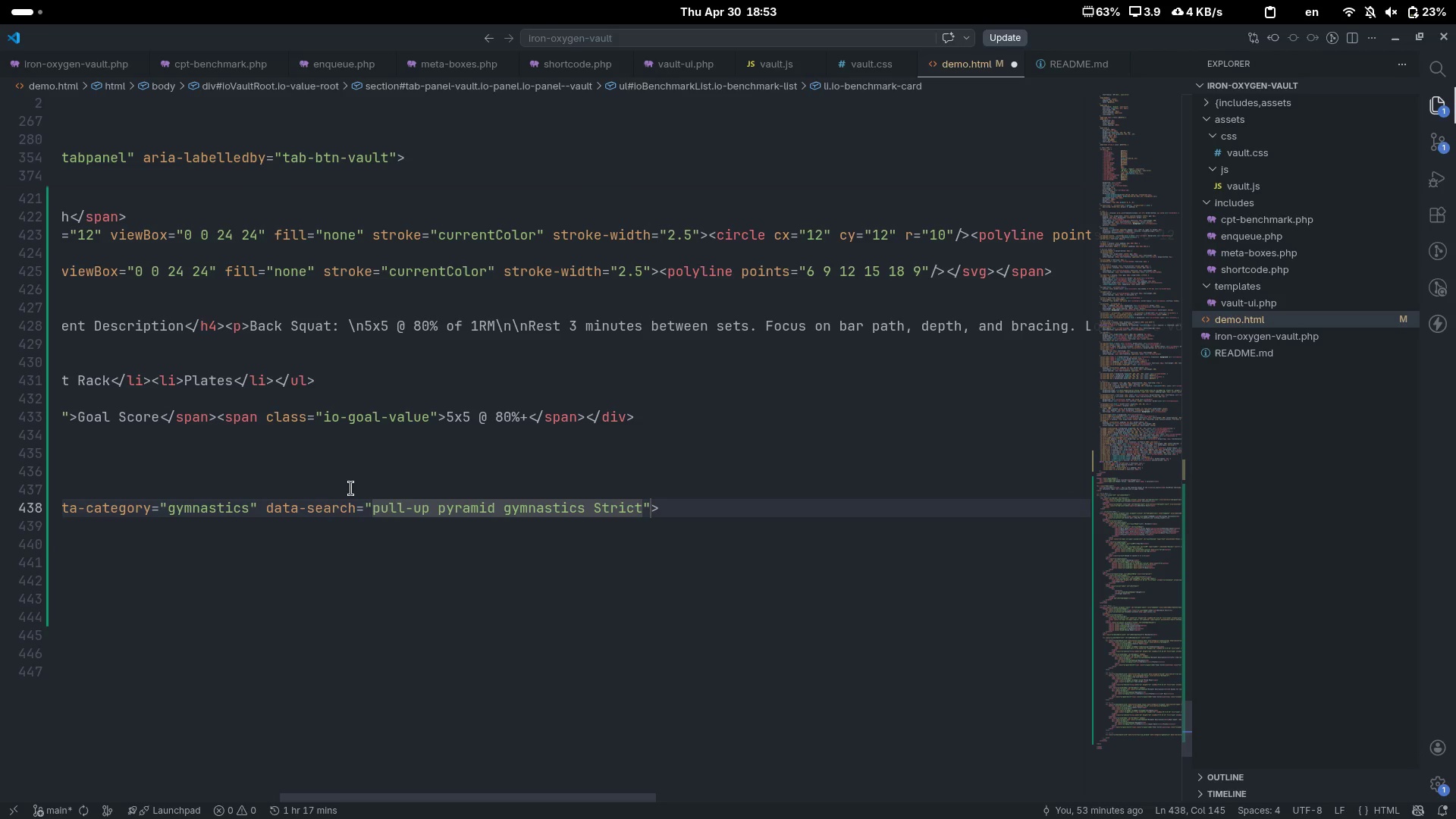 
key(Control+ControlLeft)
 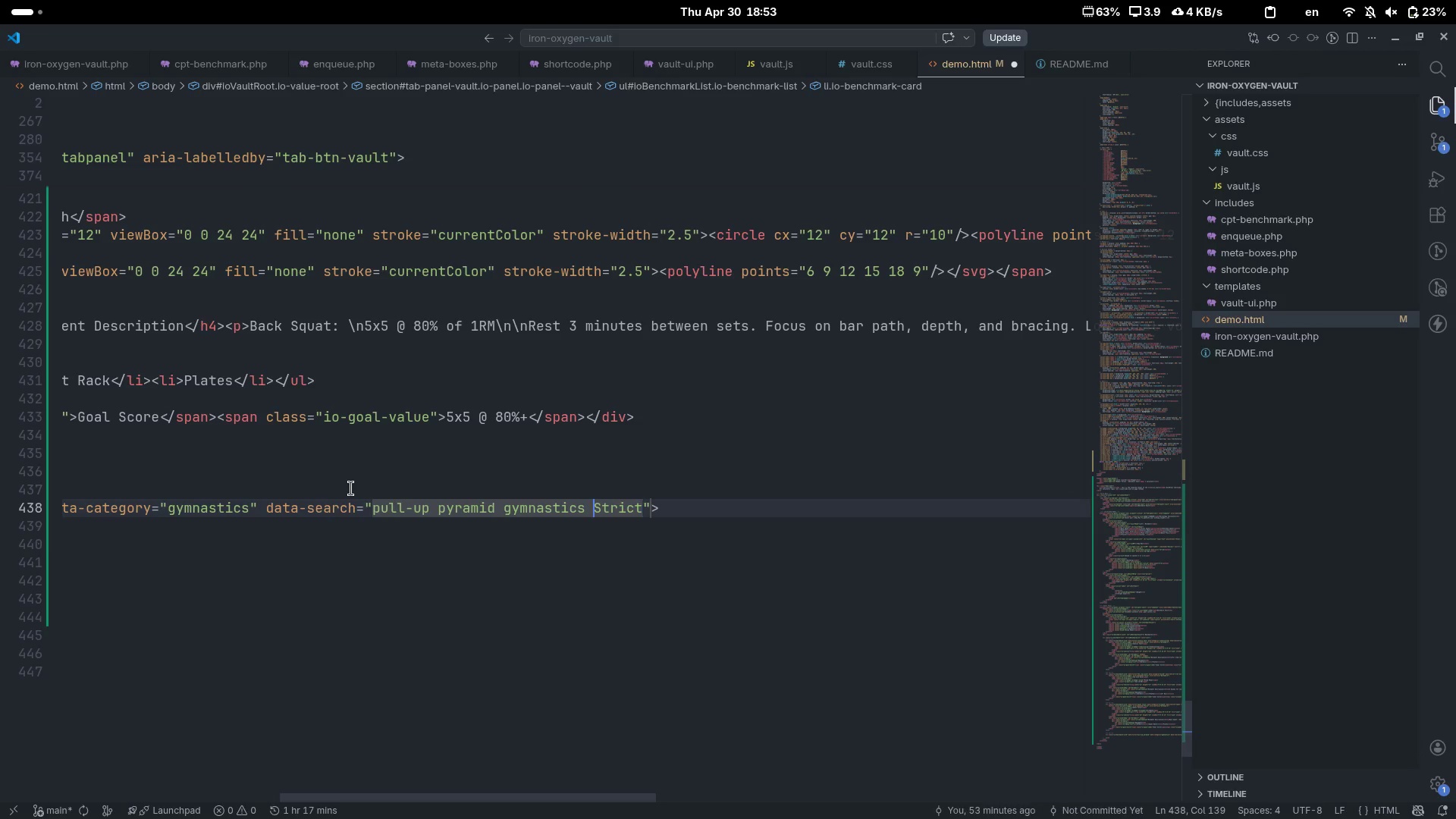 
key(Control+ArrowLeft)
 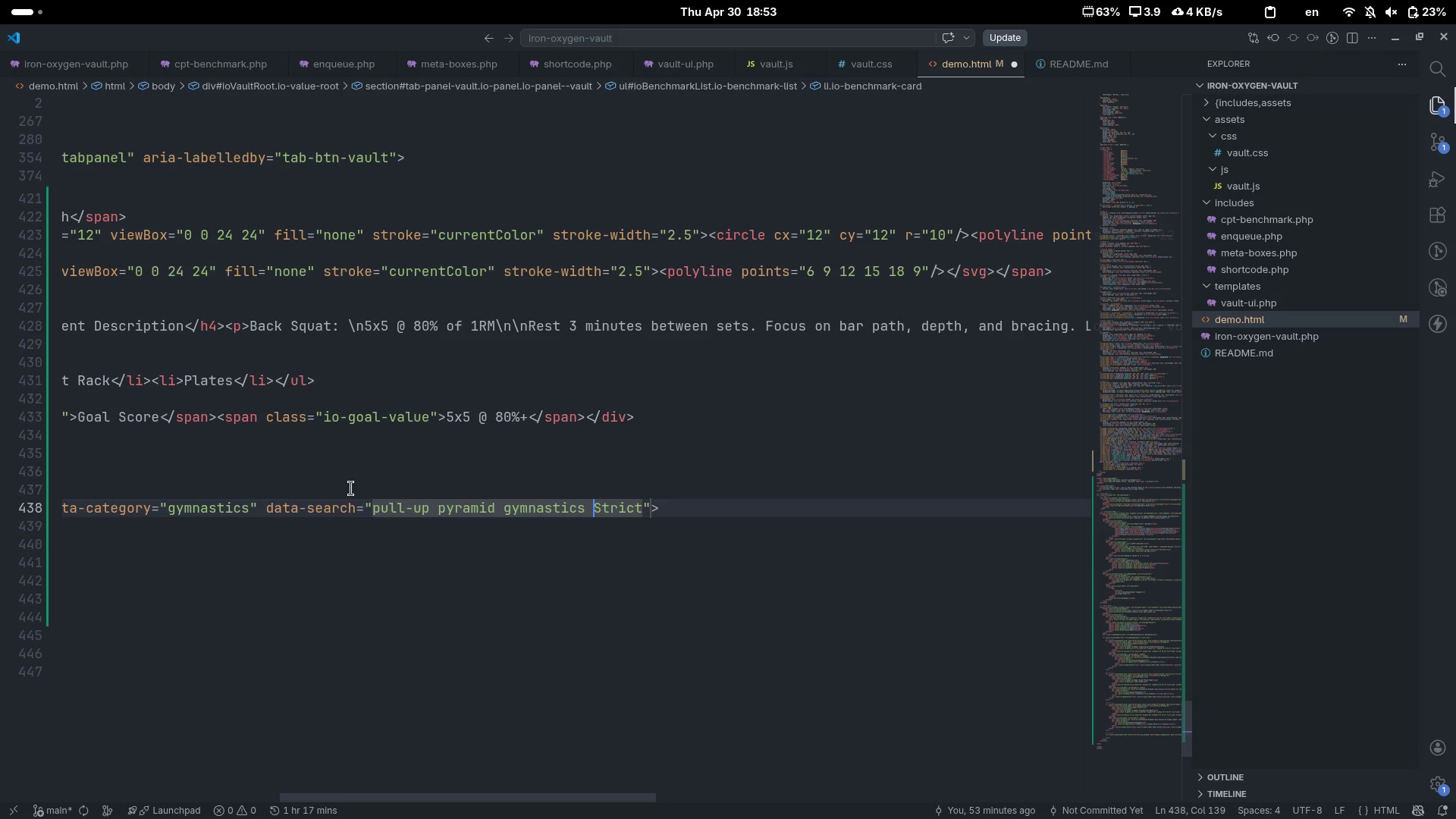 
key(ArrowRight)
 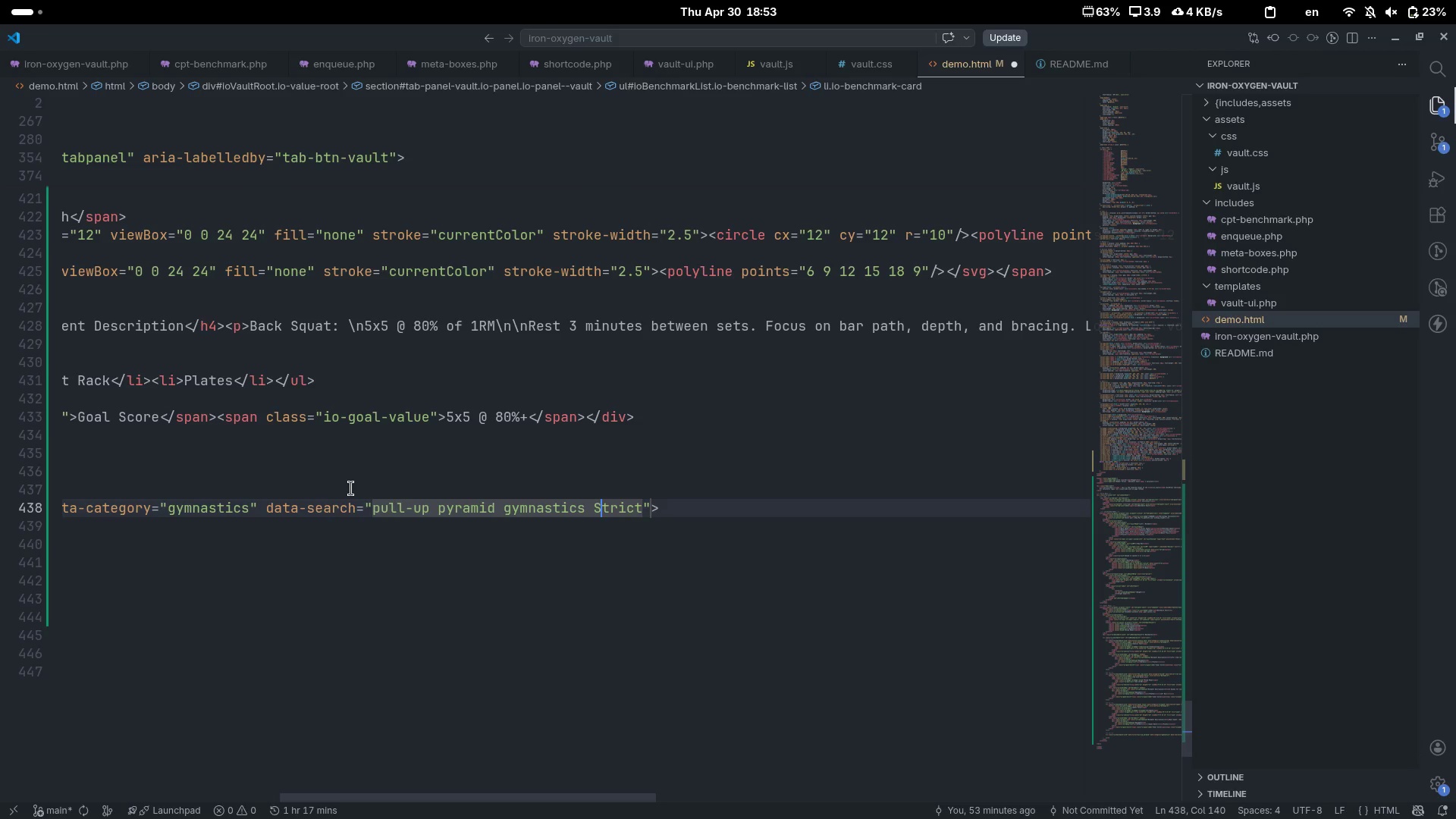 
key(Backspace)
 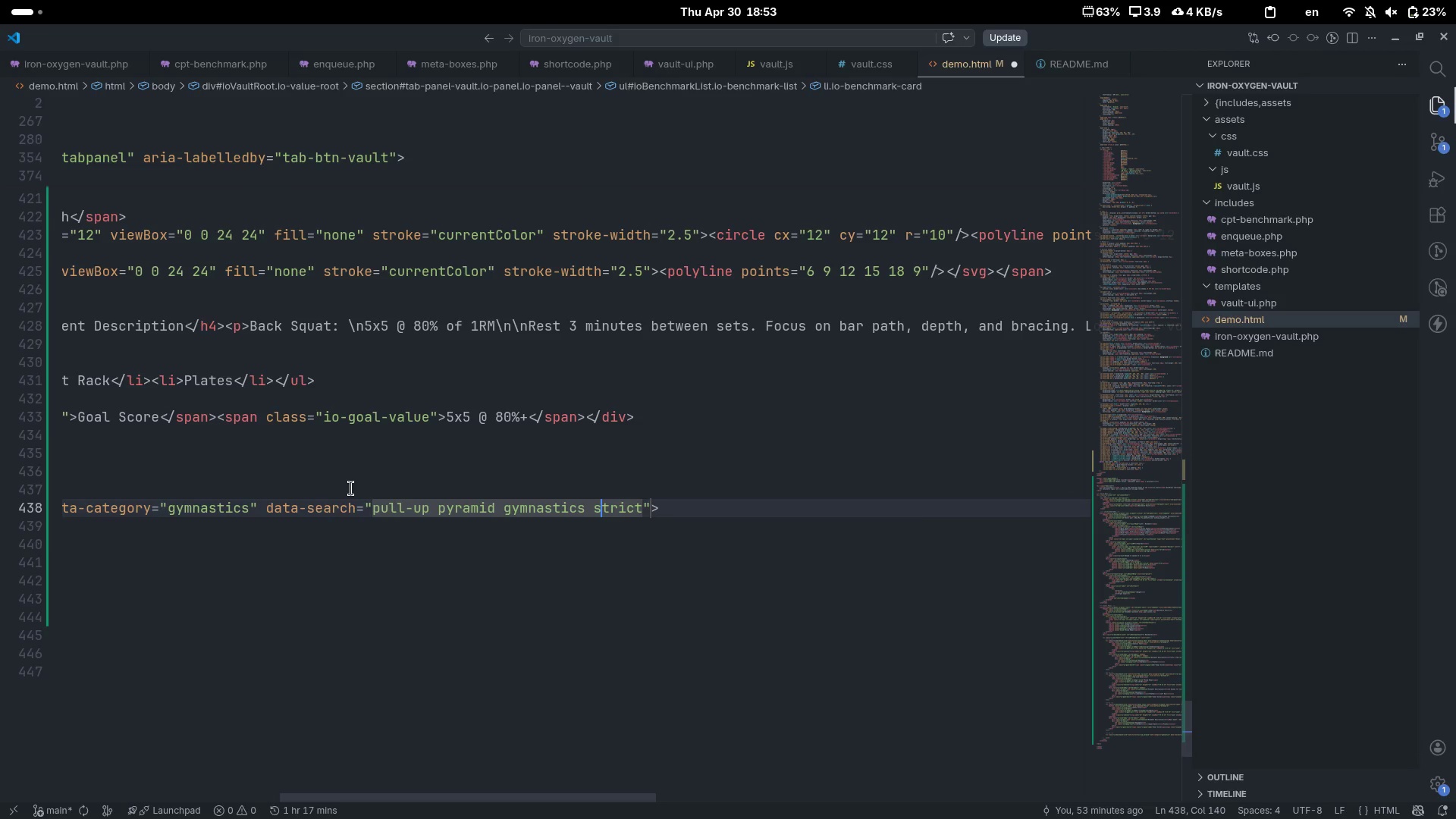 
key(S)
 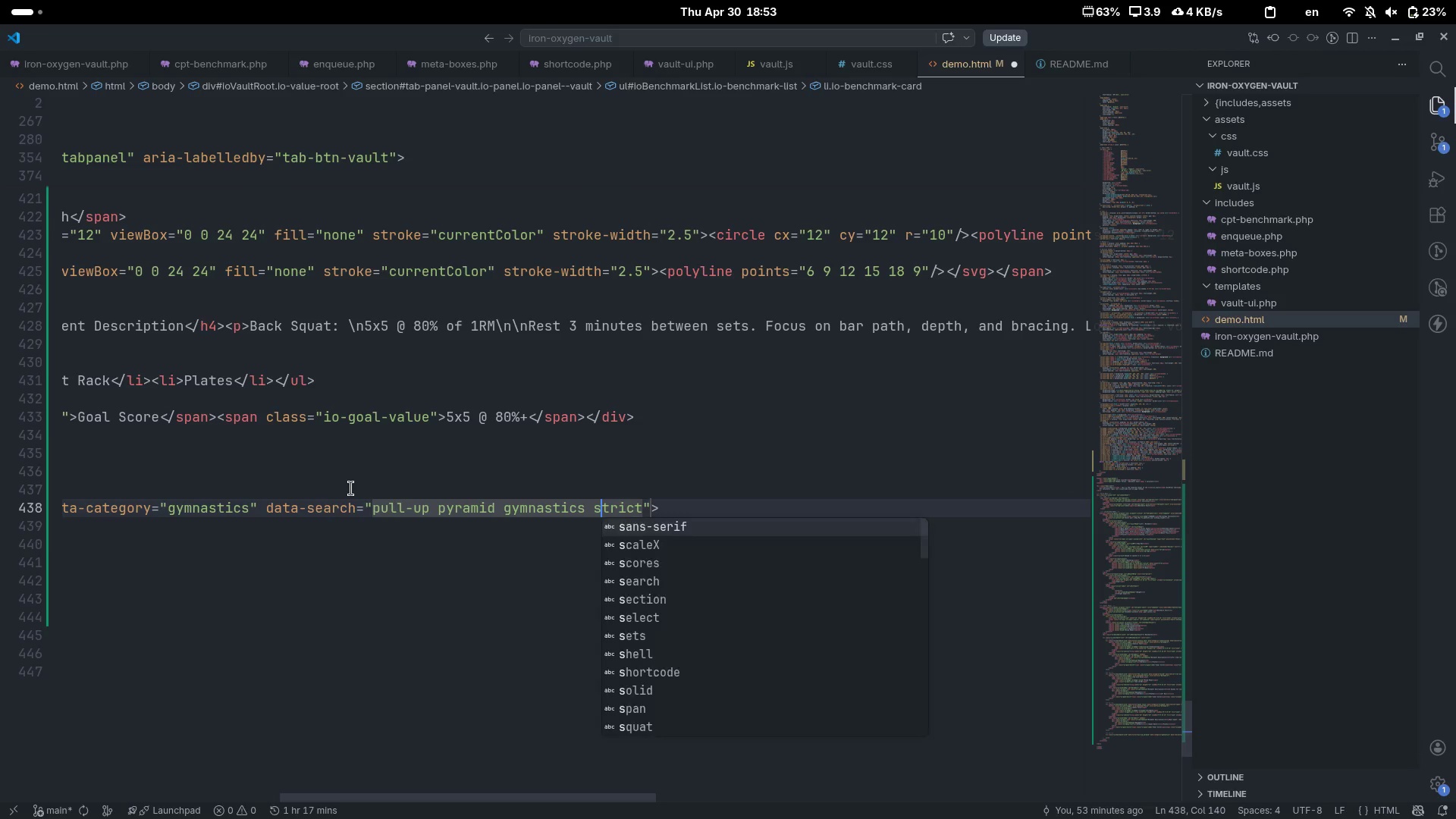 
key(Control+ControlLeft)
 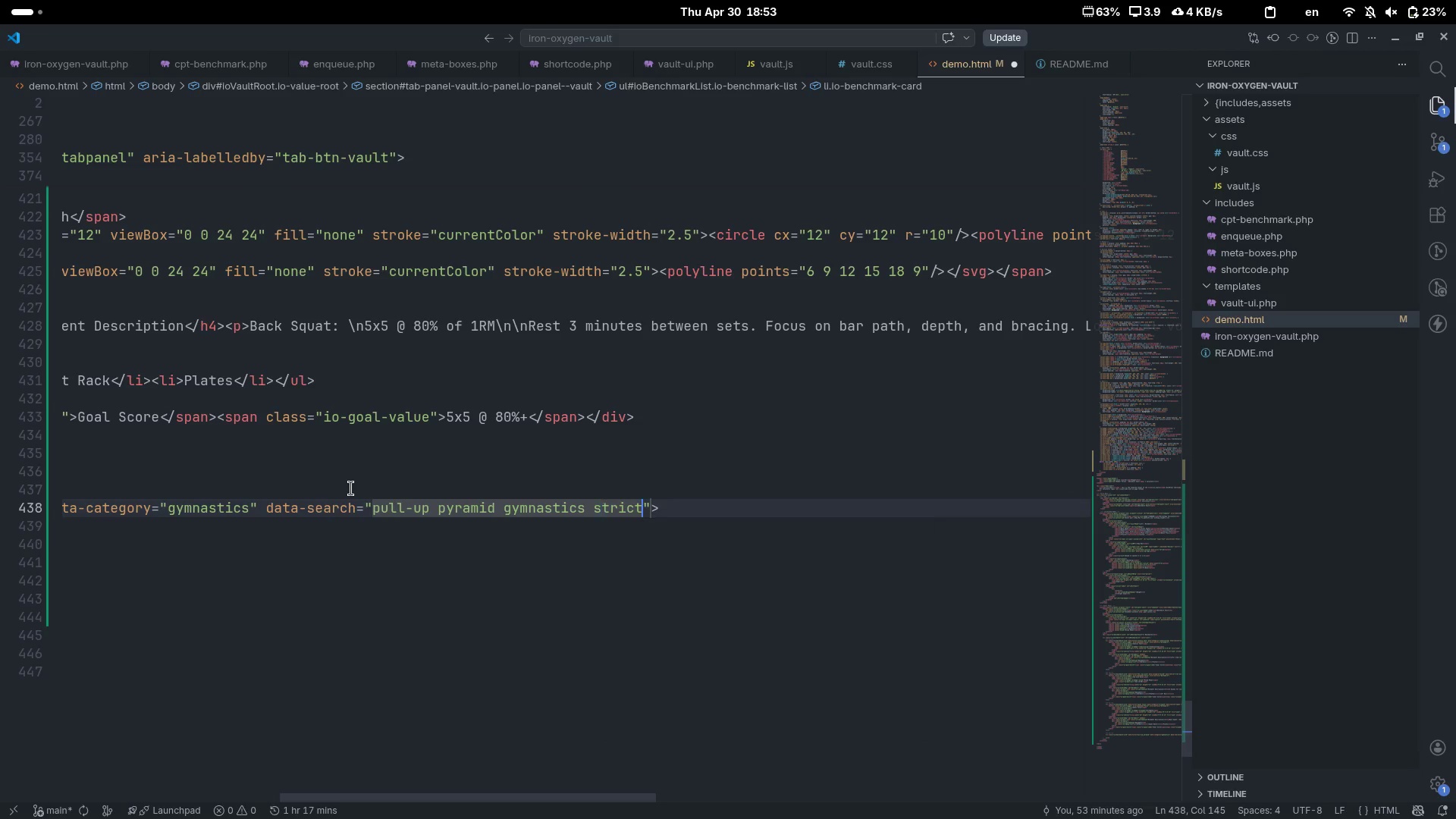 
key(Control+ArrowRight)
 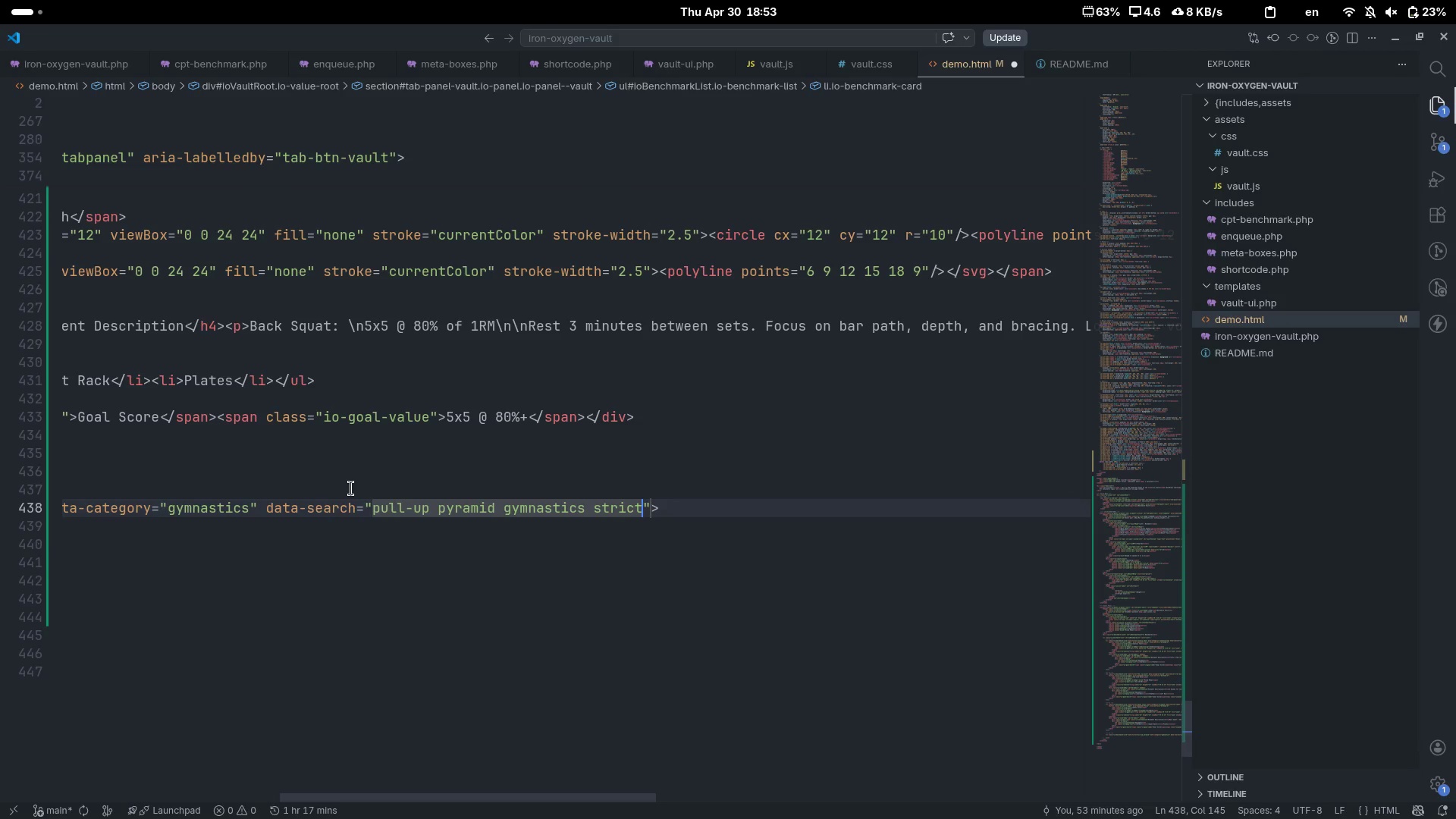 
type( pull)
key(Tab)
type(s)
key(Escape)
type([End])
 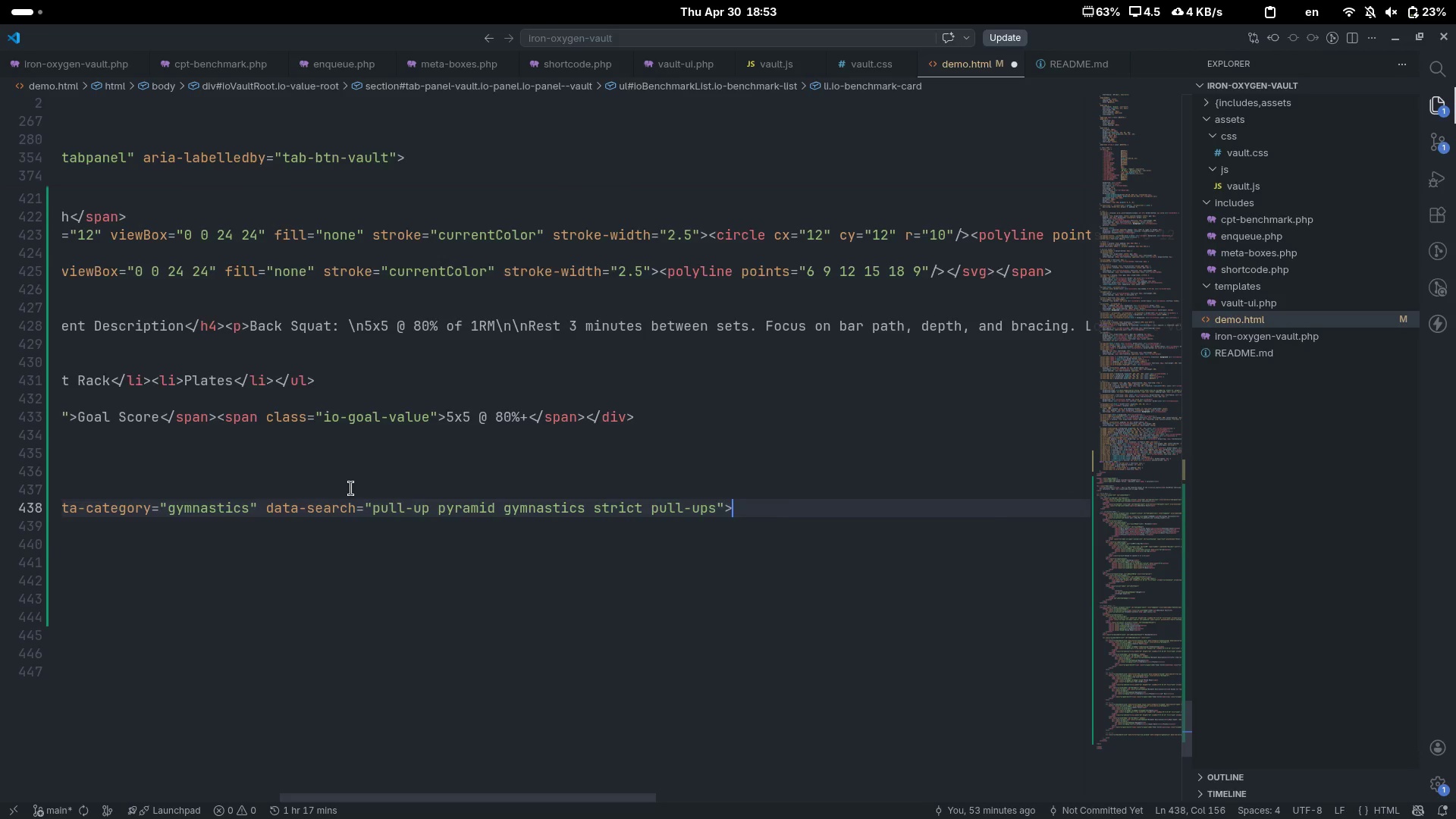 
key(Enter)
 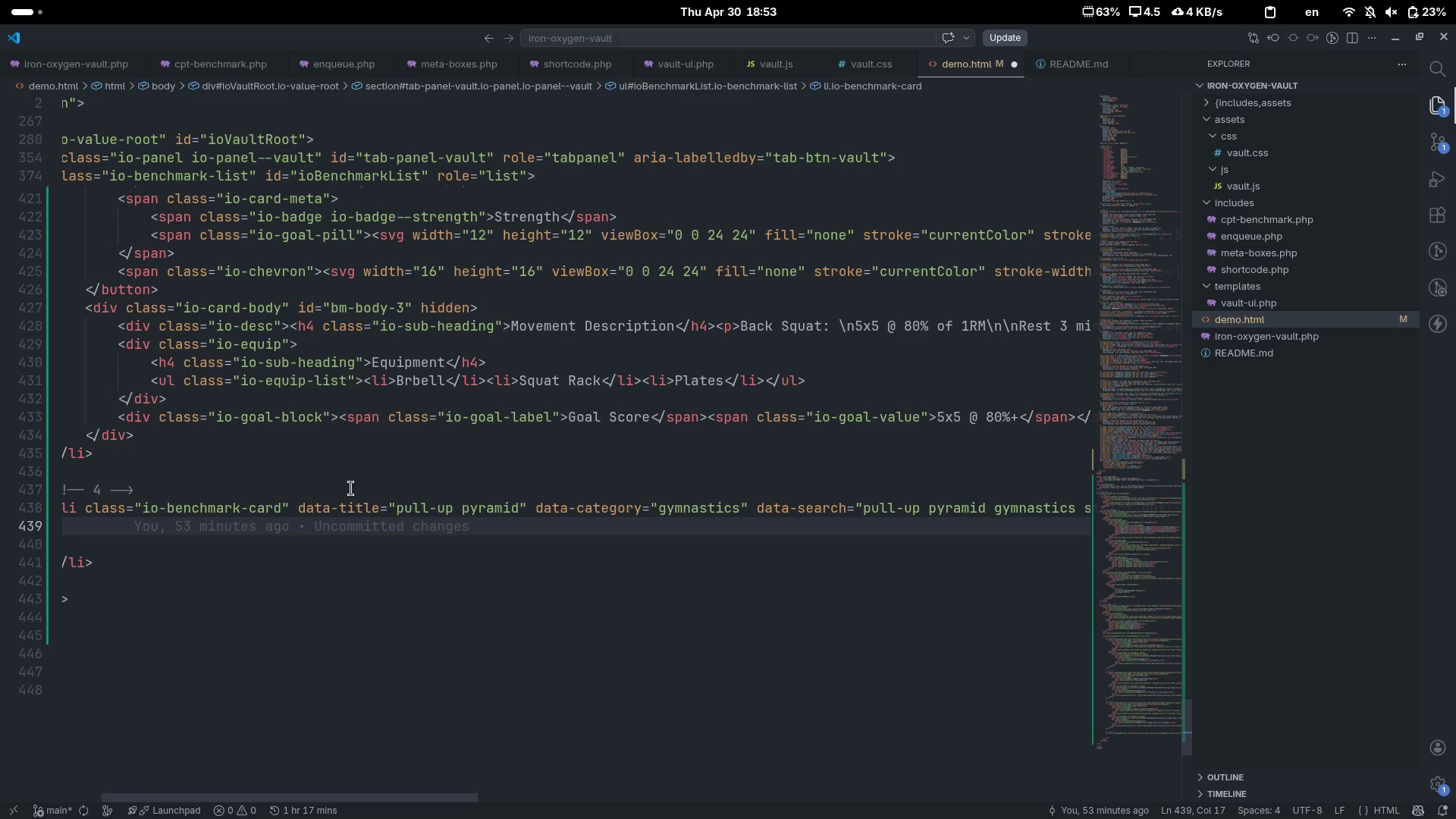 
scroll: coordinate [351, 488], scroll_direction: up, amount: 9.0
 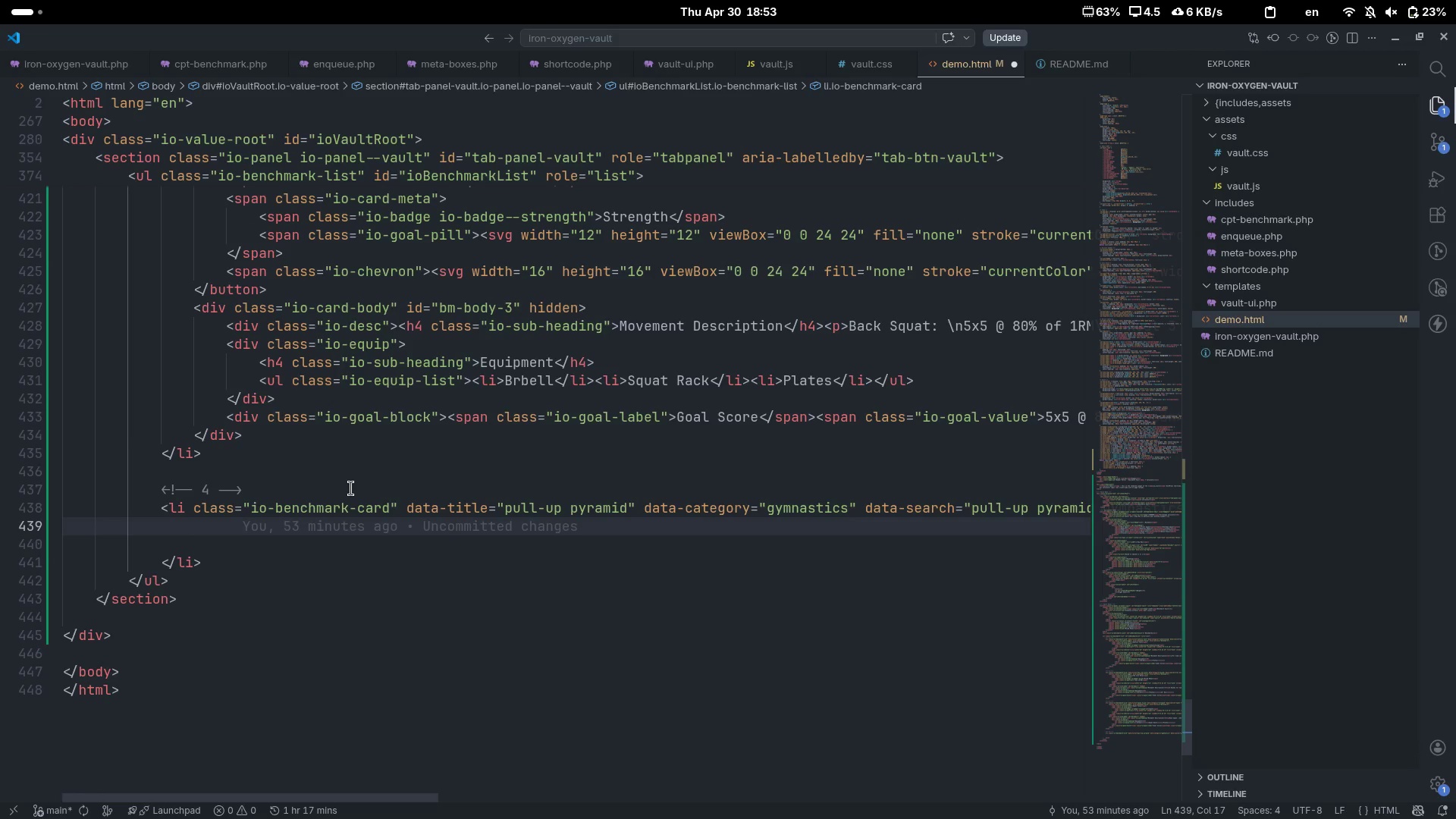 
key(ArrowDown)
 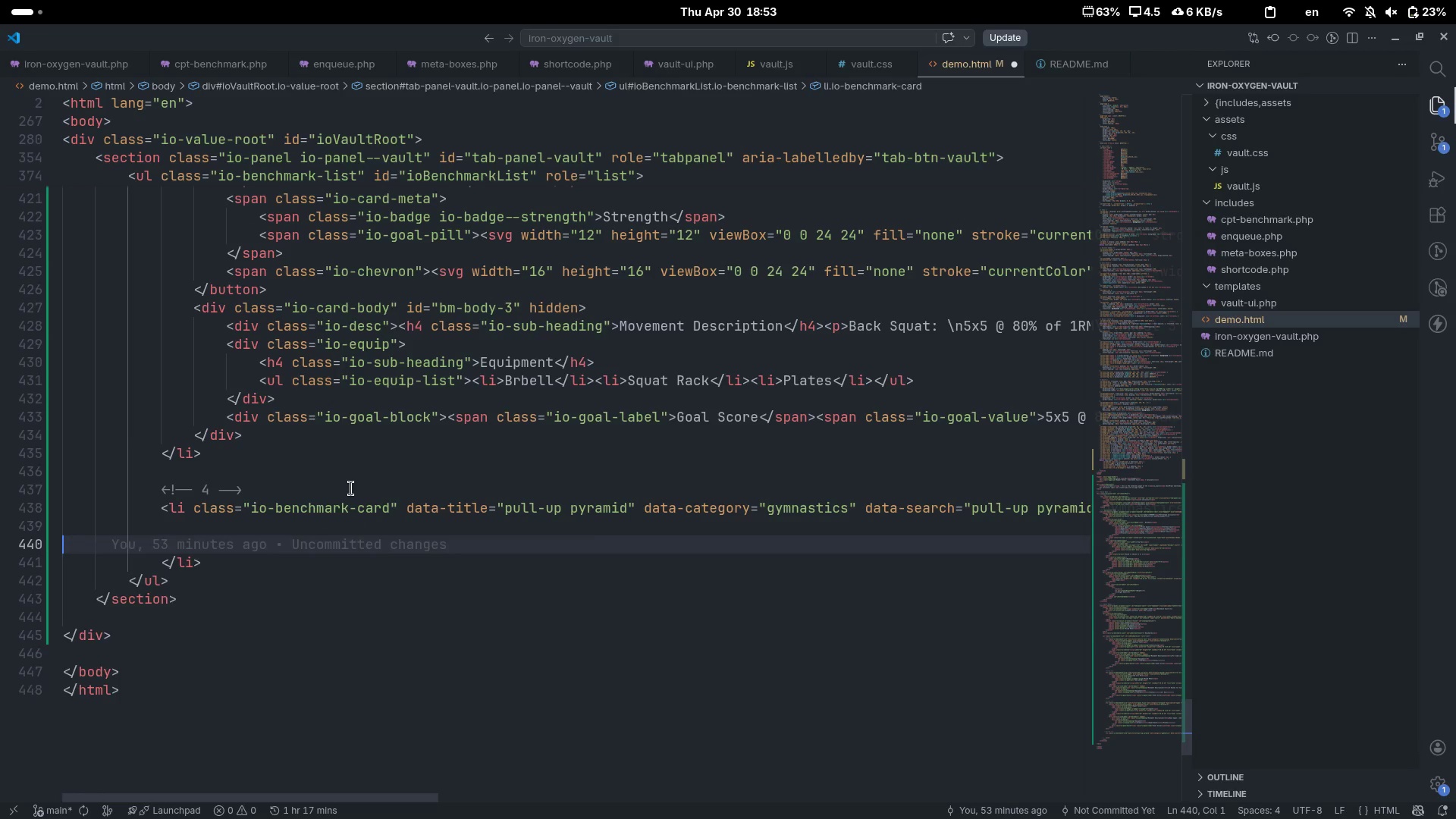 
key(Control+ControlLeft)
 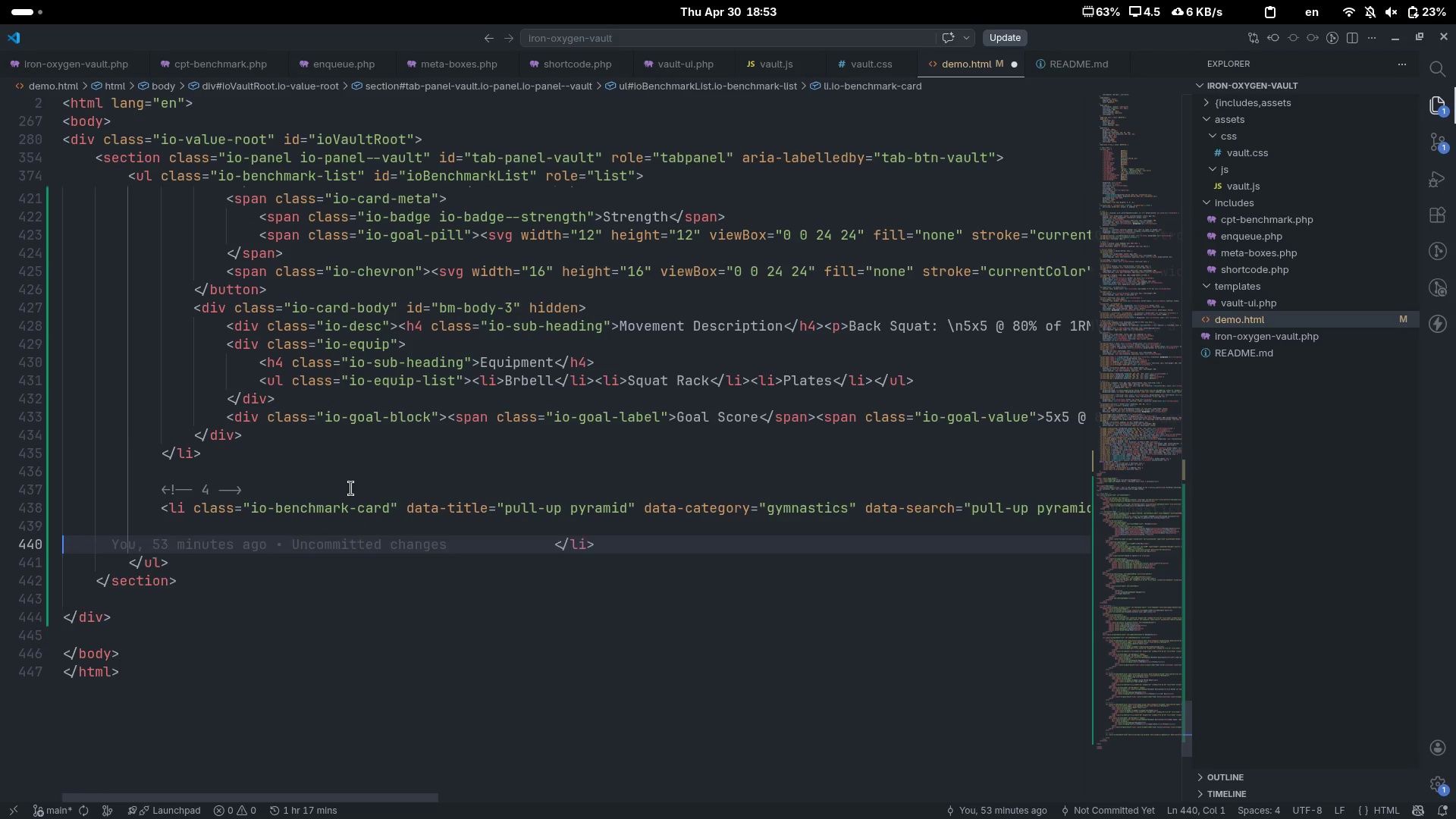 
key(Control+Shift+ShiftLeft)
 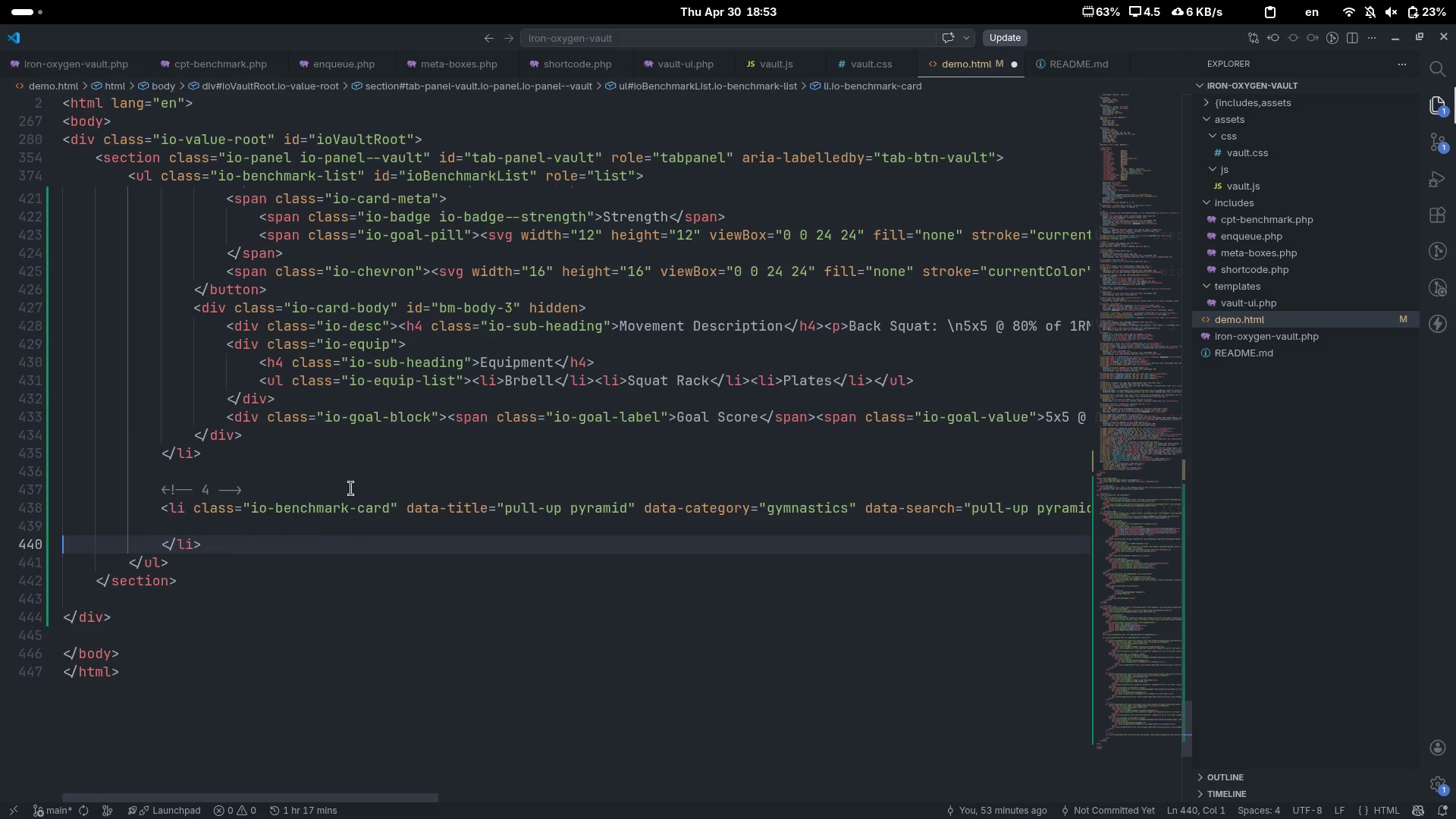 
key(Control+Shift+K)
 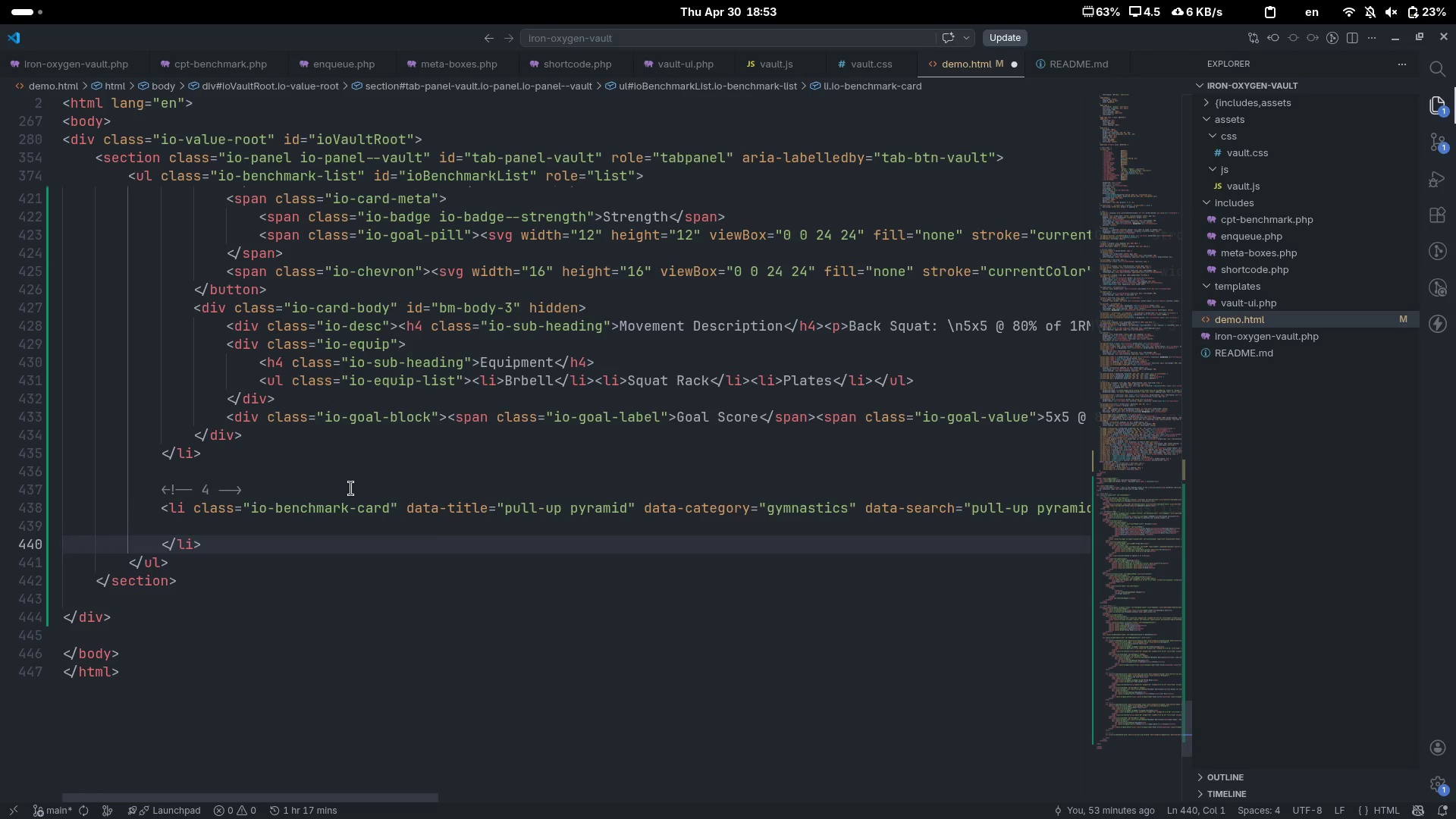 
key(ArrowUp)
 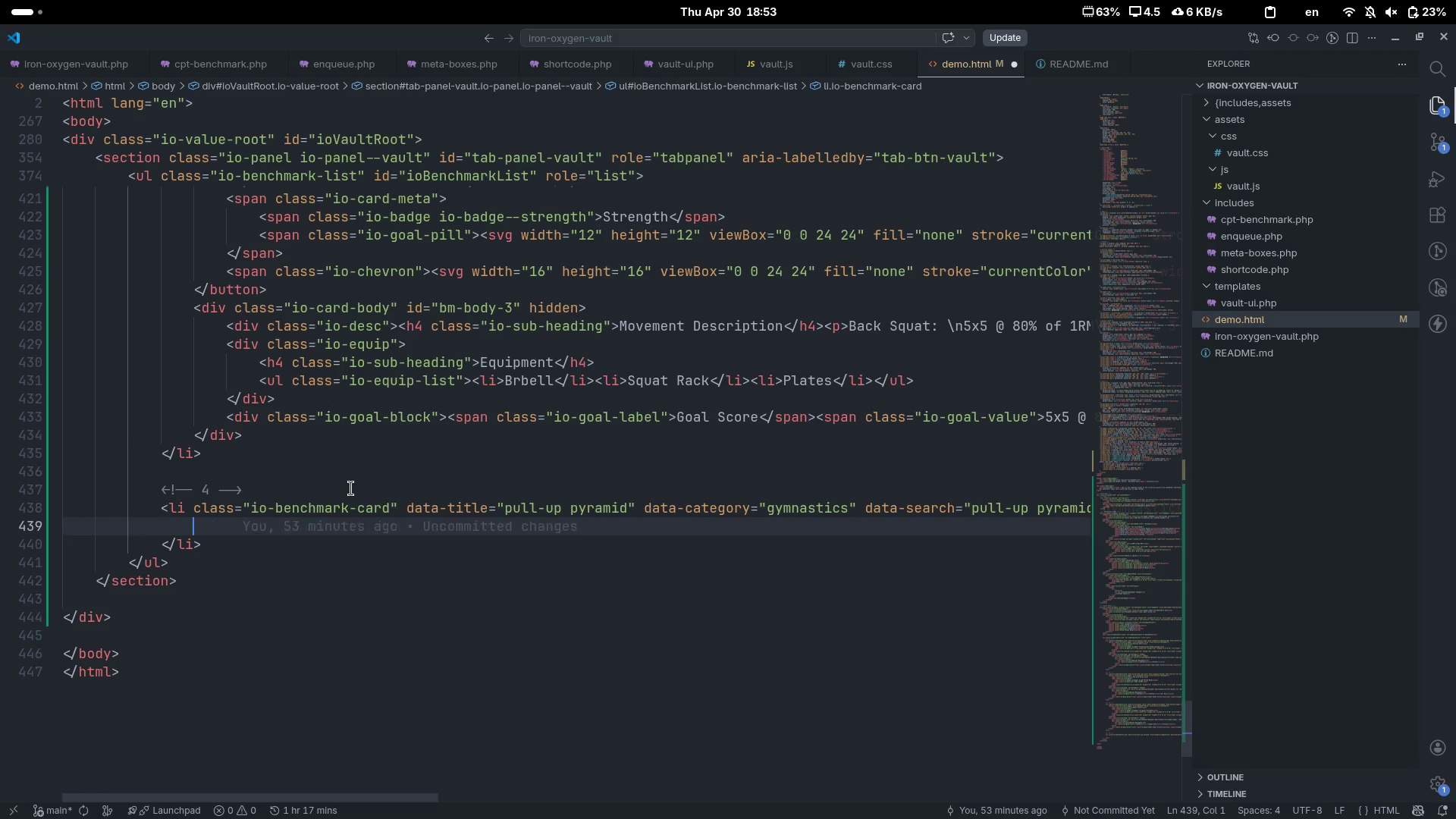 
key(Tab)
type(button)
key(Tab)
 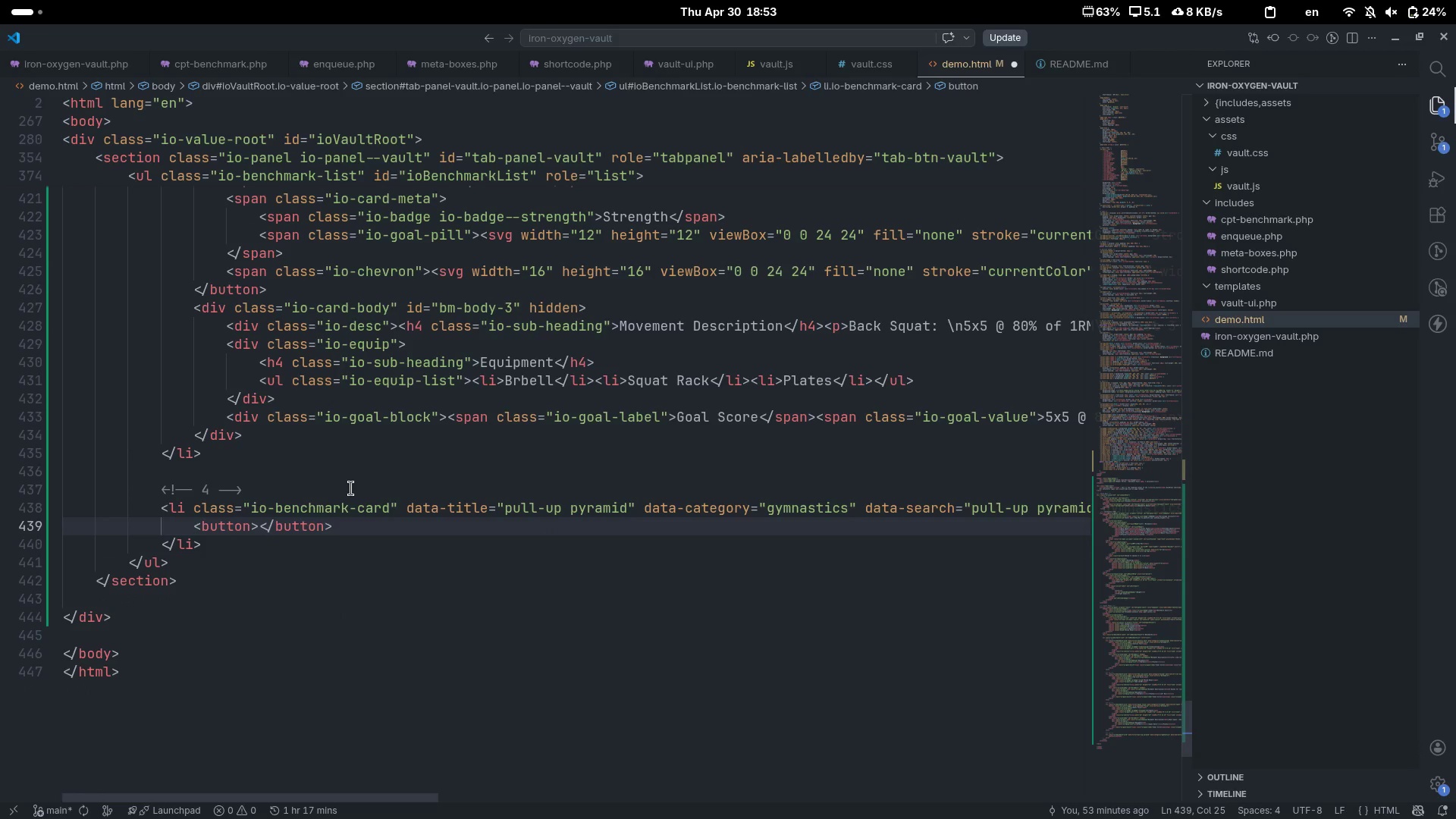 
key(Enter)
 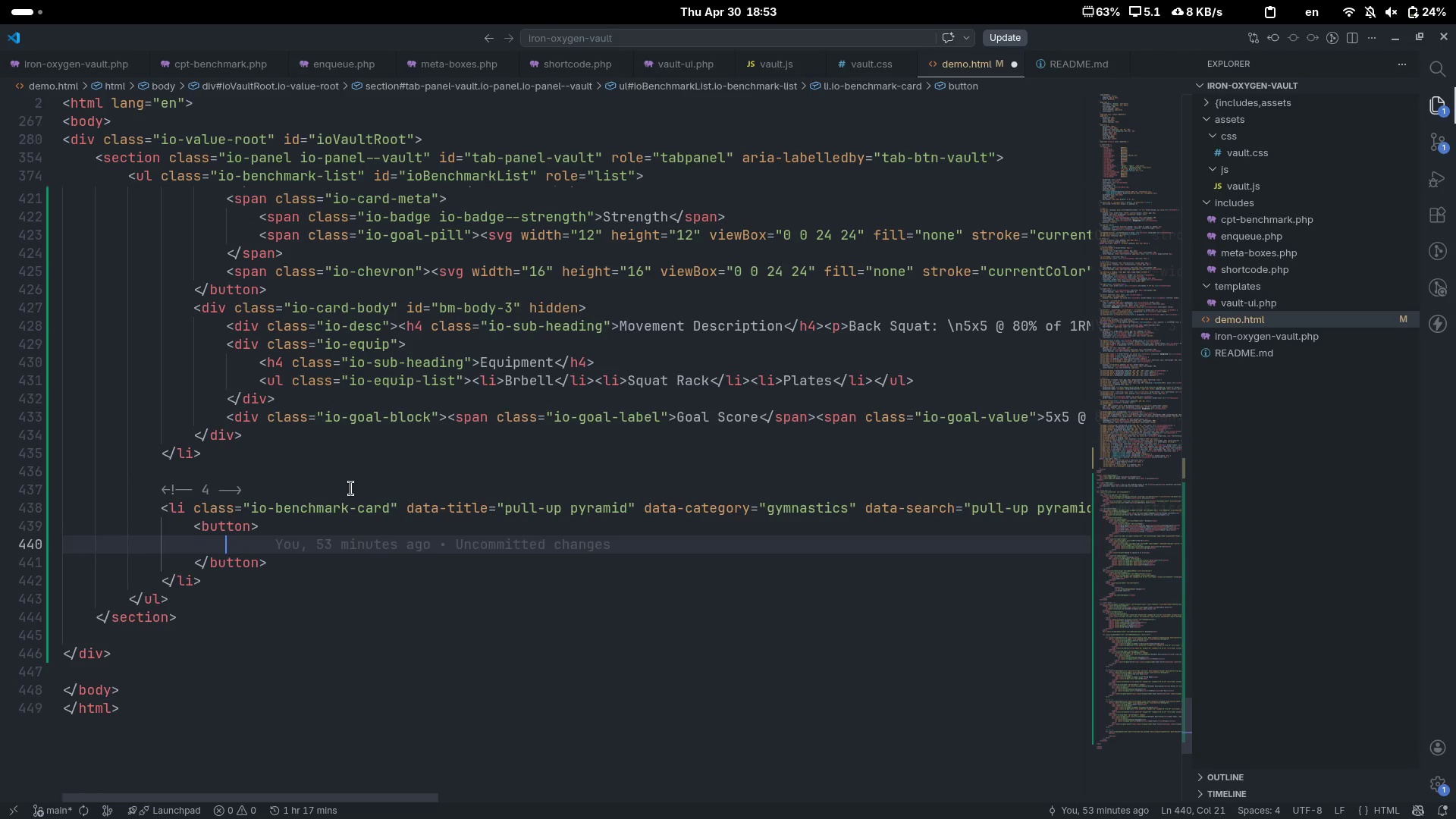 
key(ArrowUp)
 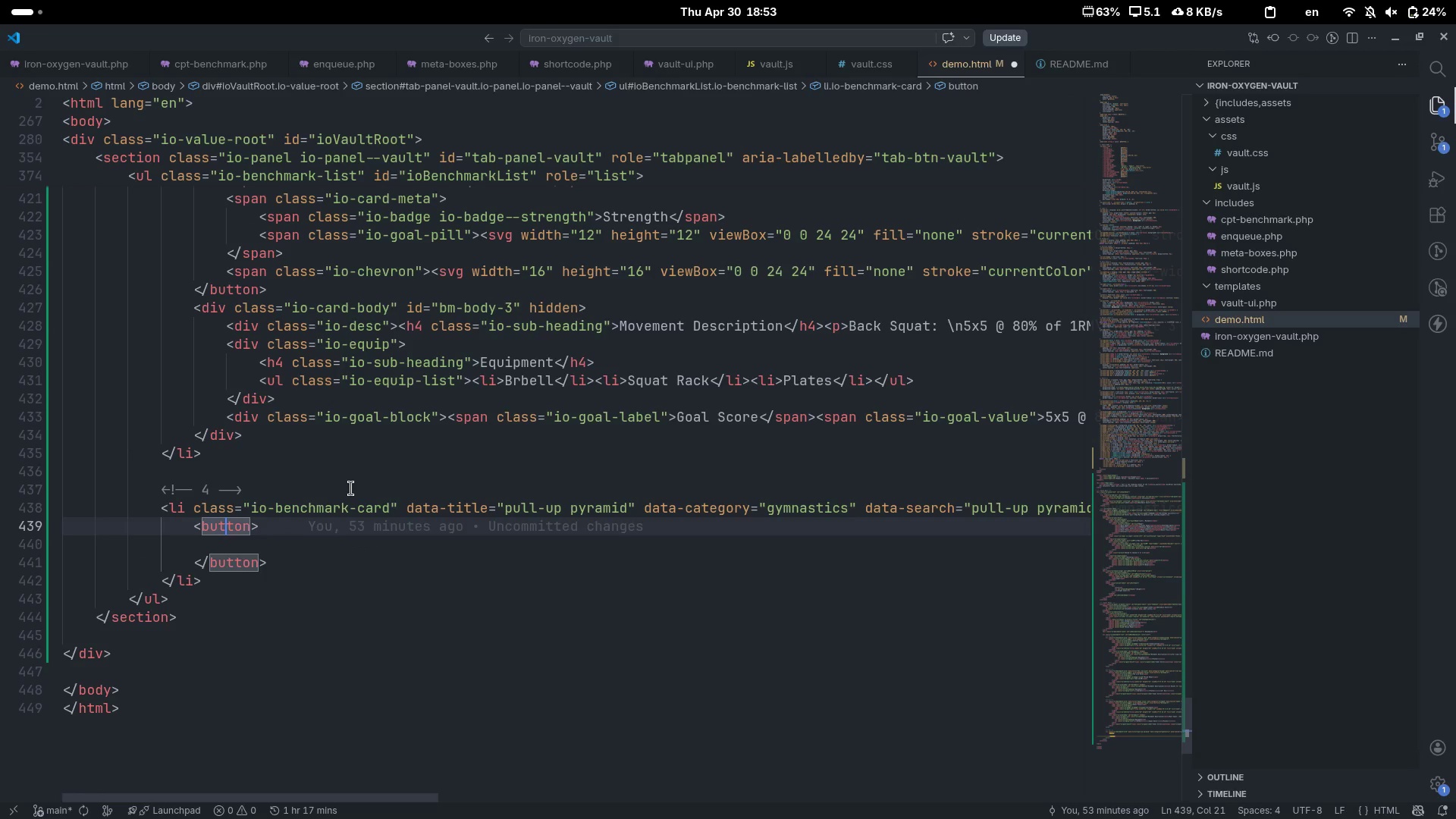 
key(Space)
 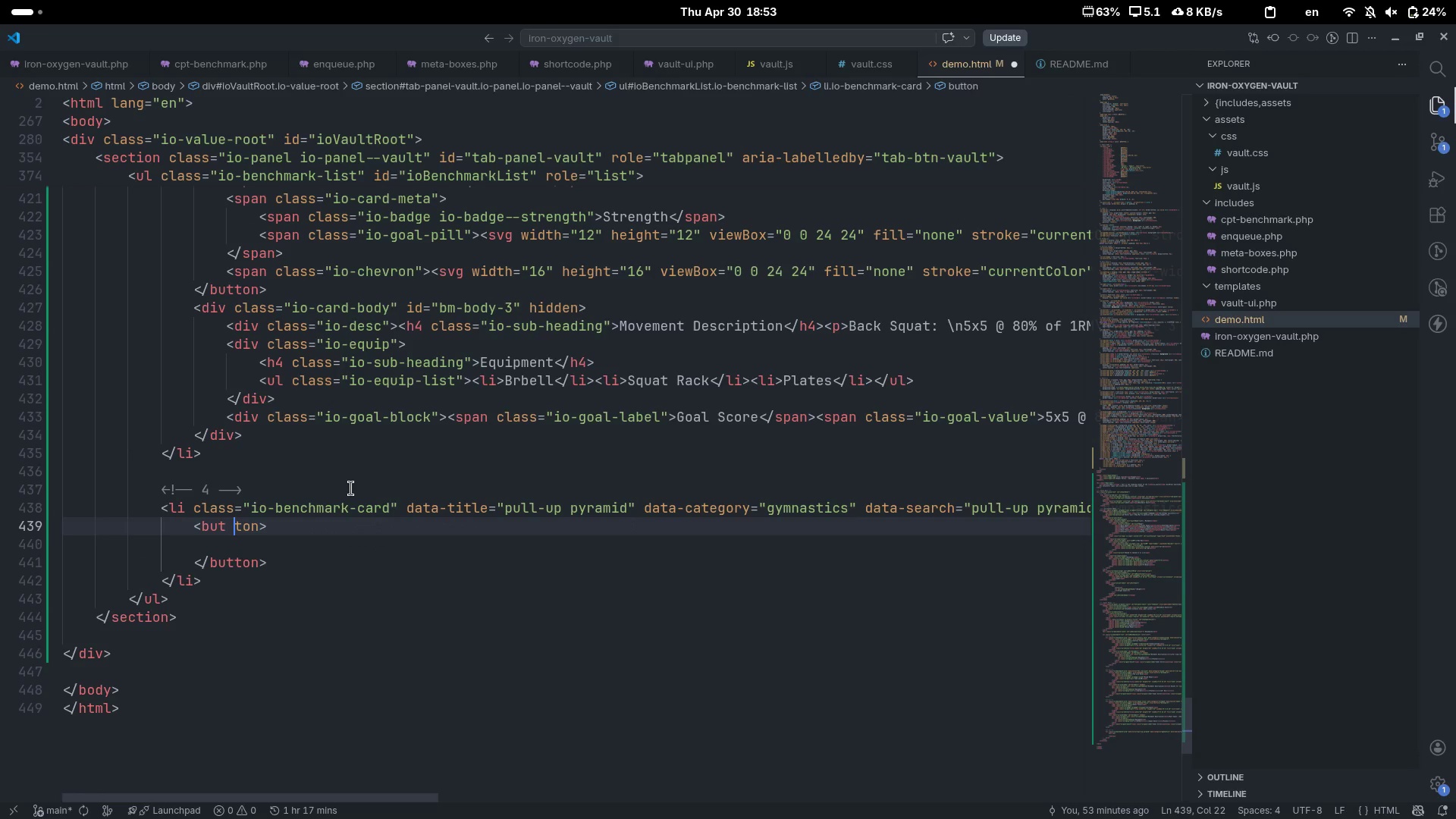 
key(Backspace)
 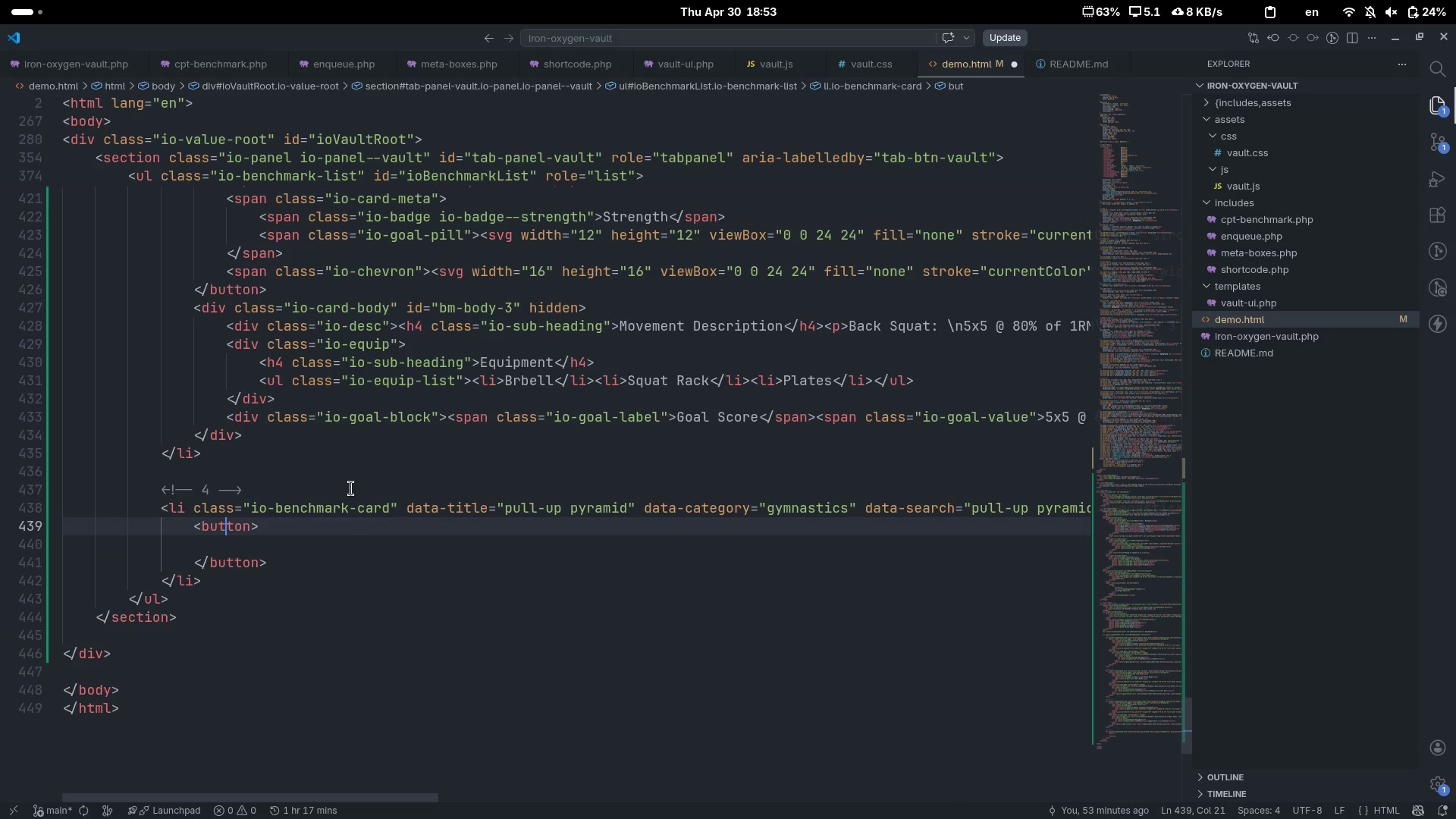 
key(Control+ControlLeft)
 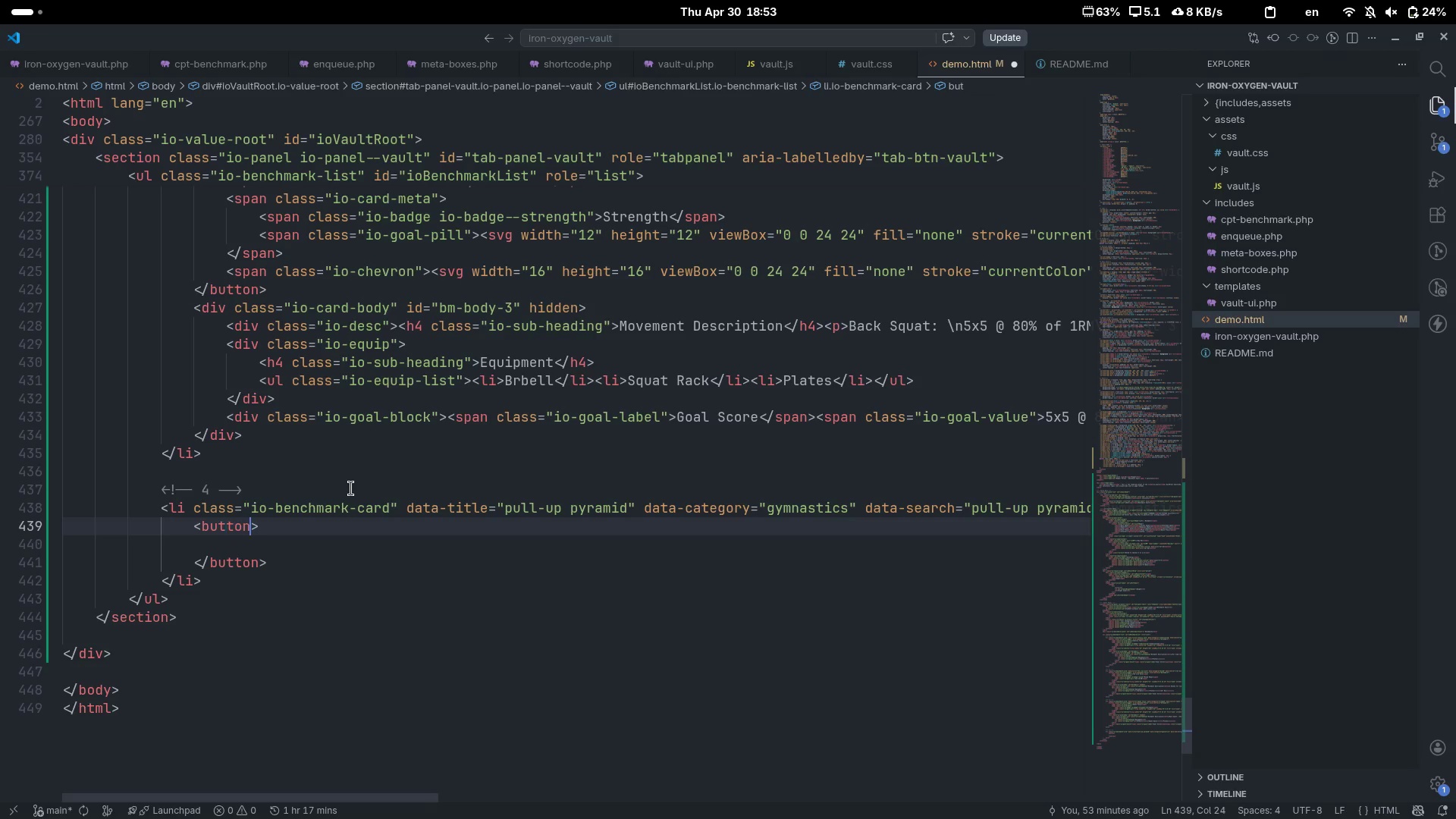 
key(Control+ArrowRight)
 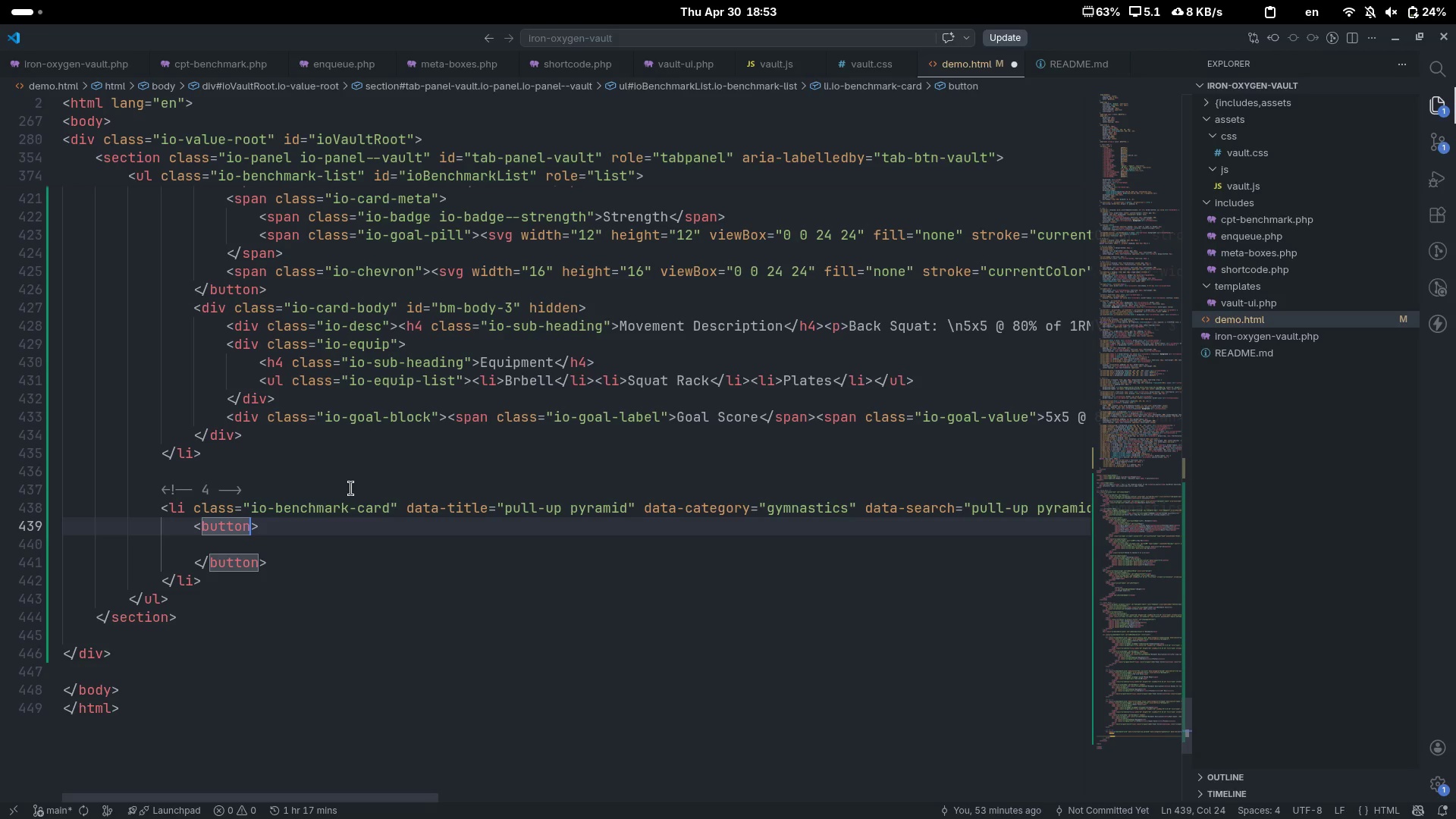 
key(ArrowLeft)
 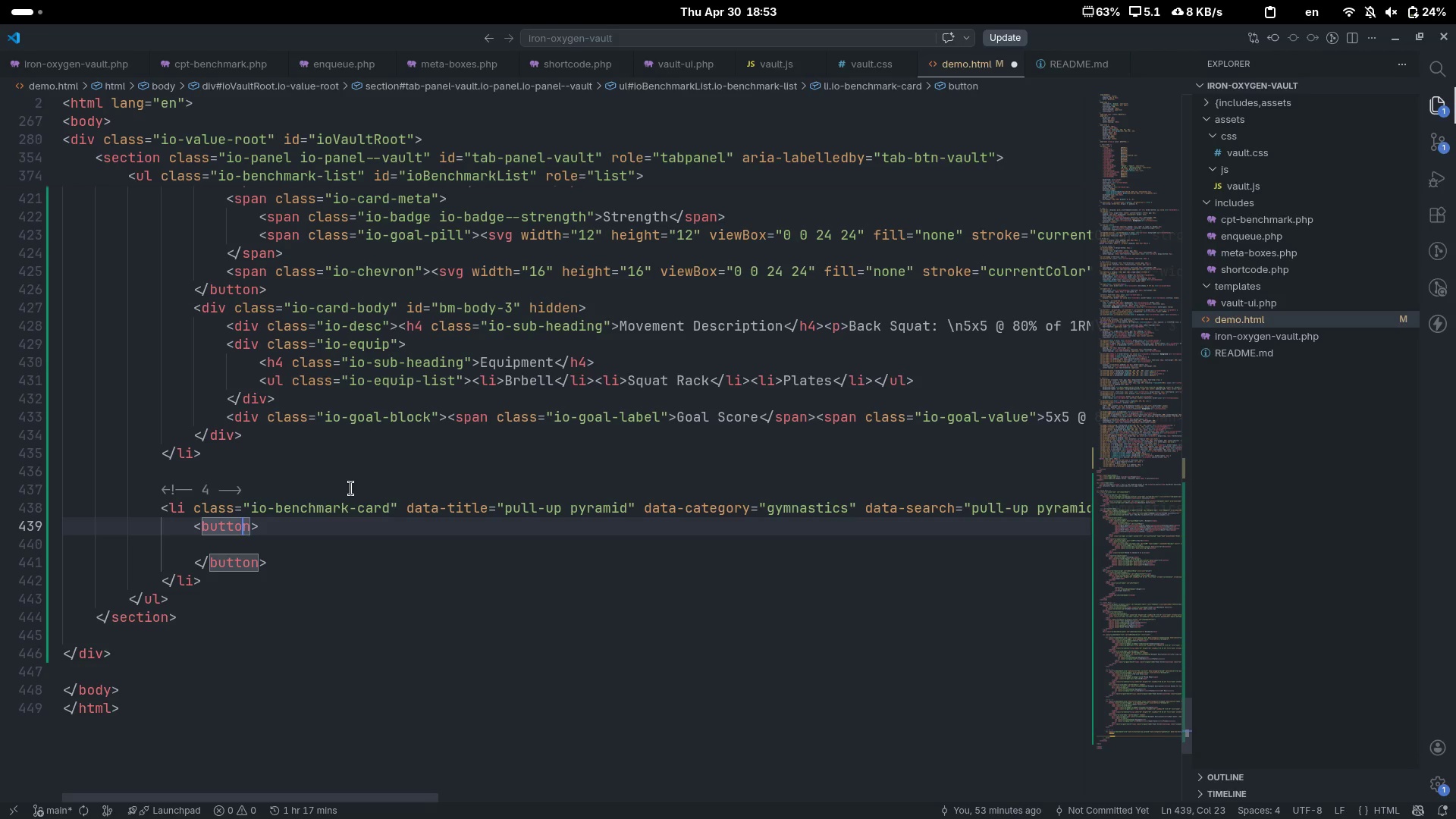 
key(ArrowRight)
 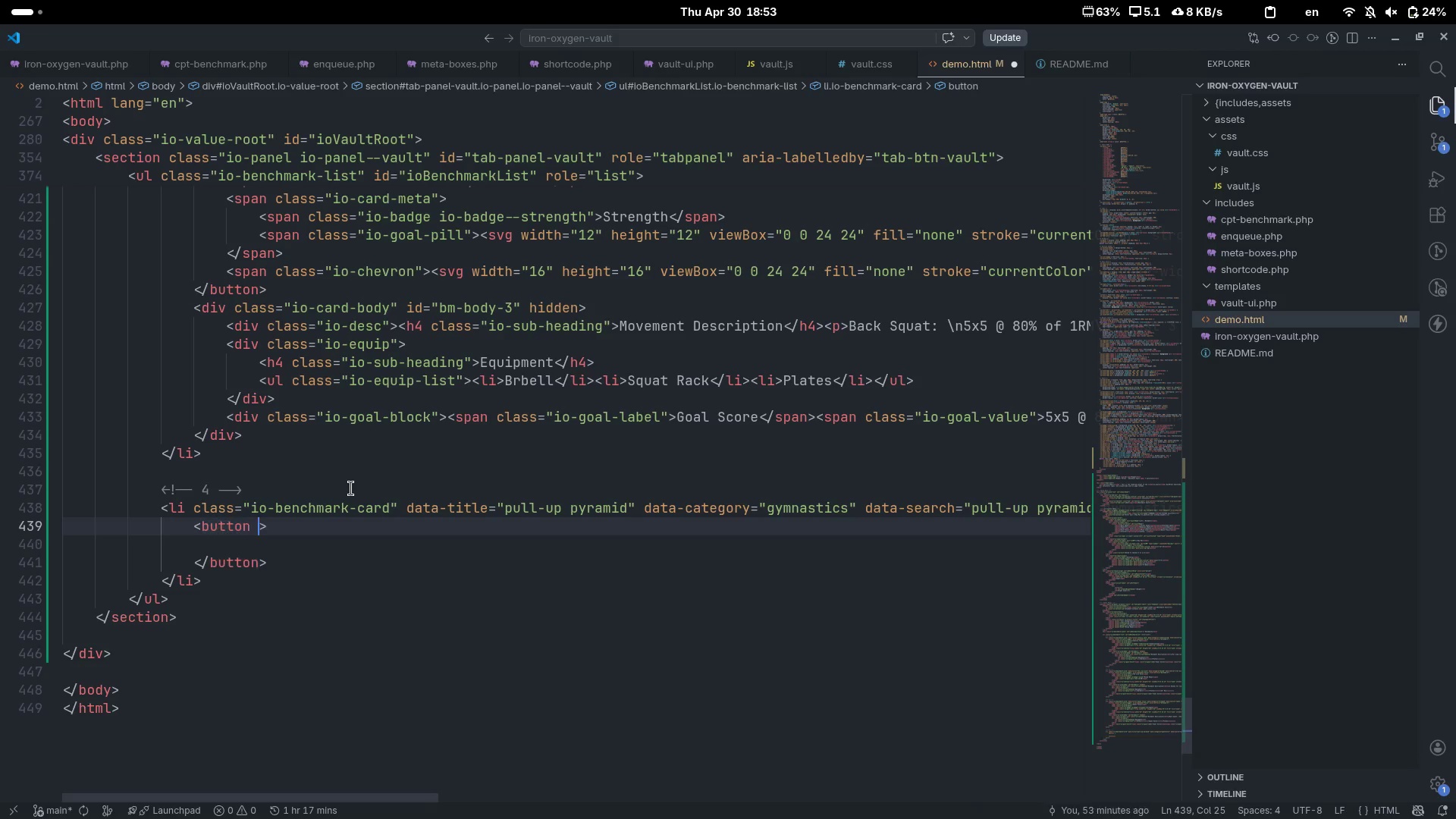 
type( cal)
key(Tab)
type(io-card)
 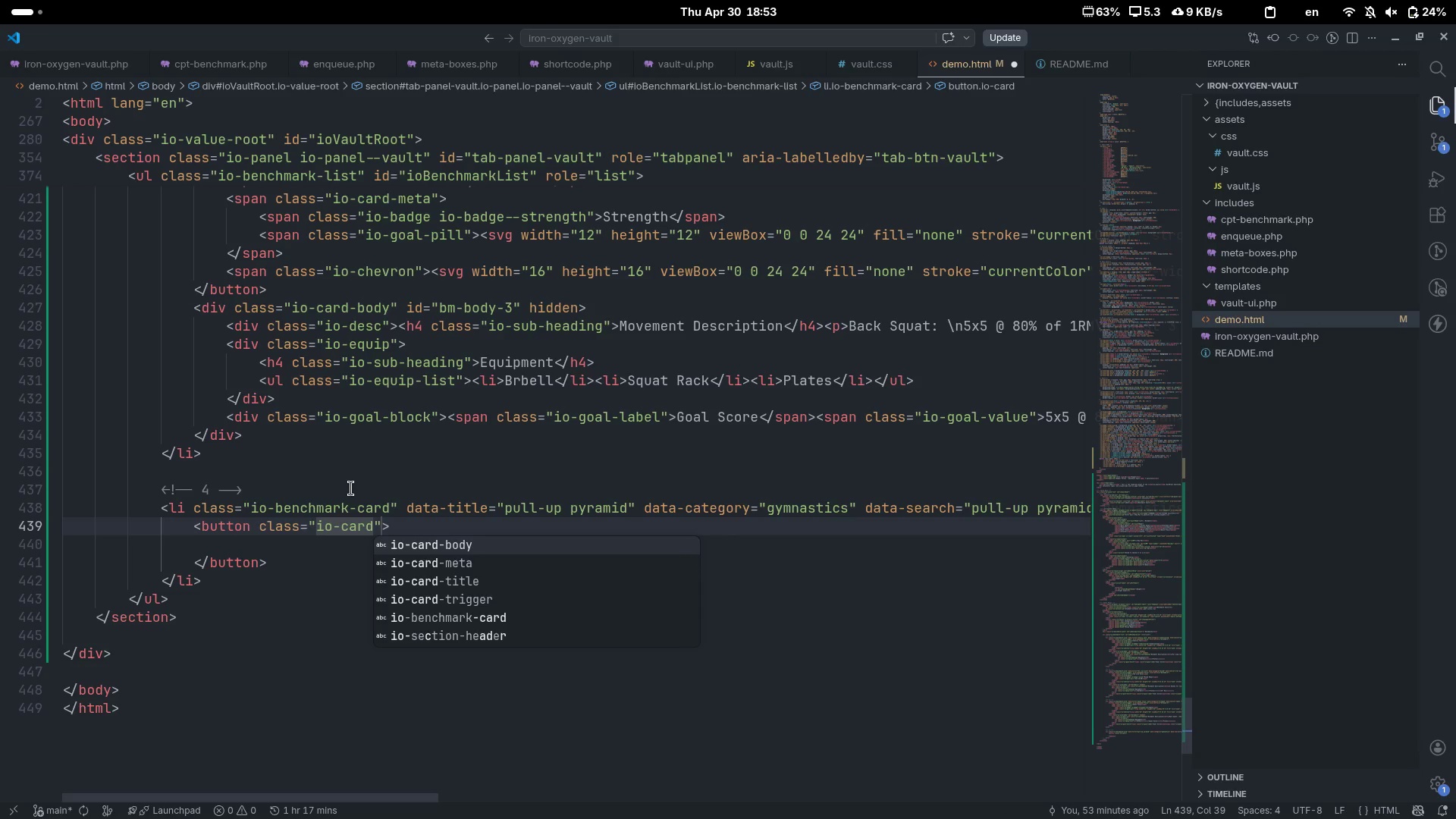 
key(ArrowDown)
 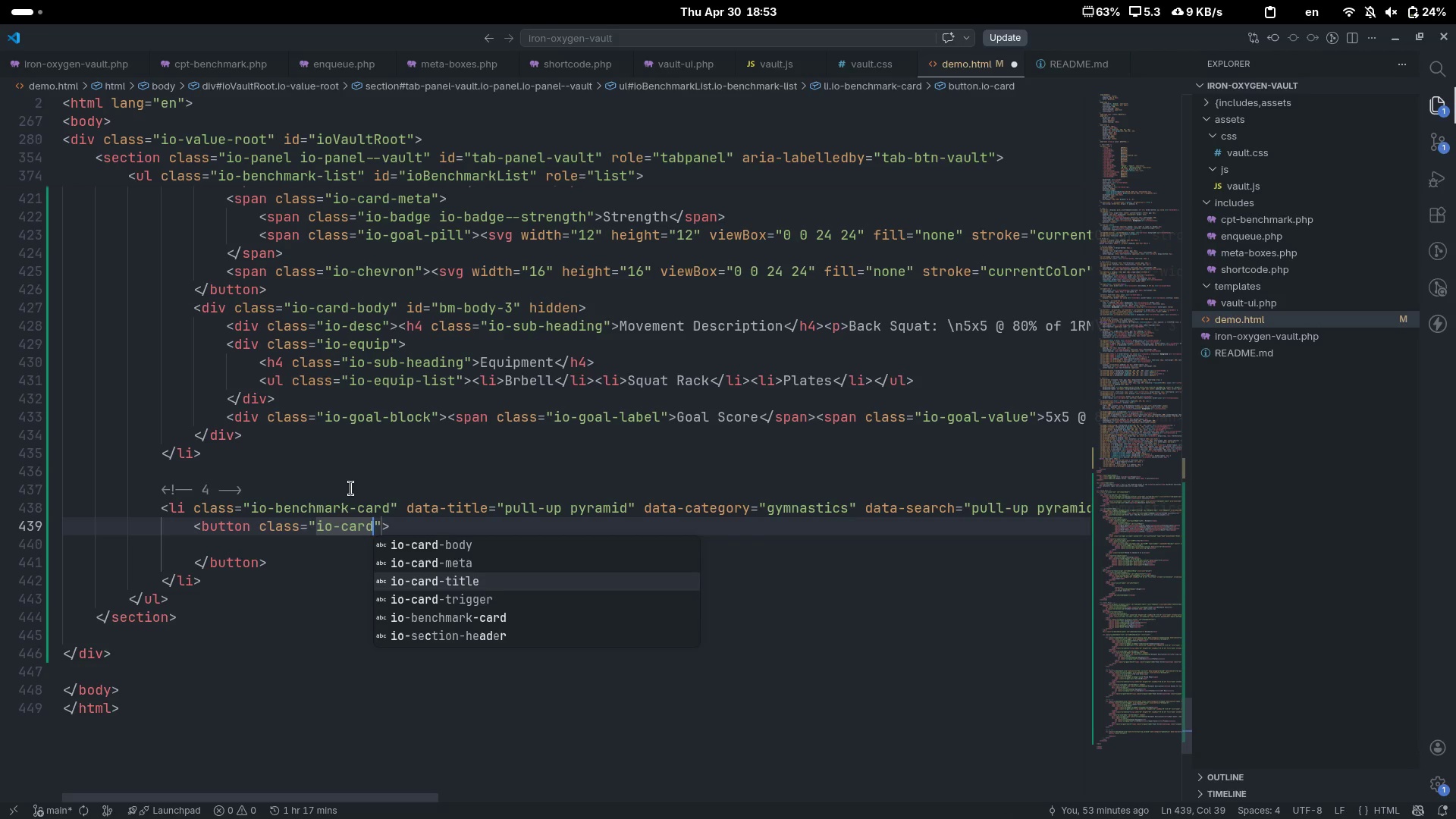 
key(ArrowDown)
 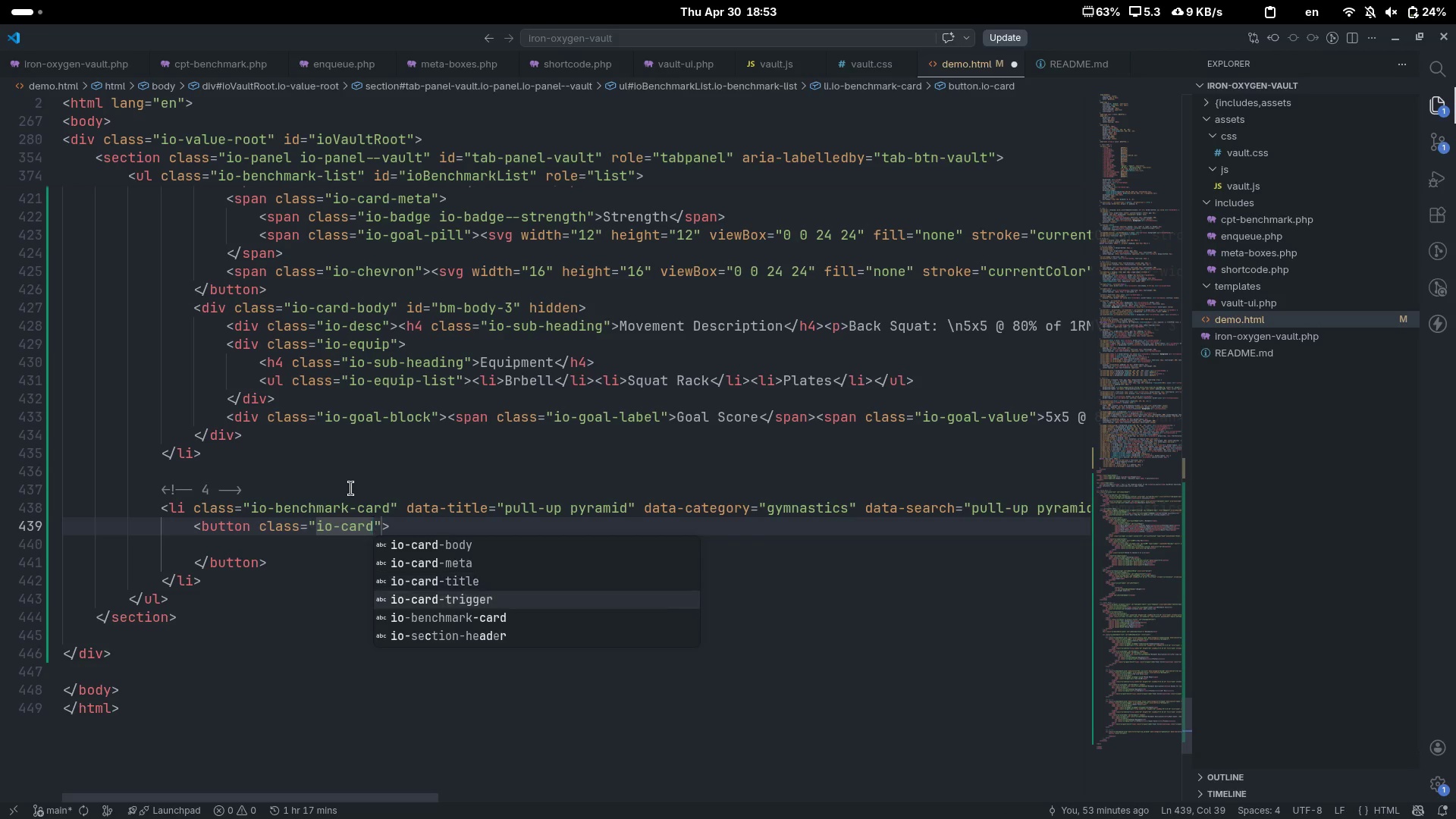 
key(ArrowDown)
 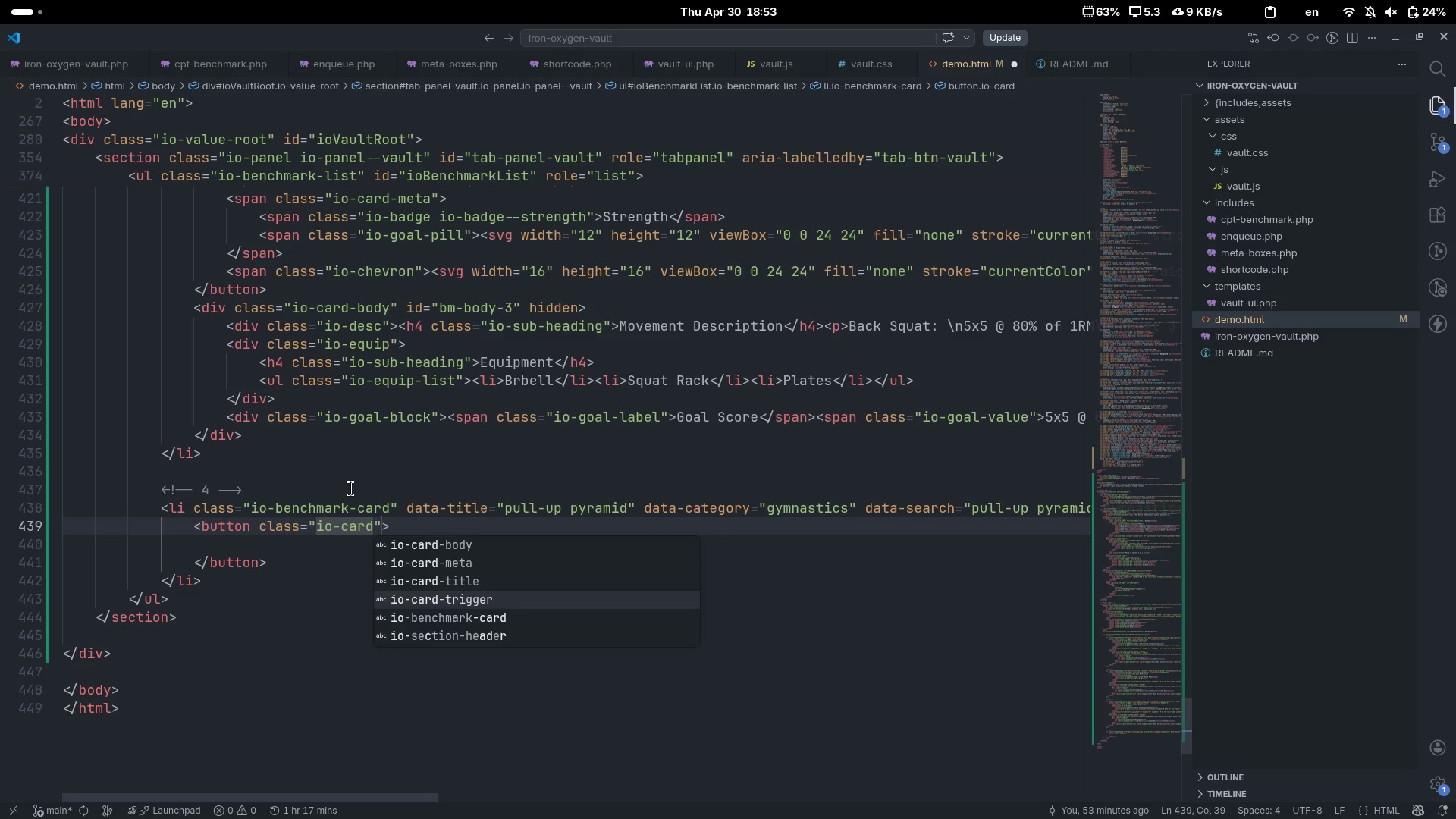 
key(Enter)
 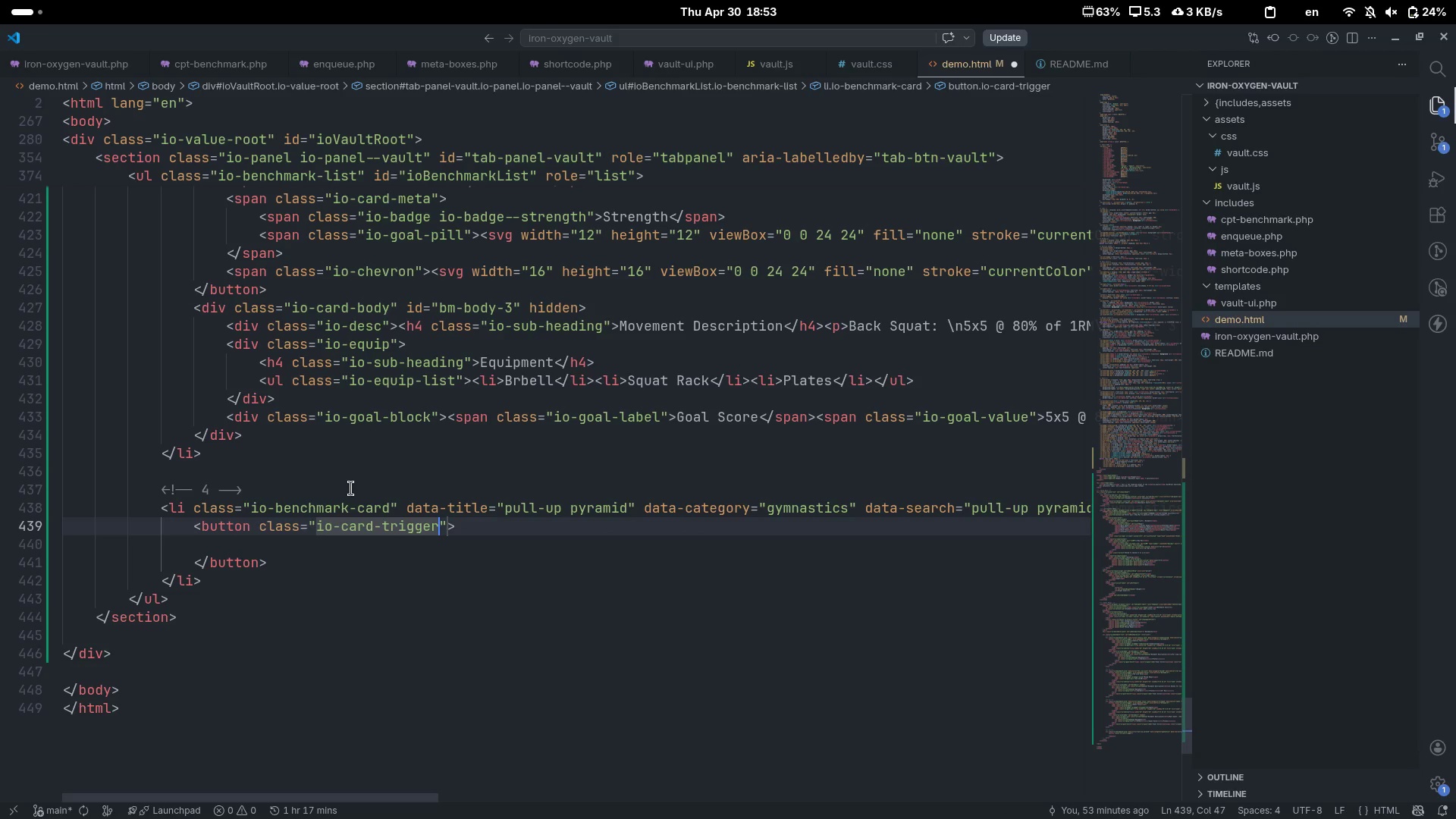 
key(ArrowRight)
 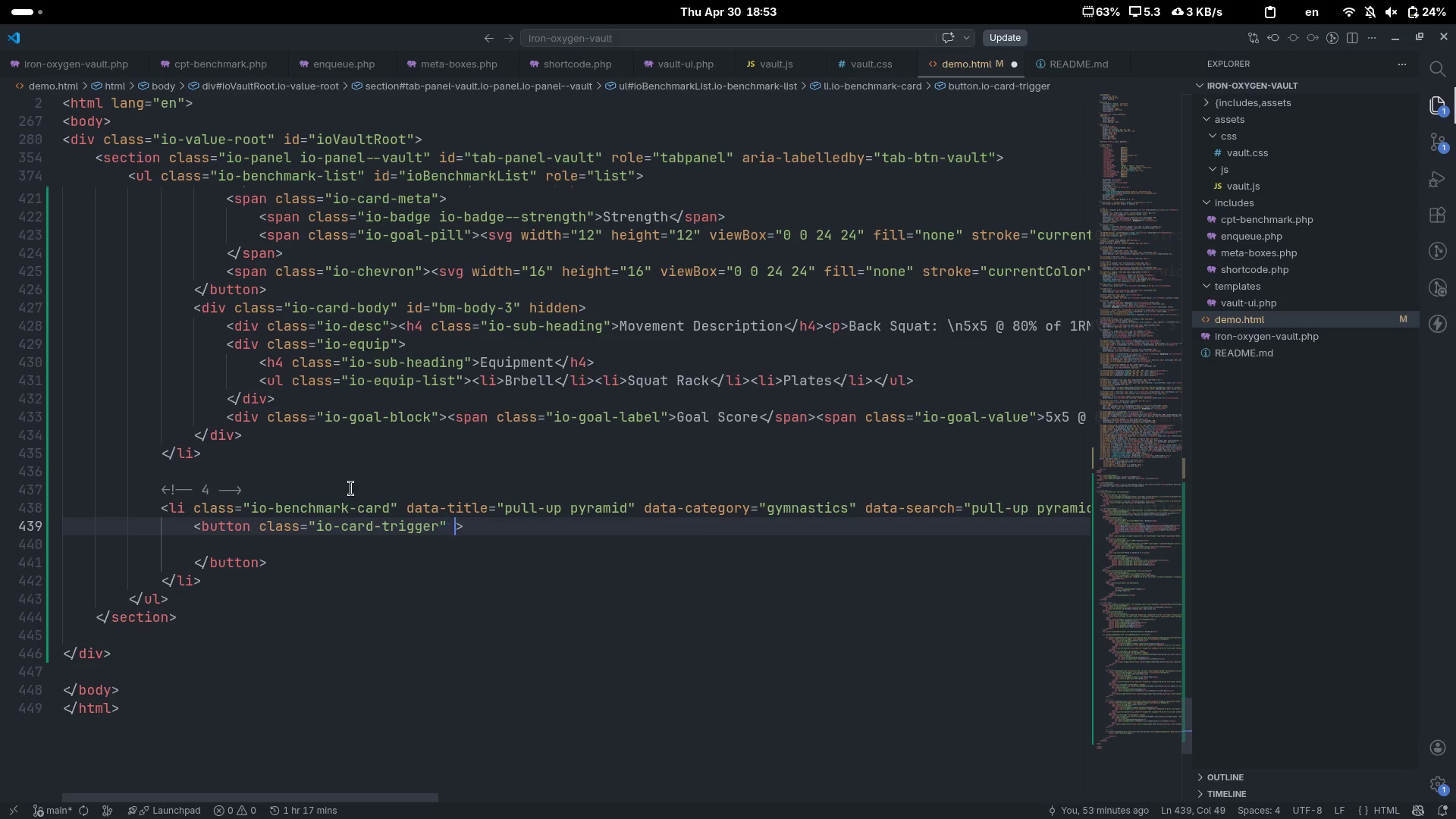 
type( aroa)
key(Backspace)
type(ia)
 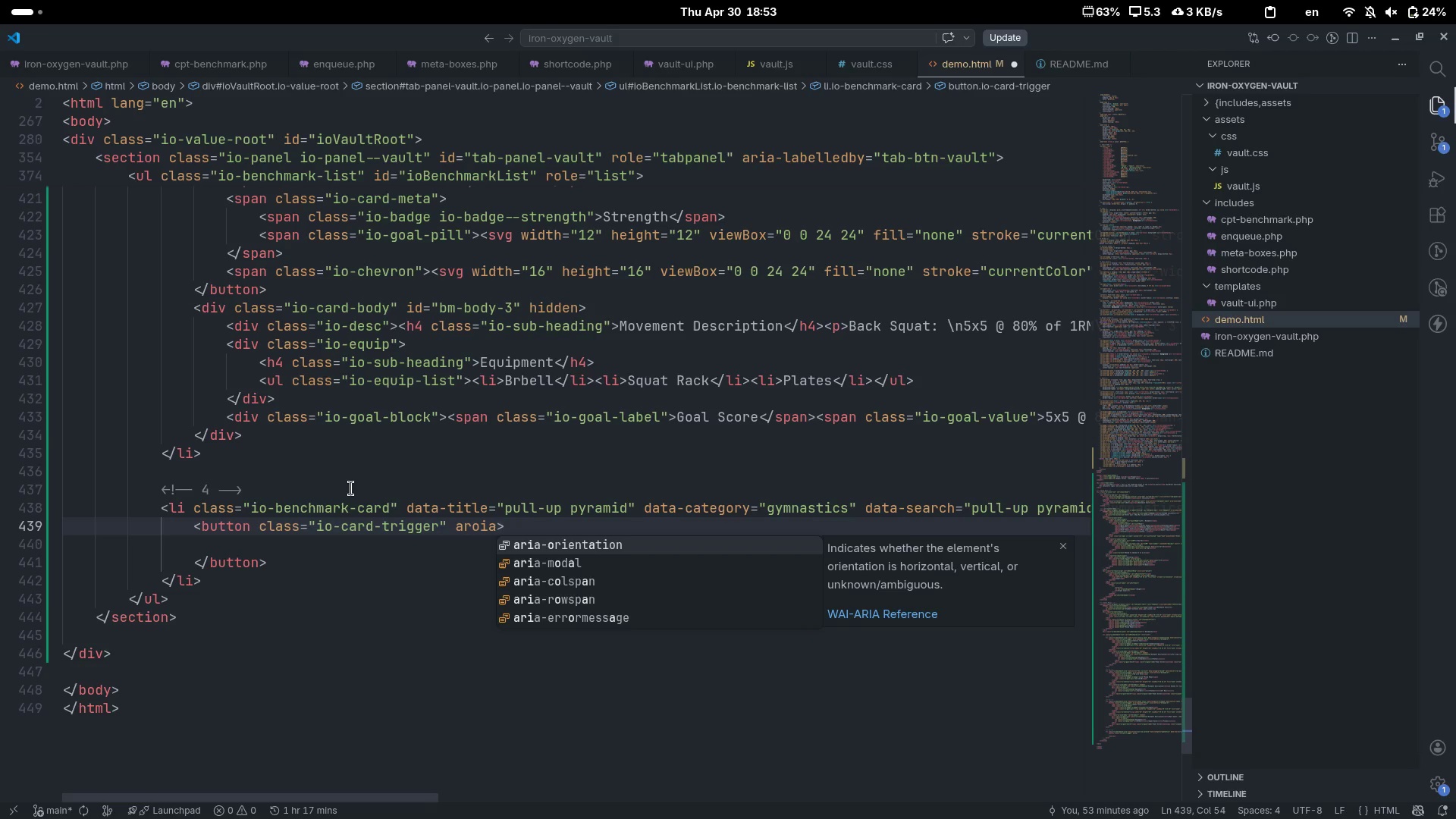 
key(Control+ControlLeft)
 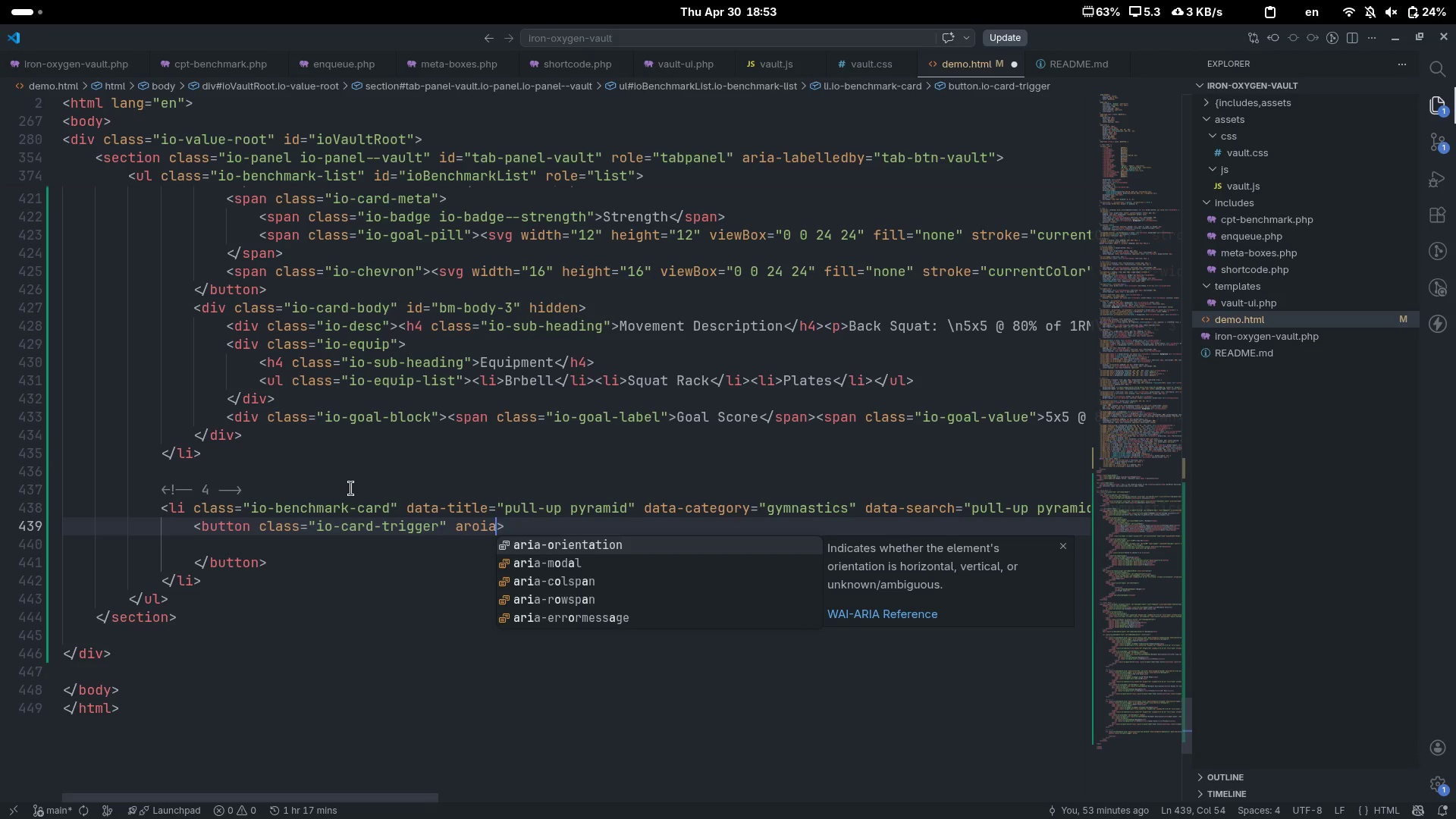 
key(Control+ControlLeft)
 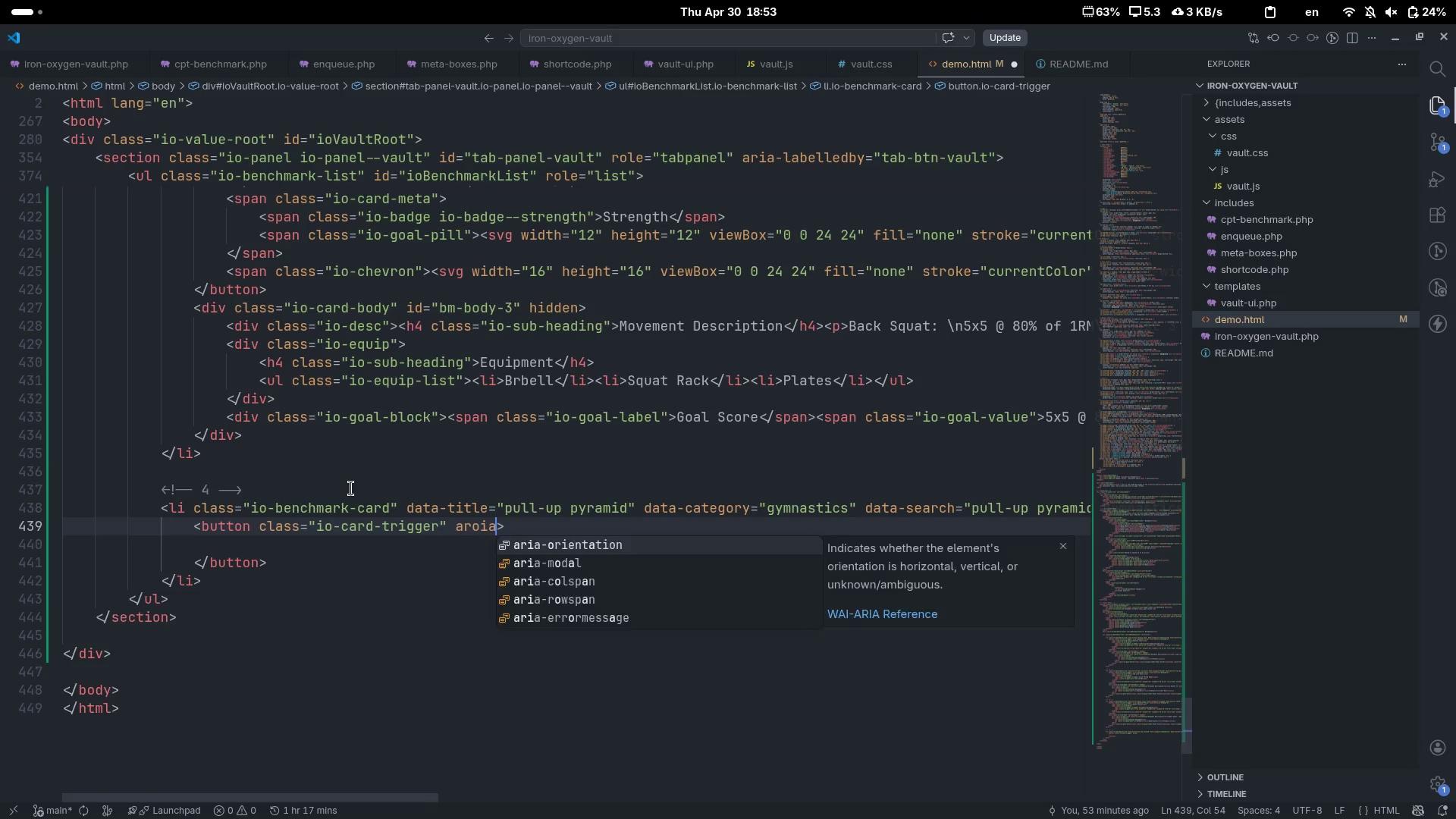 
key(Control+Backspace)
 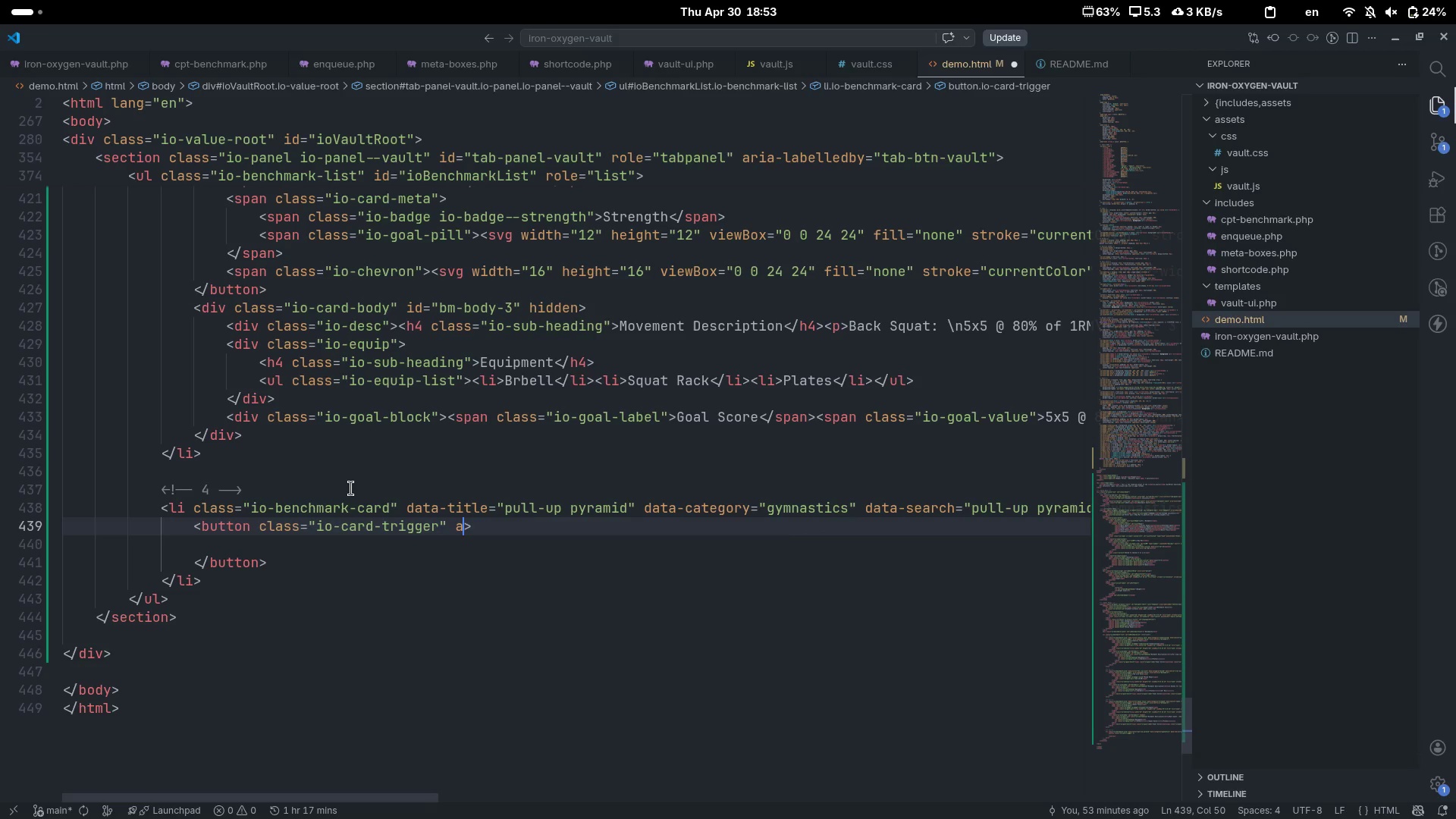 
type(aria=)
key(Backspace)
type(-e)
 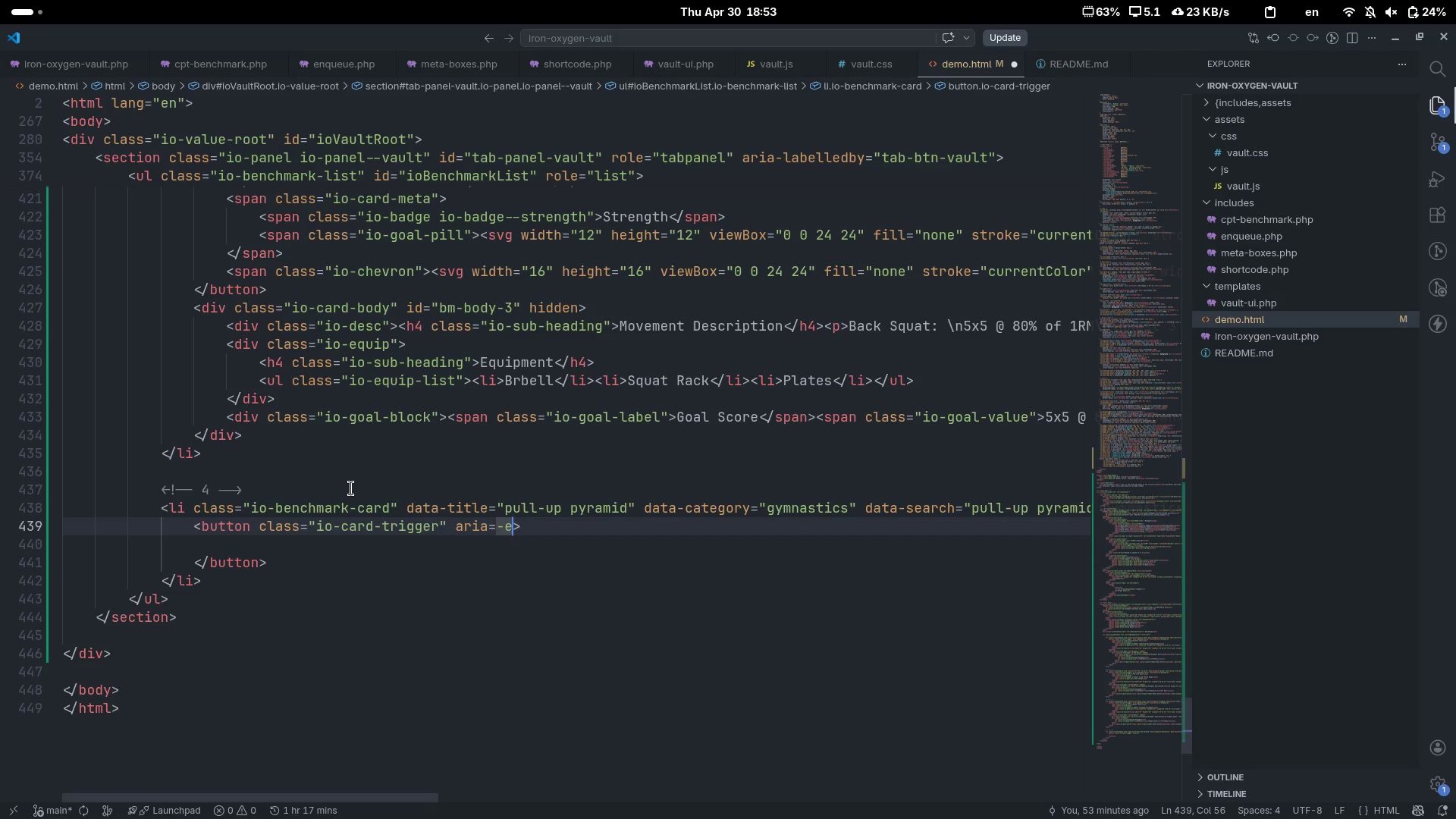 
key(Control+Backspace)
 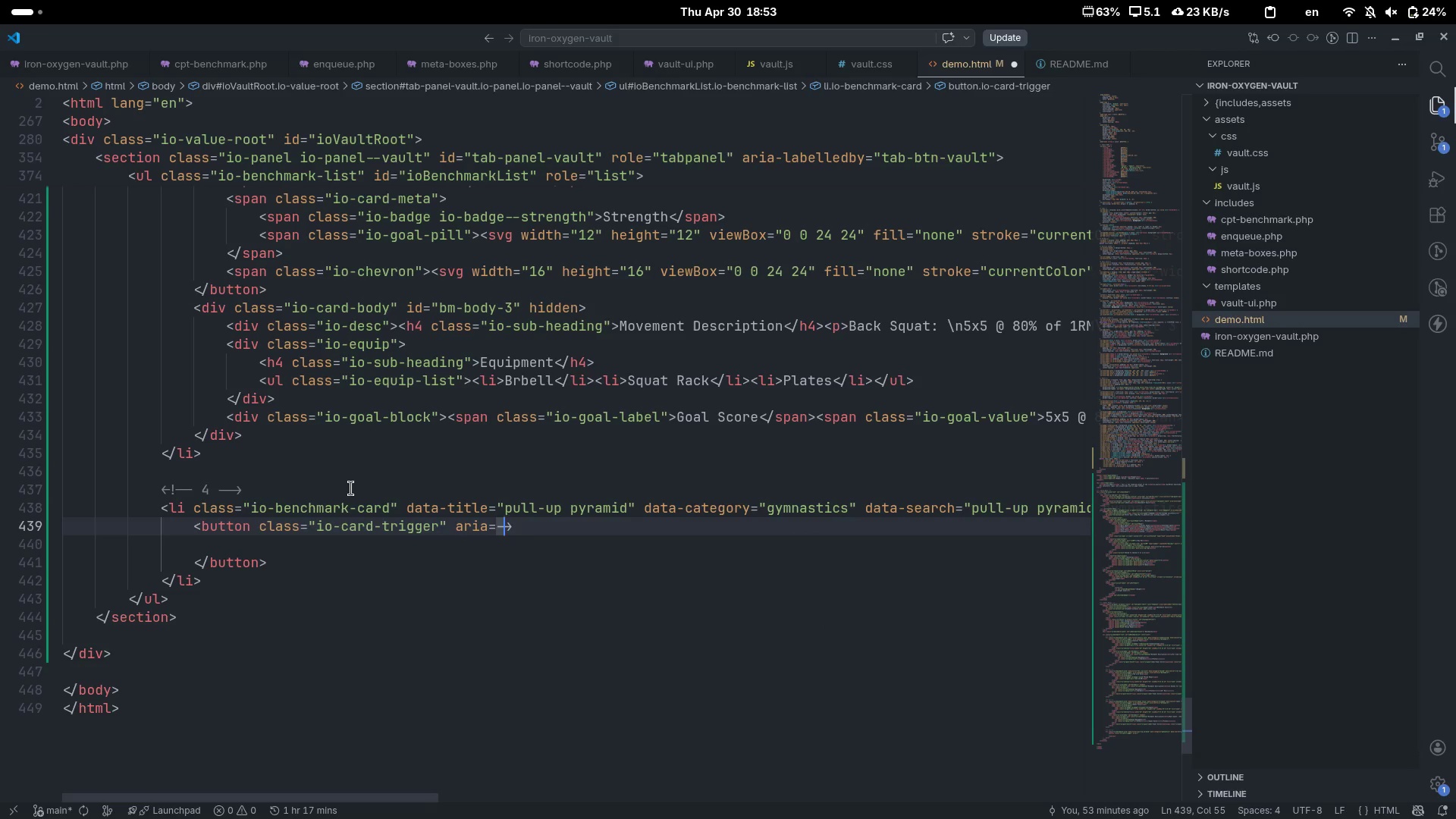 
key(Backspace)
key(Backspace)
type(-ex)
key(Tab)
type(false)
key(Escape)
 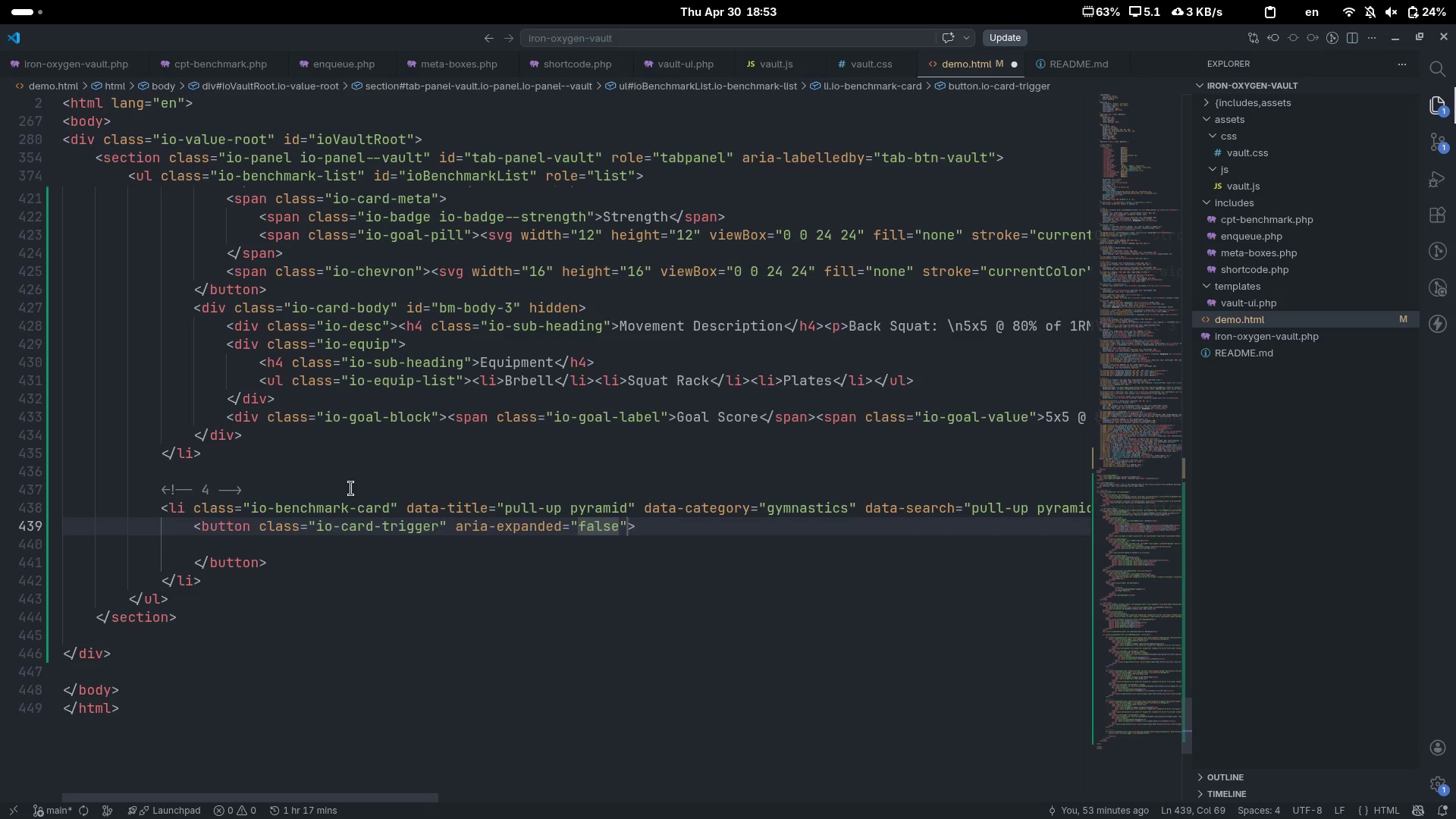 
key(ArrowRight)
 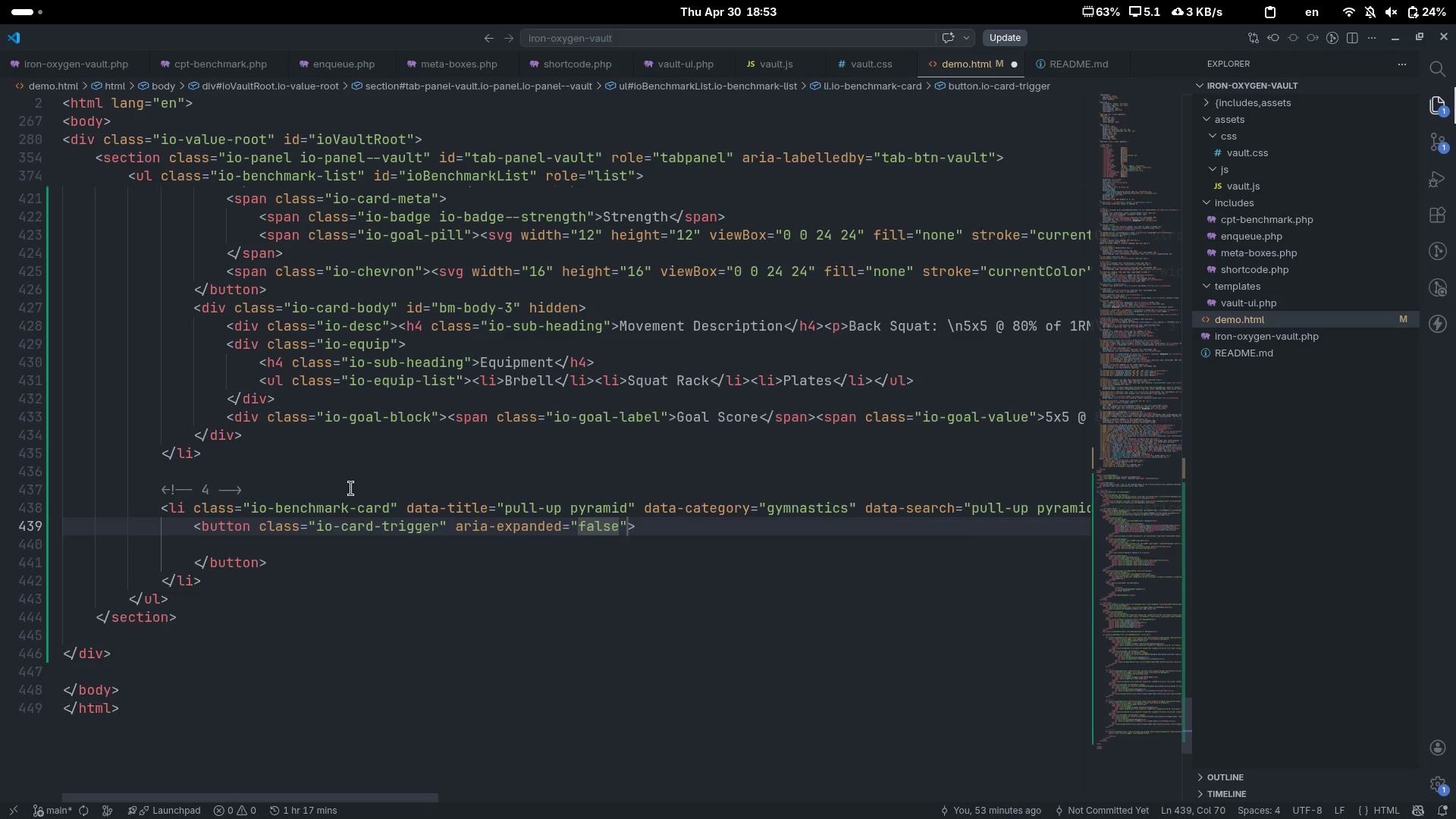 
type( aria-cont)
key(Tab)
type(bm-body-)
 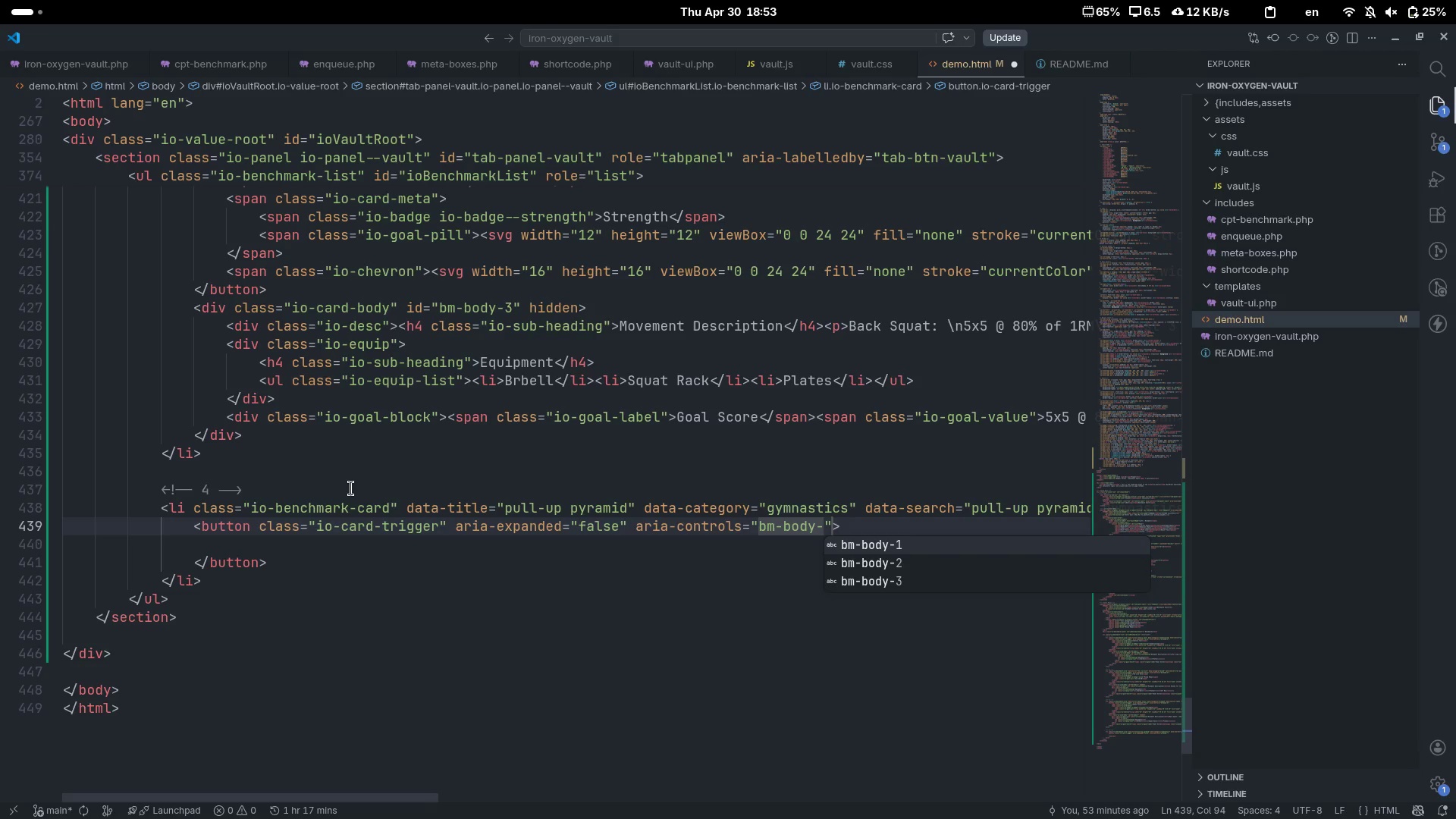 
wait(7.53)
 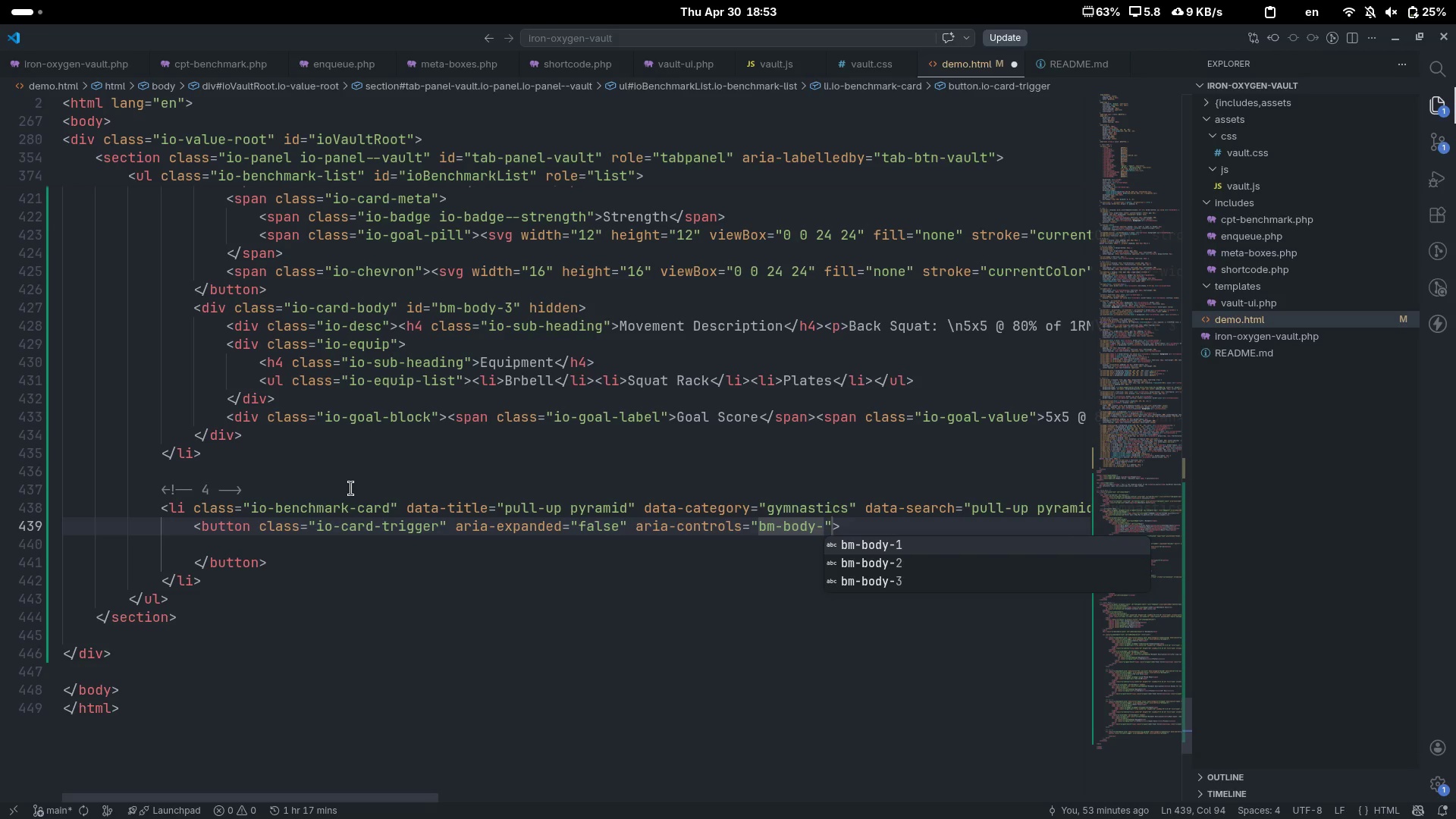 
key(4)
 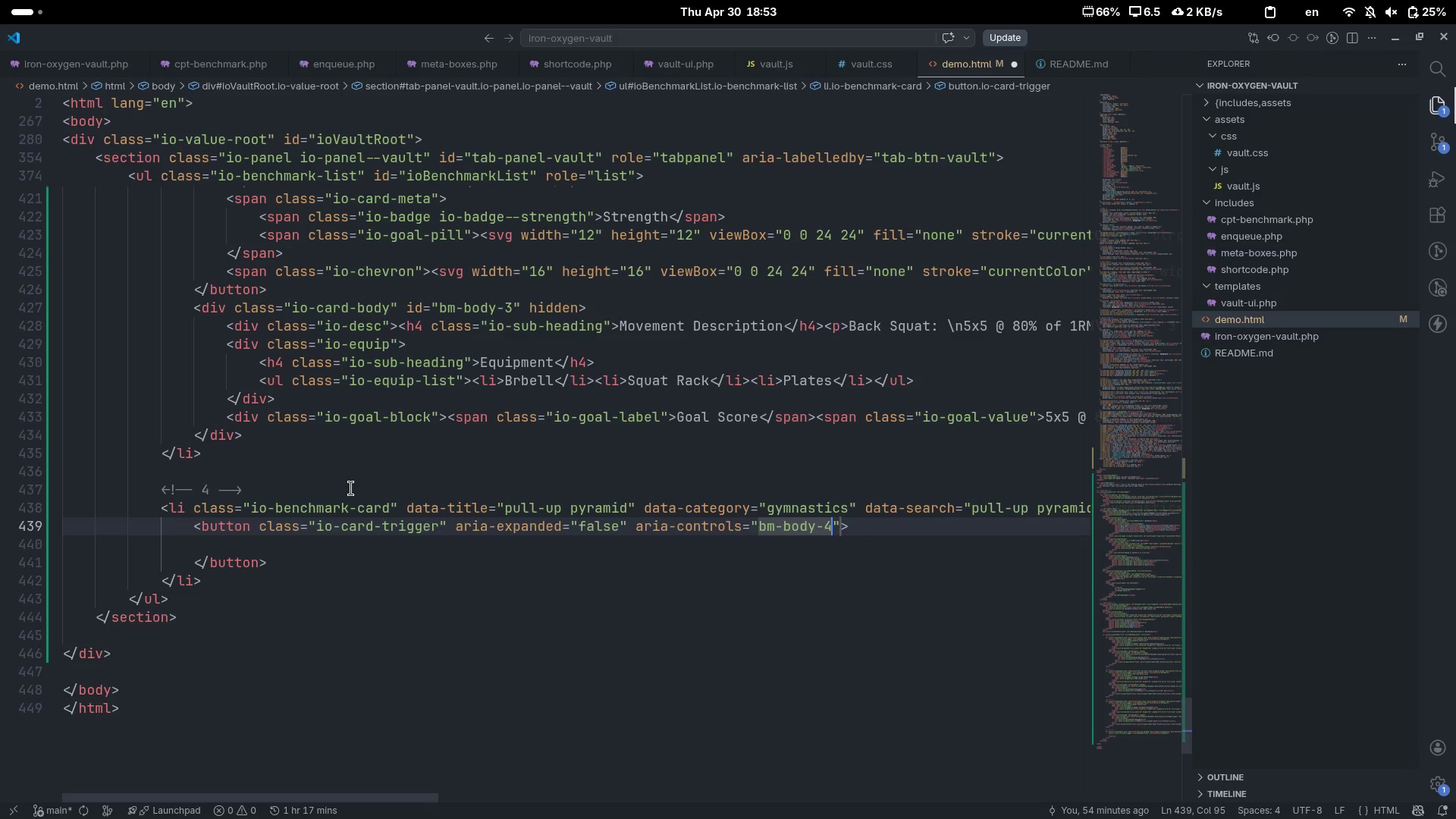 
key(Escape)
 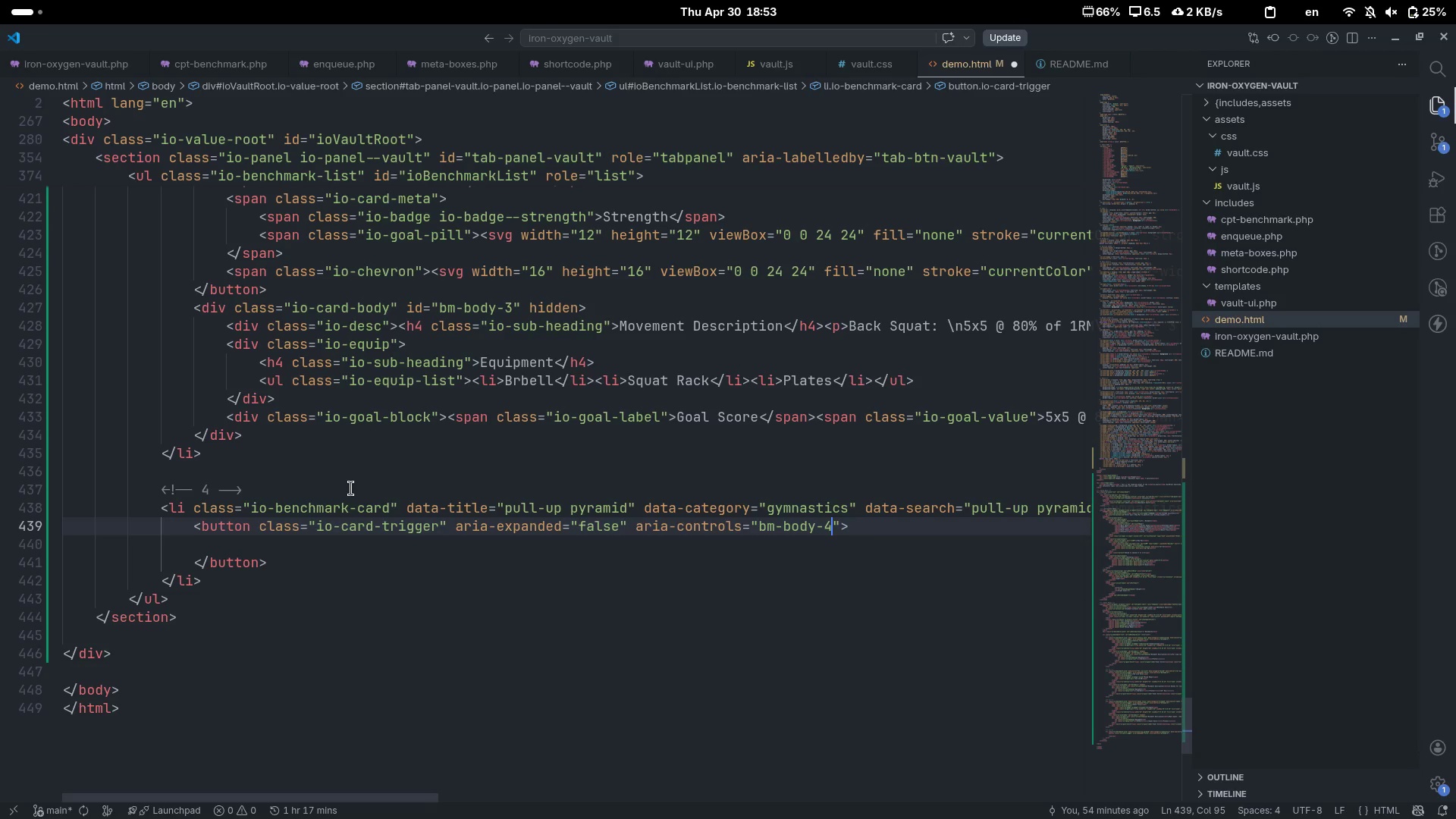 
key(ArrowDown)
 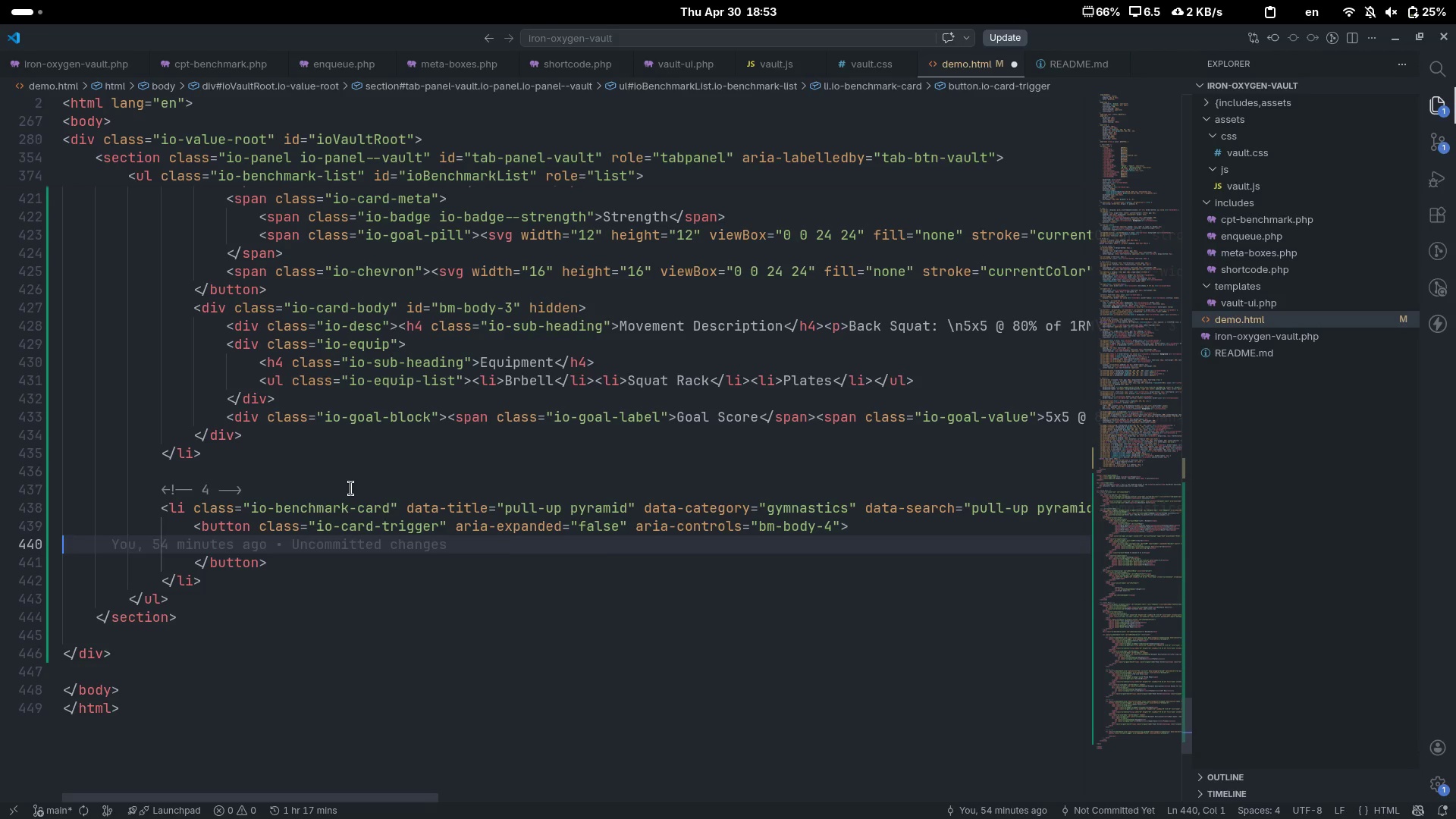 
key(Tab)
 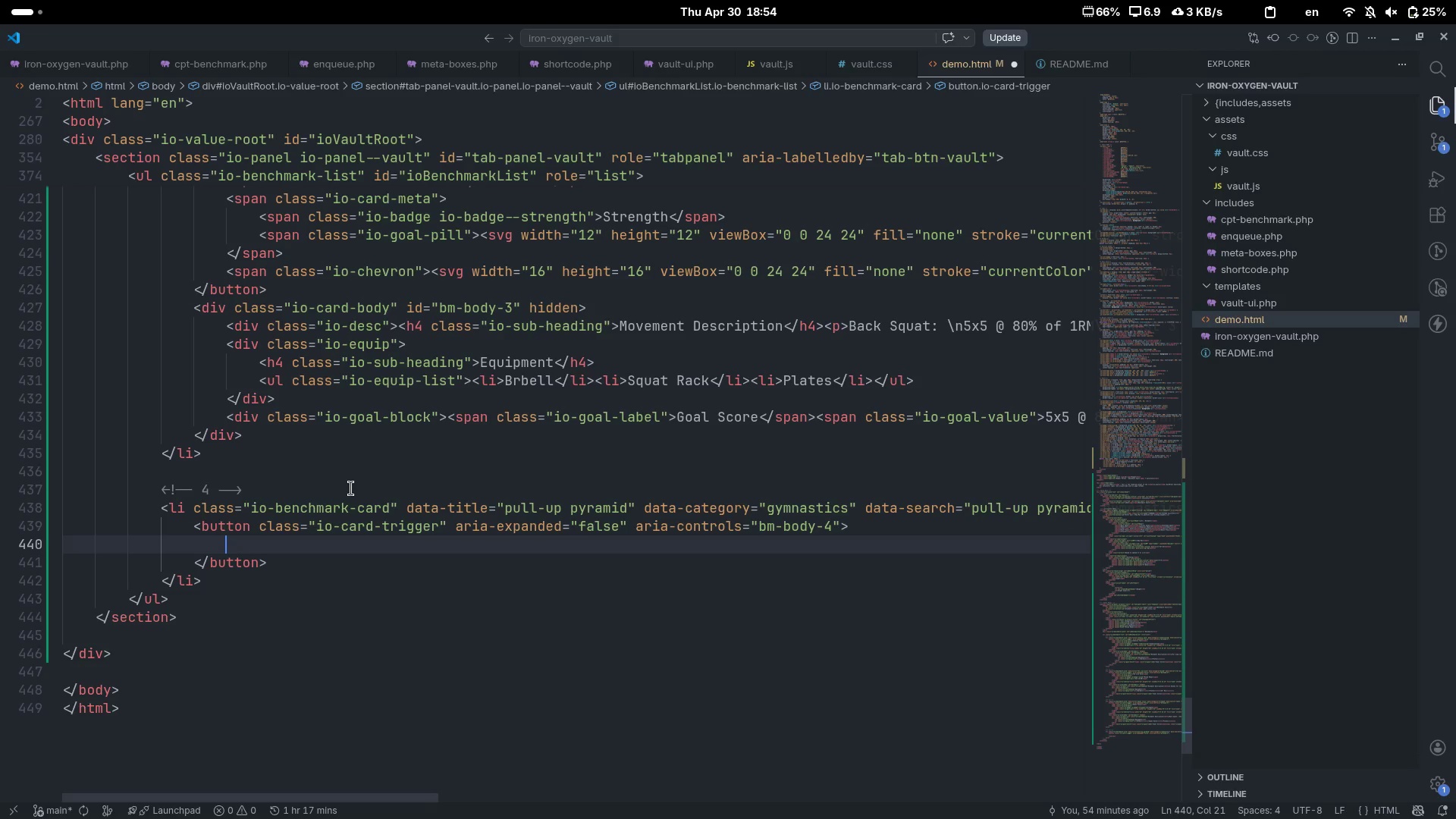 
type(span)
key(Tab)
 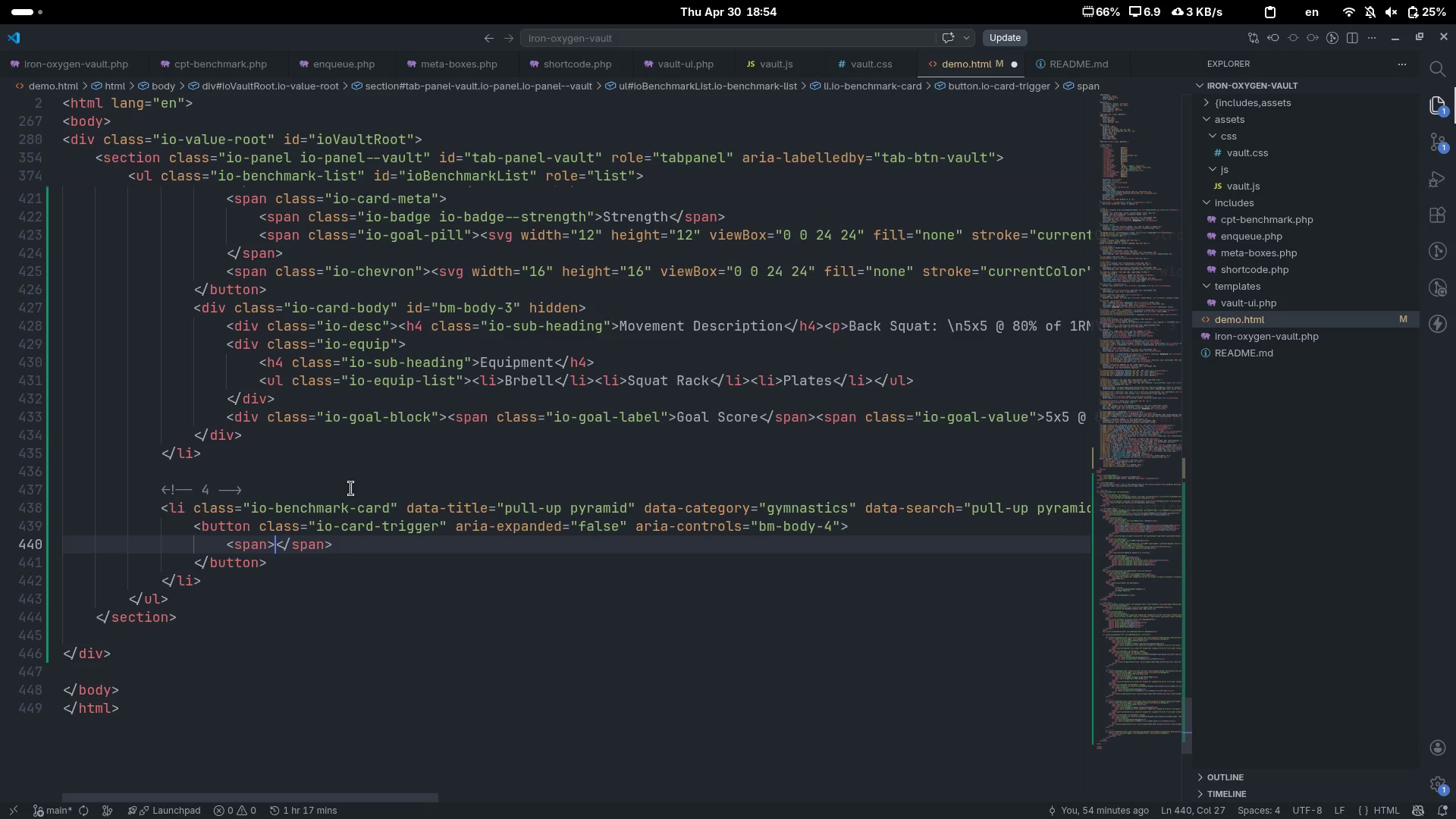 
key(ArrowLeft)
 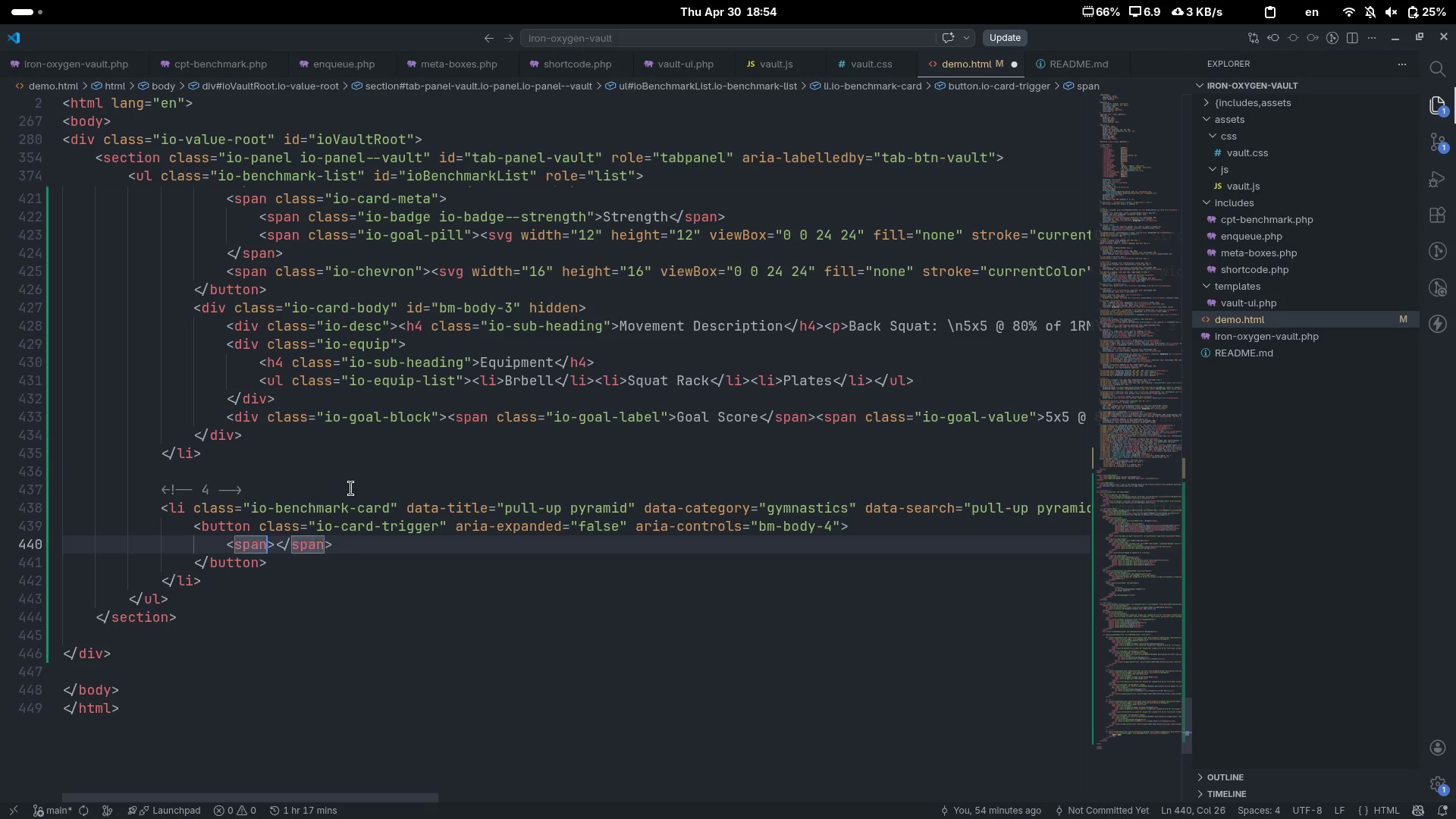 
type( cl)
key(Tab)
type(io-card-)
 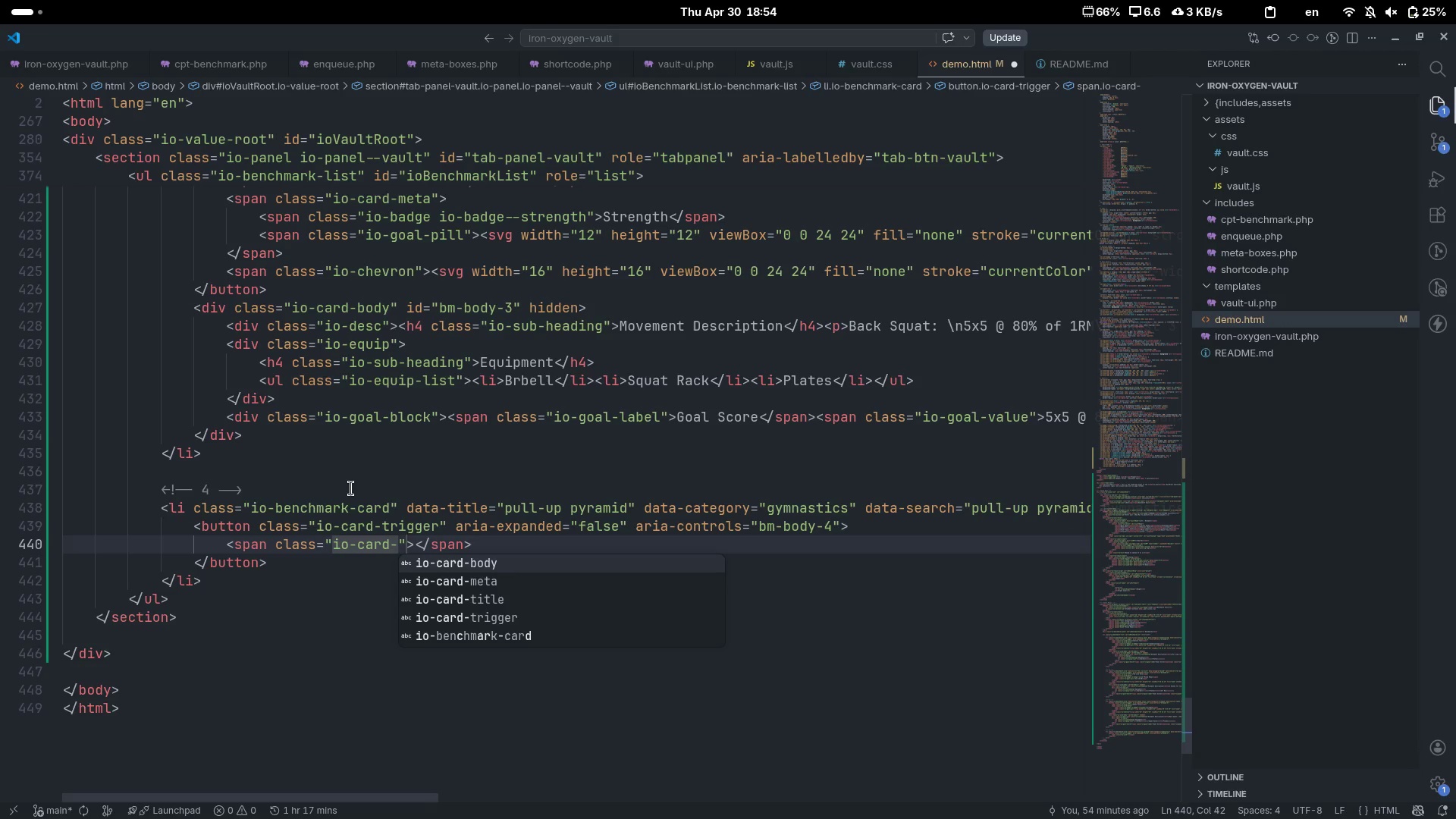 
type(title)
key(Escape)
 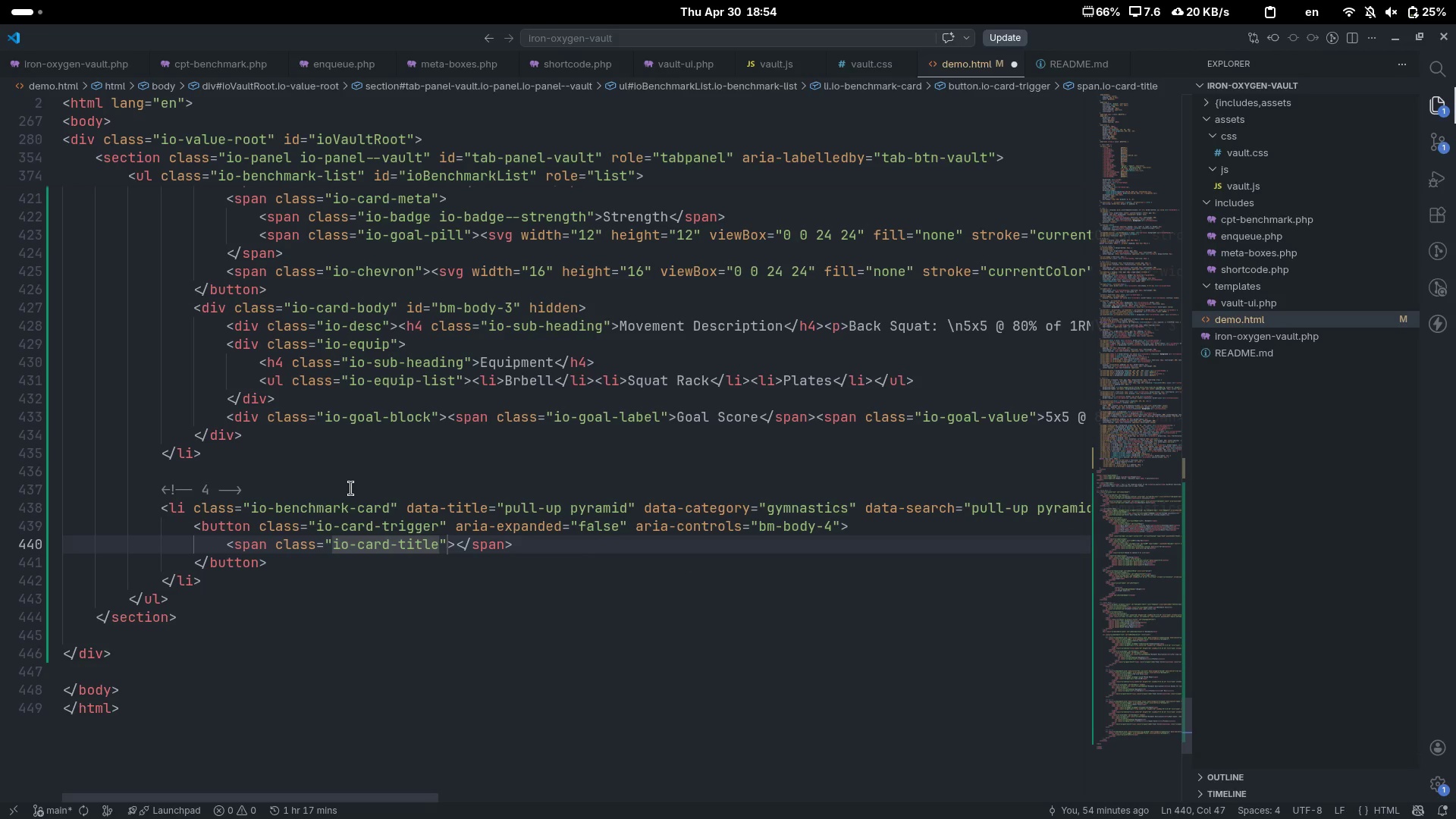 
key(ArrowRight)
 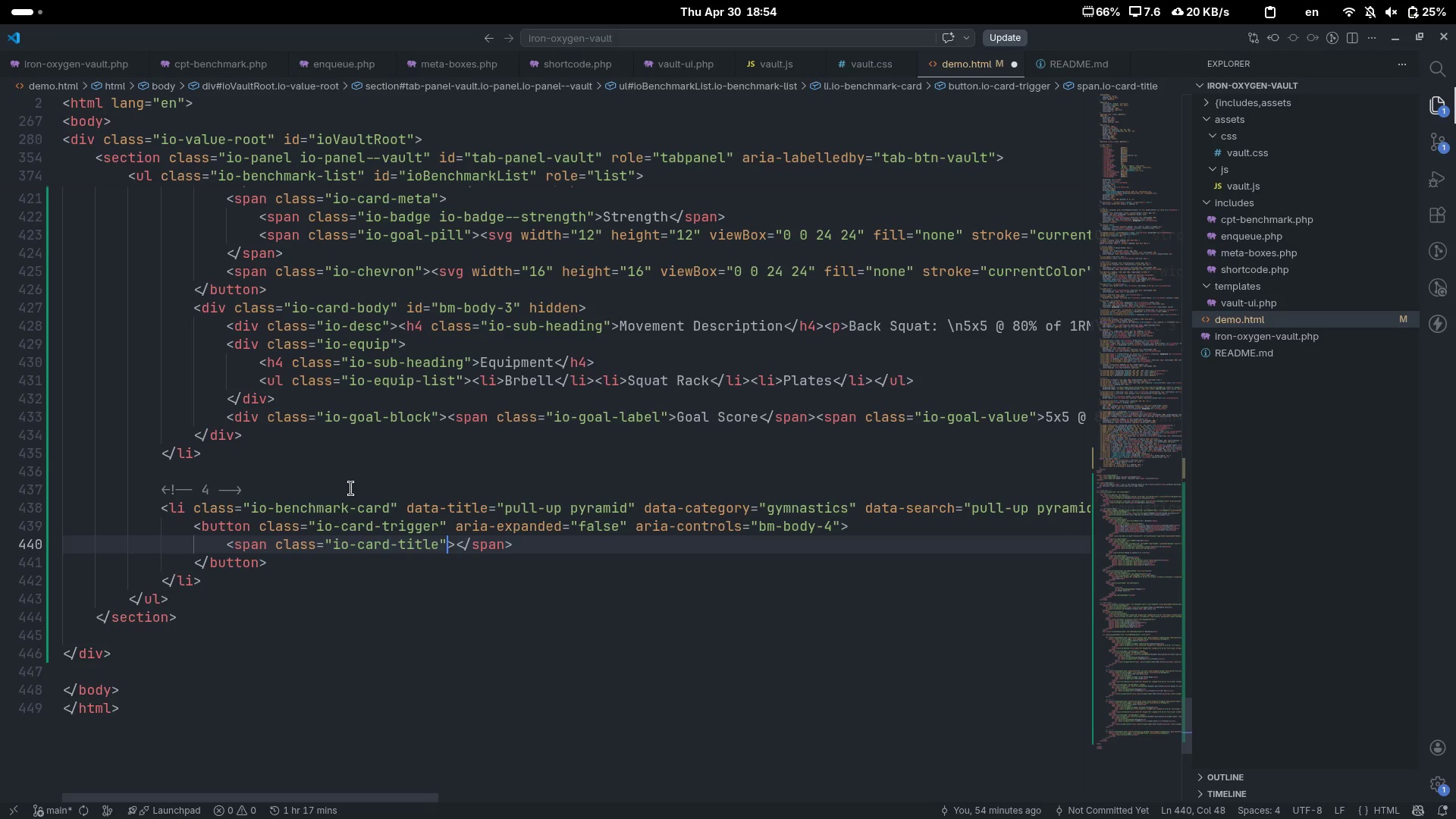 
key(ArrowRight)
 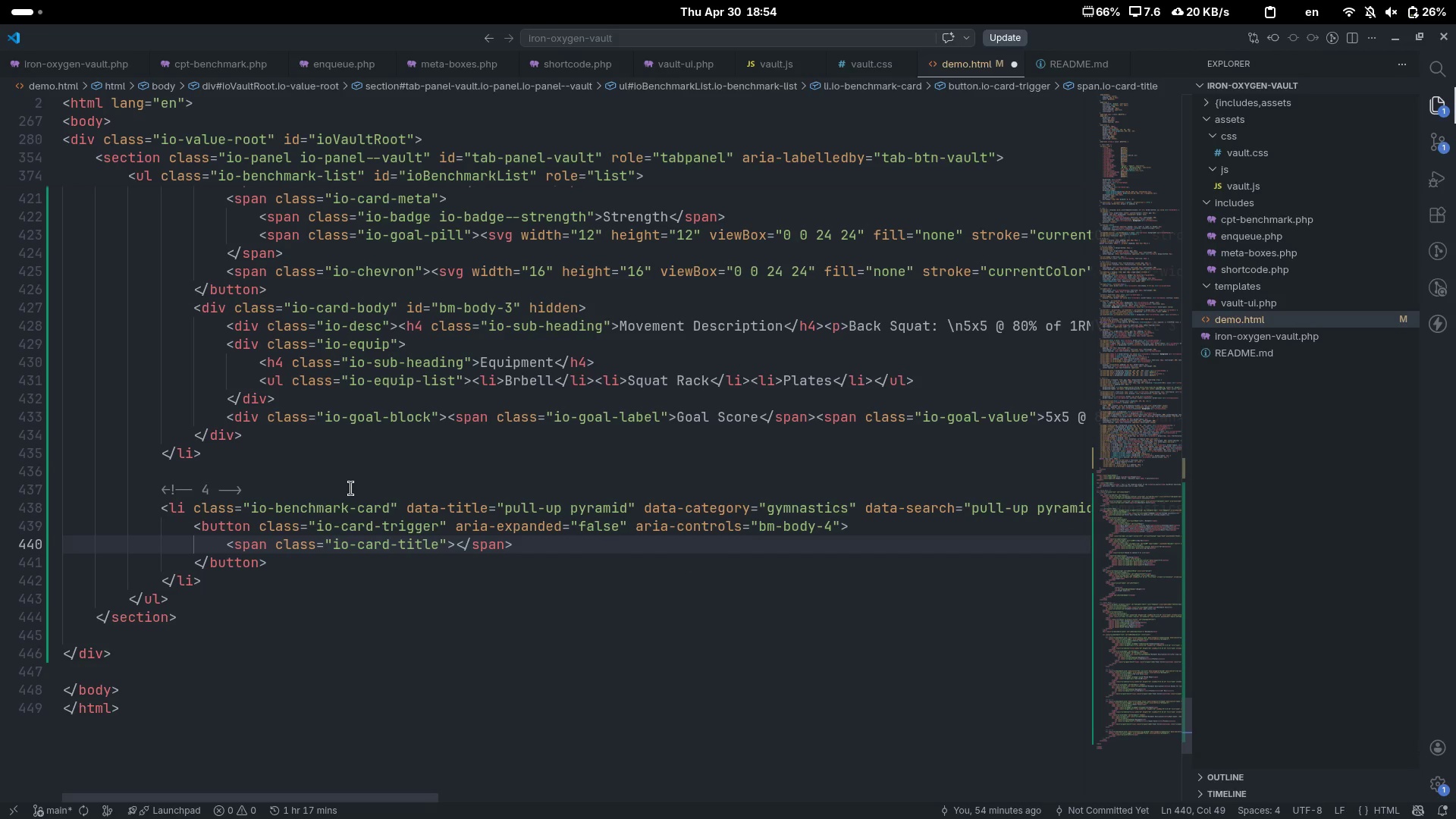 
type(Pull )
key(Backspace)
type(-Up Pyramid)
key(Escape)
type([End])
 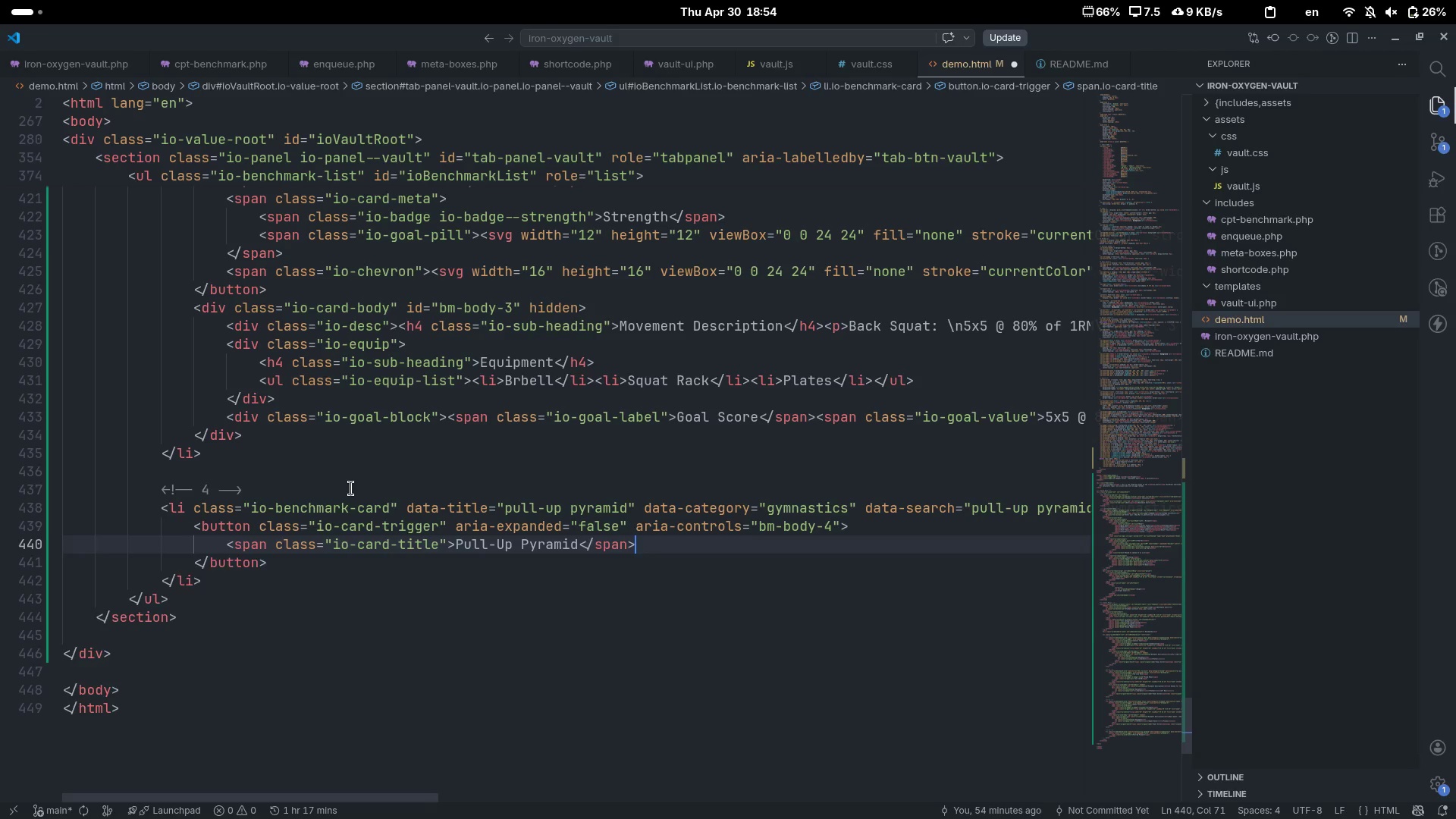 
key(Enter)
 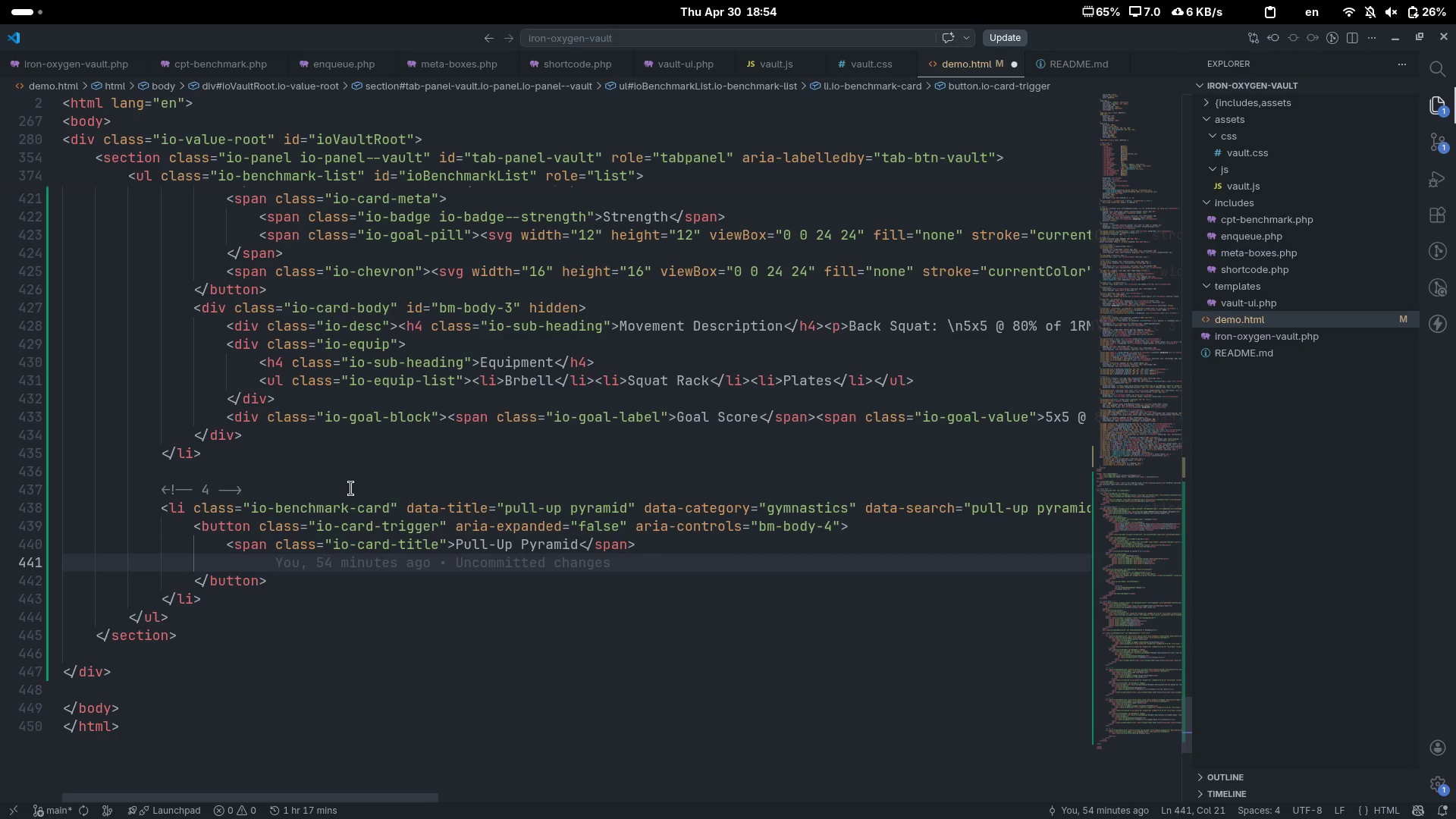 
type(span)
key(Tab)
 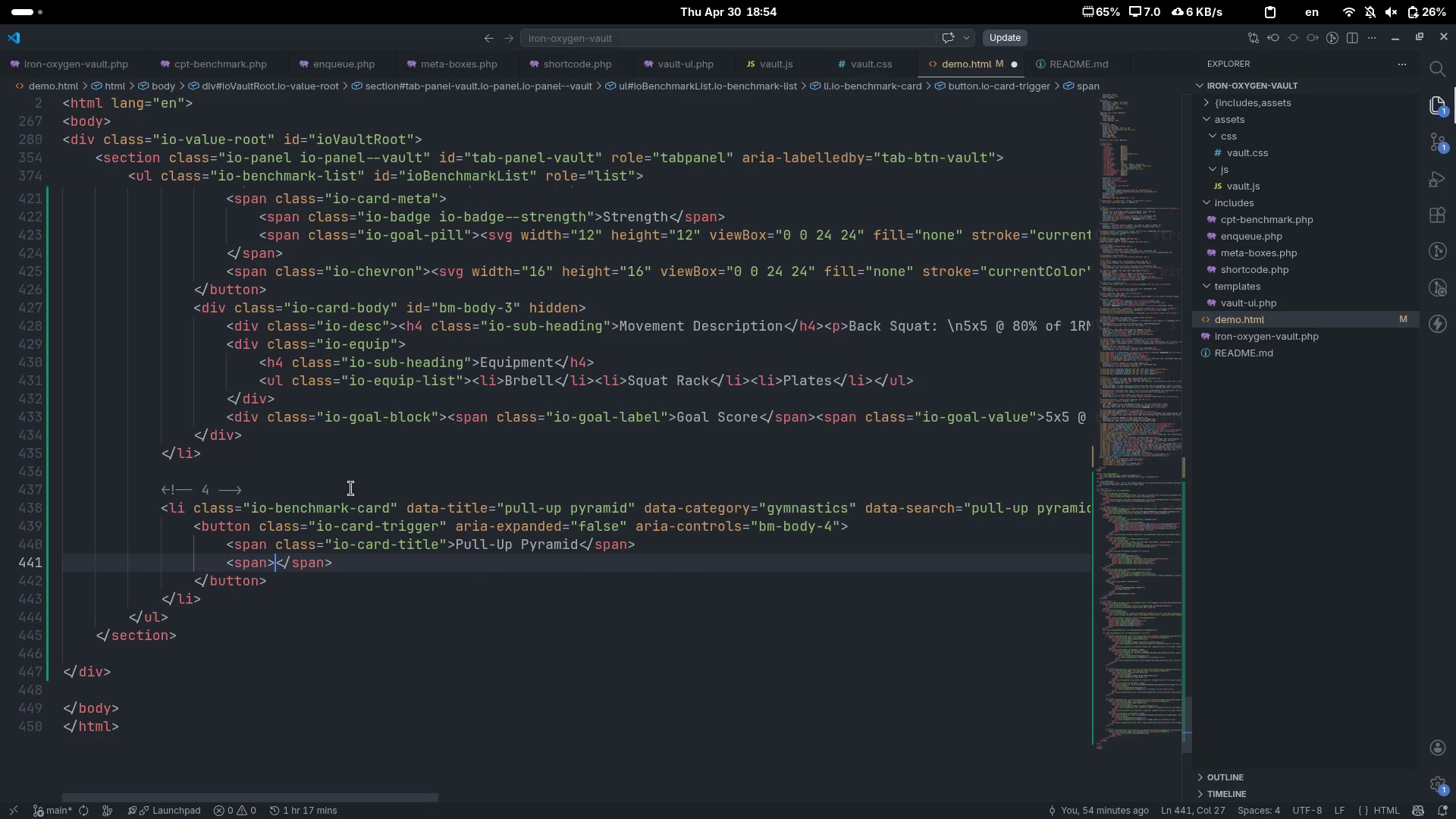 
key(ArrowLeft)
 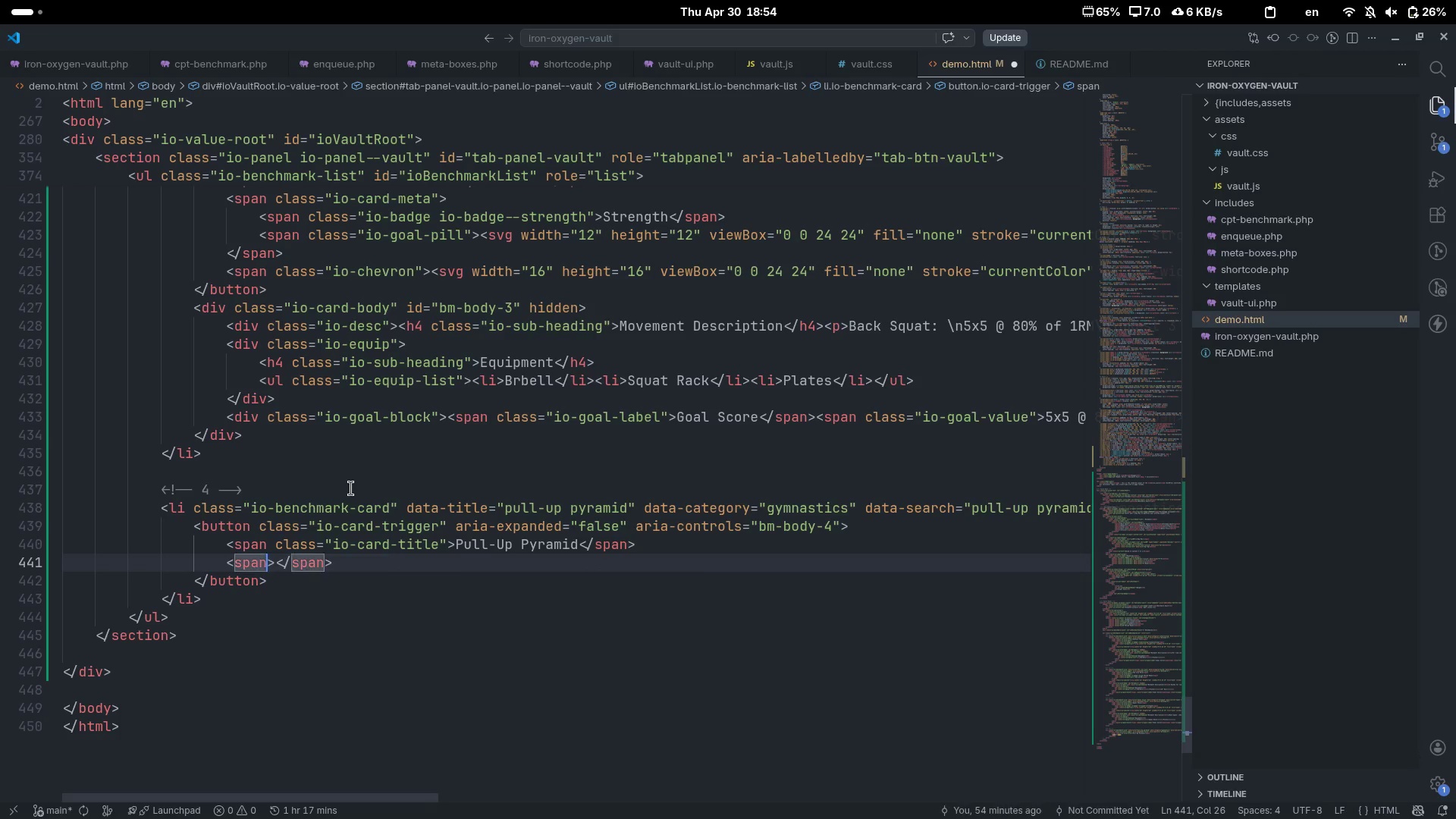 
key(Space)
 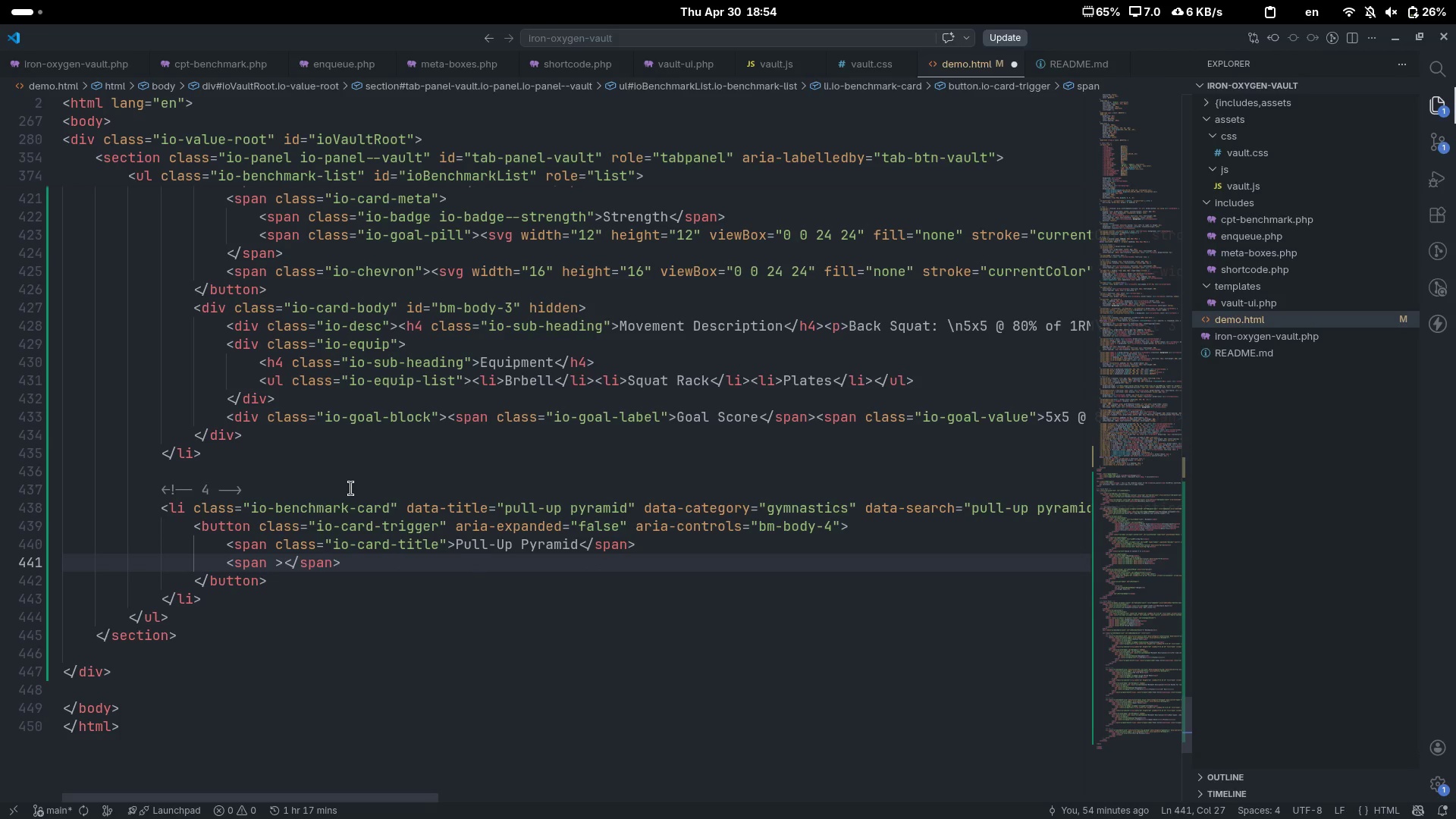 
key(ArrowRight)
 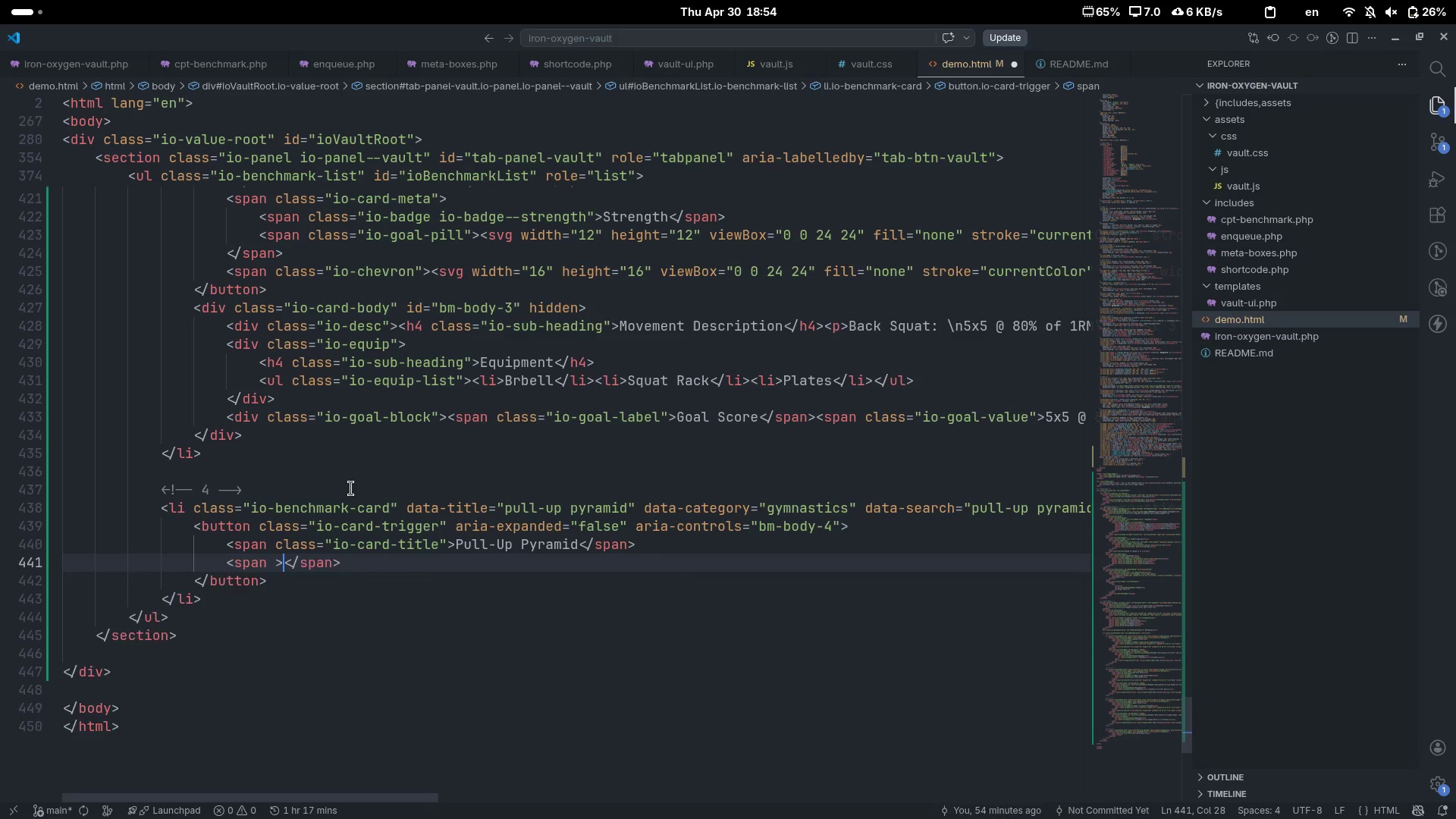 
key(Enter)
 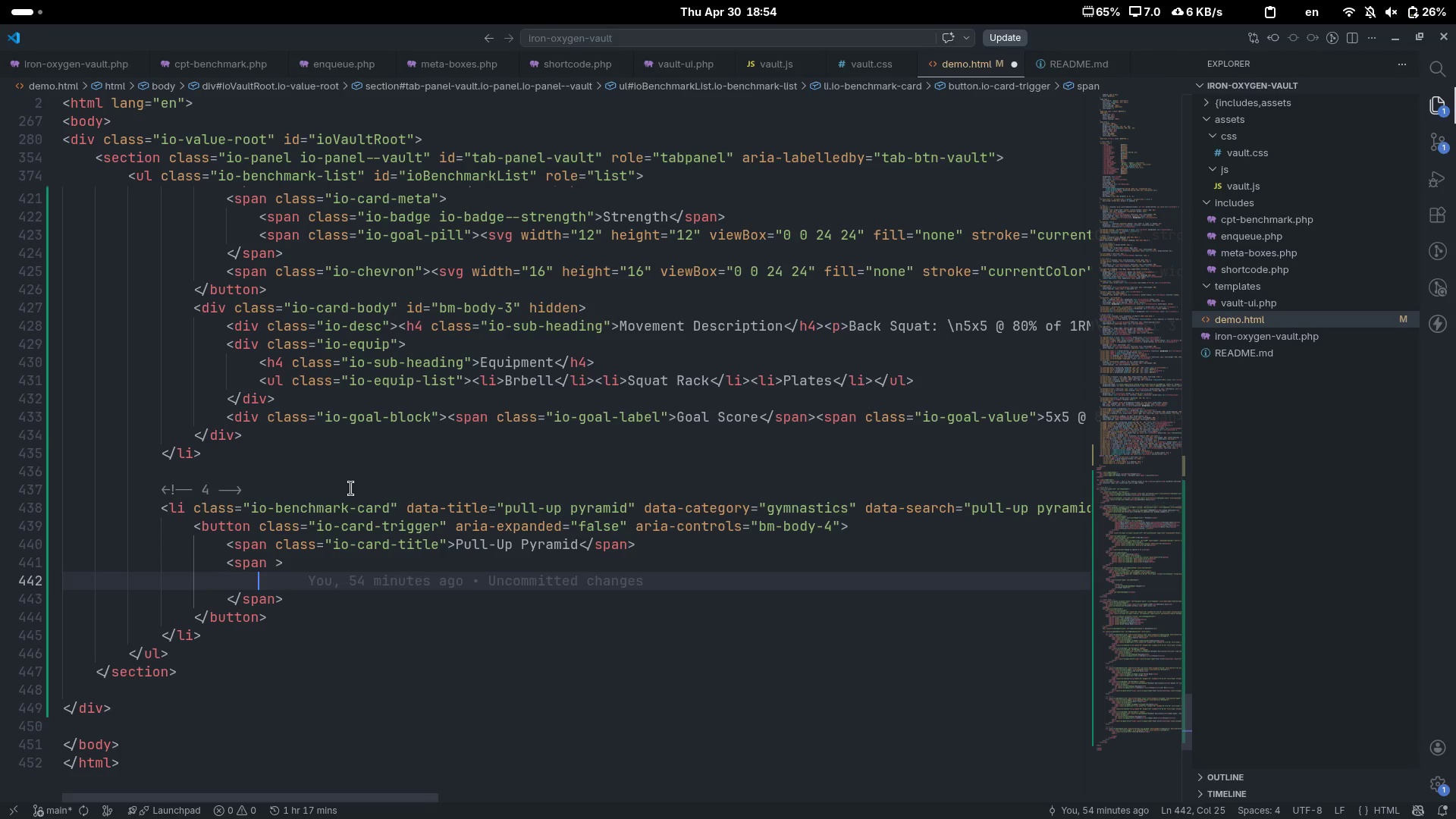 
key(ArrowUp)
 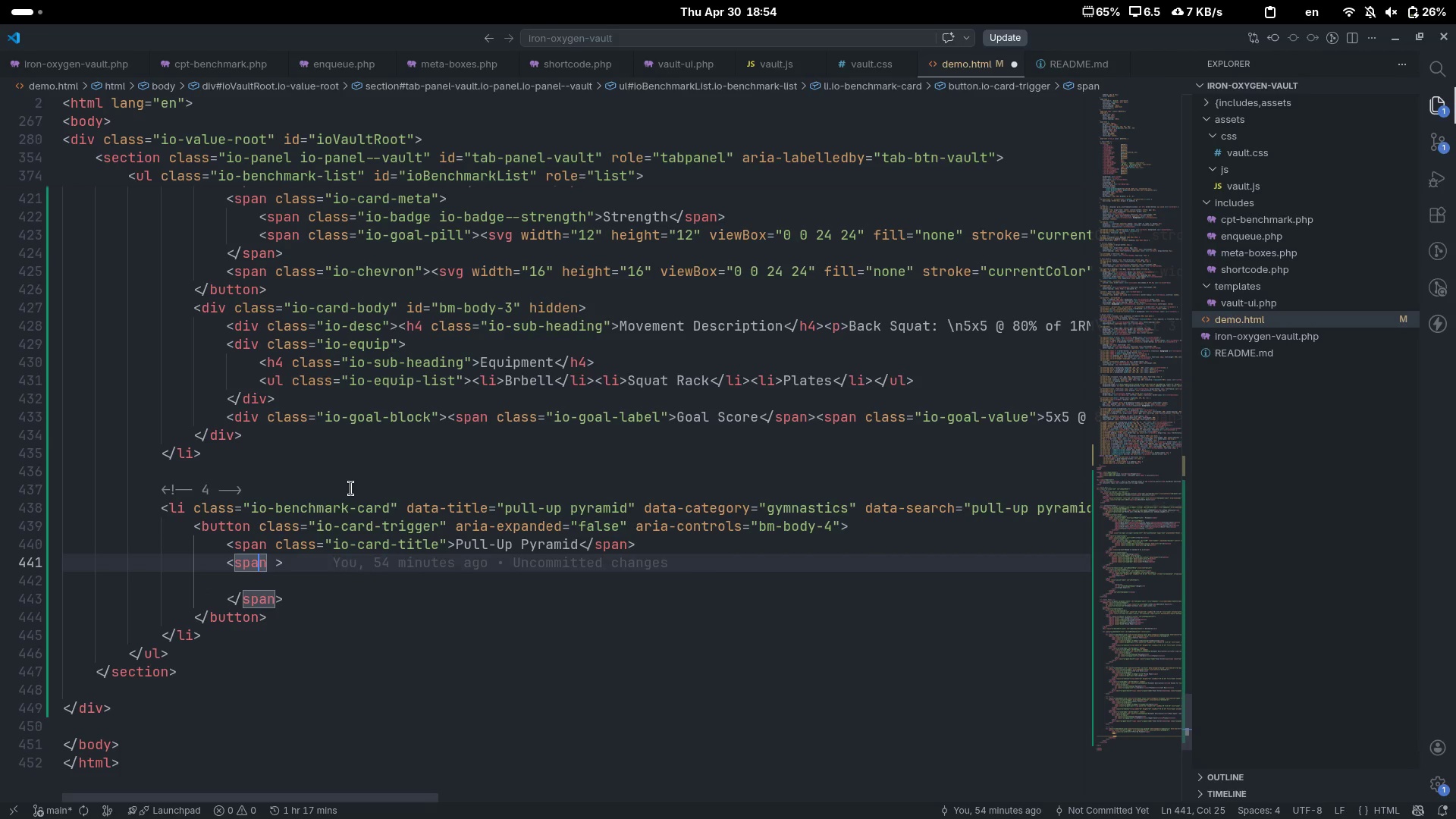 
key(ArrowRight)
 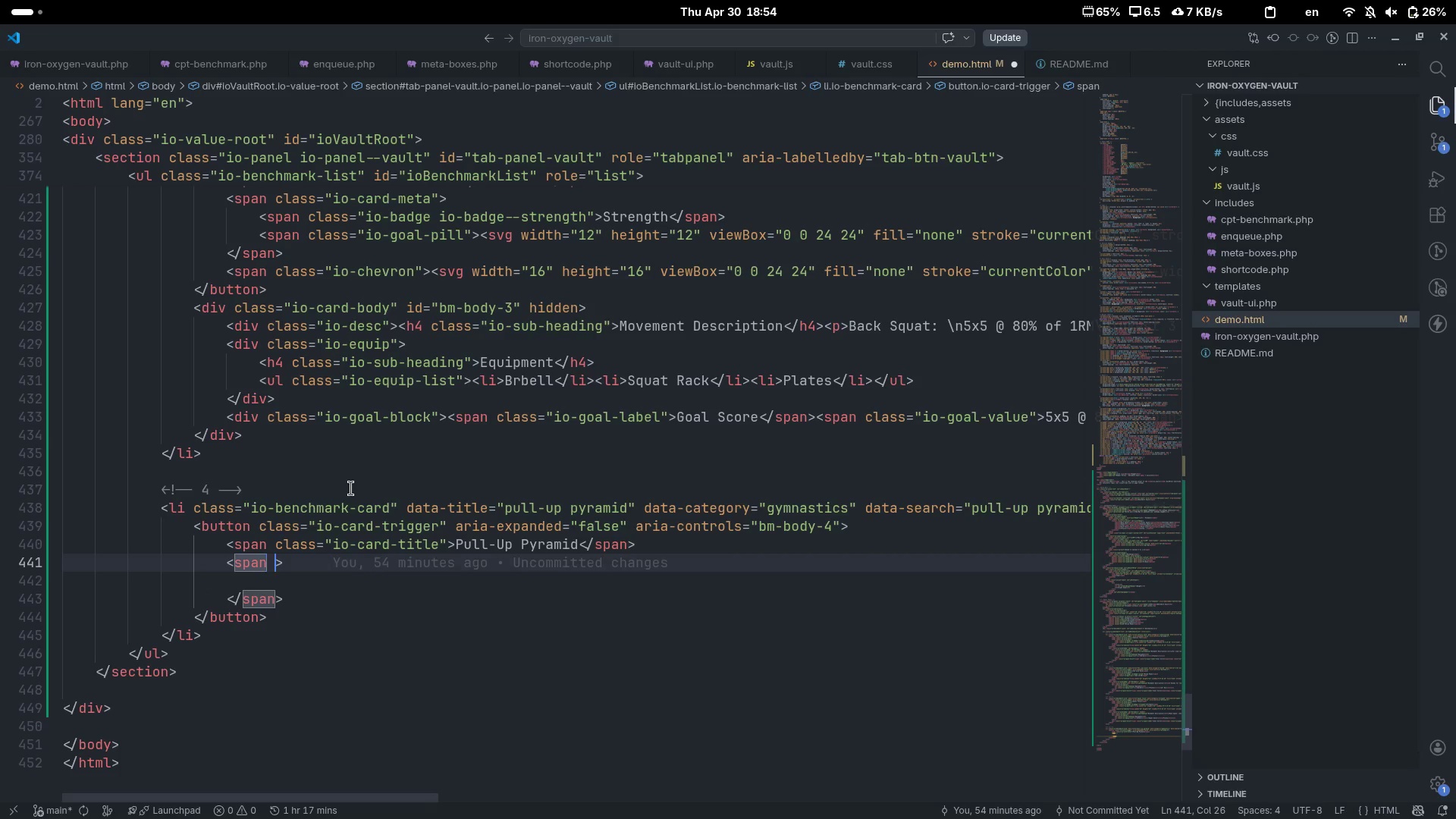 
key(ArrowRight)
 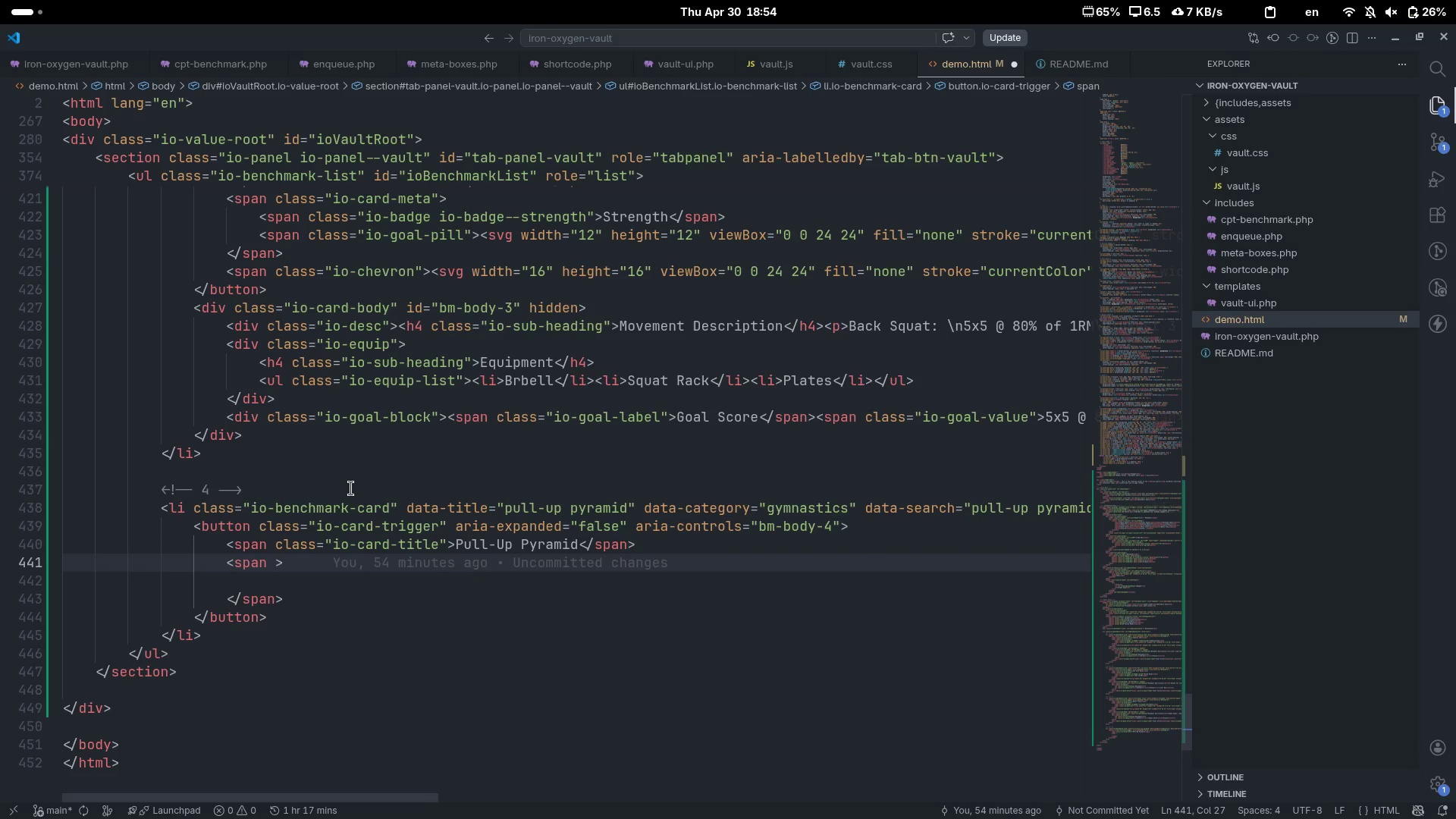 
type(cls)
key(Tab)
type(io-card)
key(Tab)
 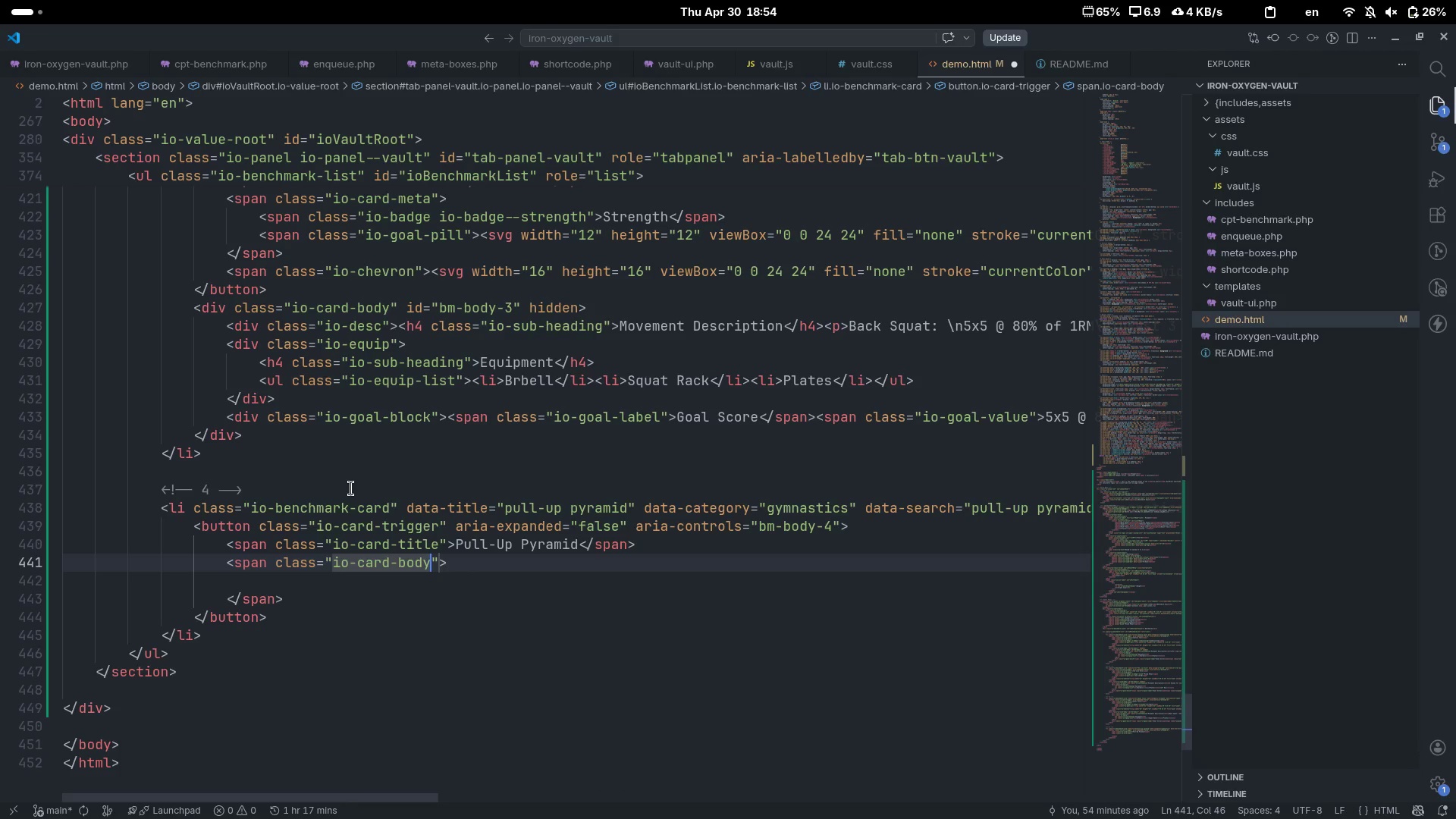 
key(Control+ControlLeft)
 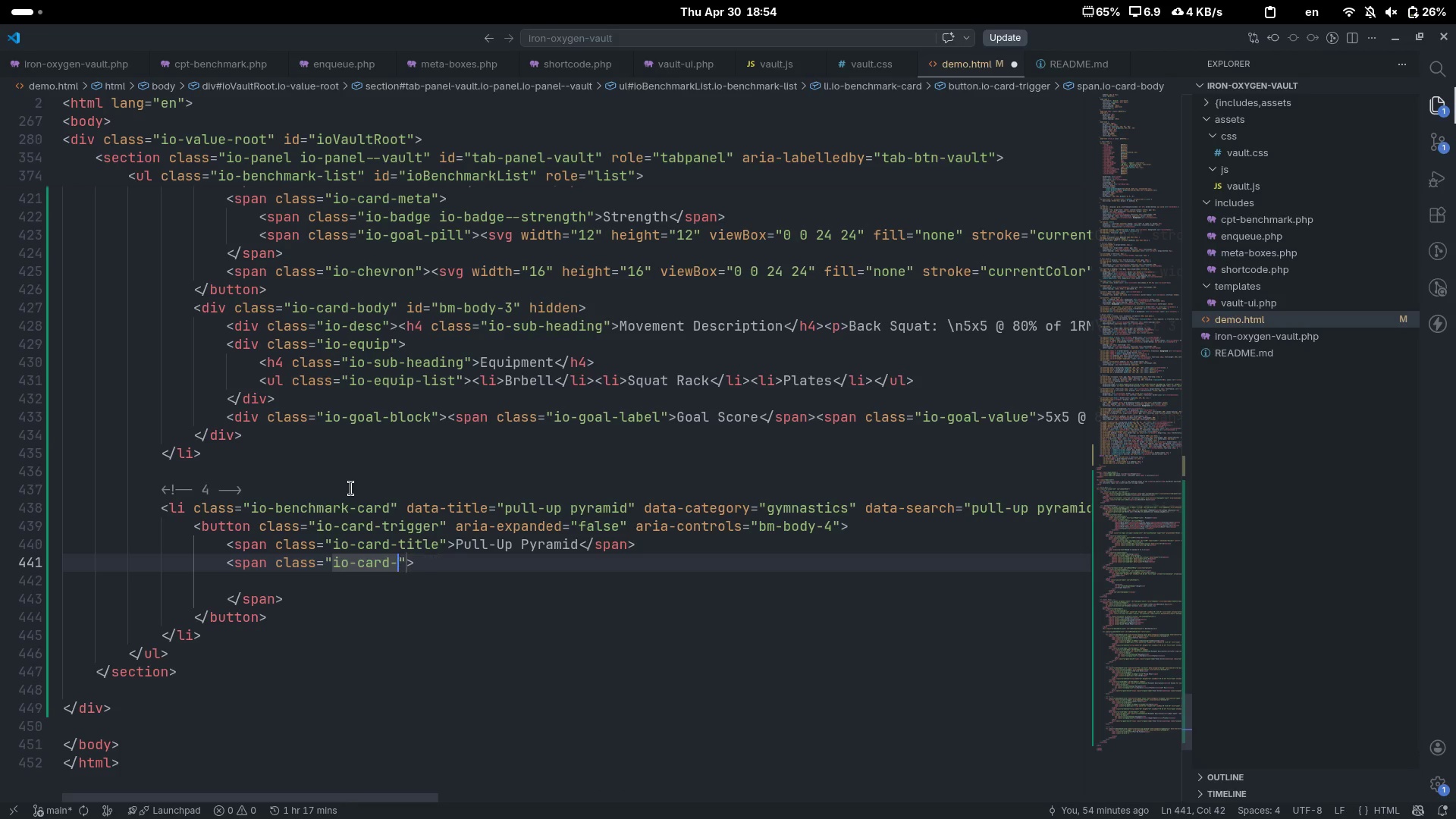 
key(Control+Backspace)
 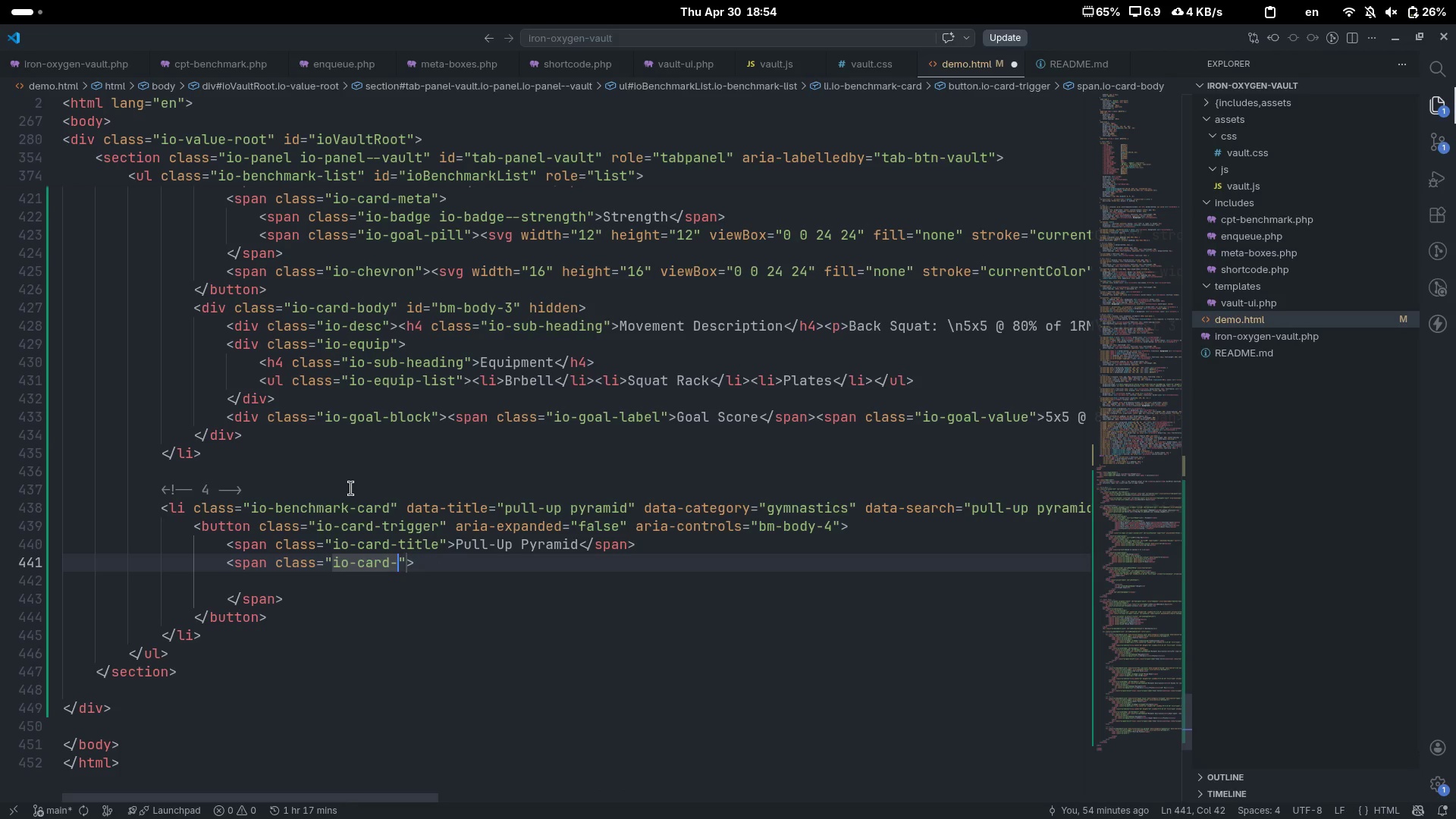 
type(meta)
key(Escape)
key(Escape)
 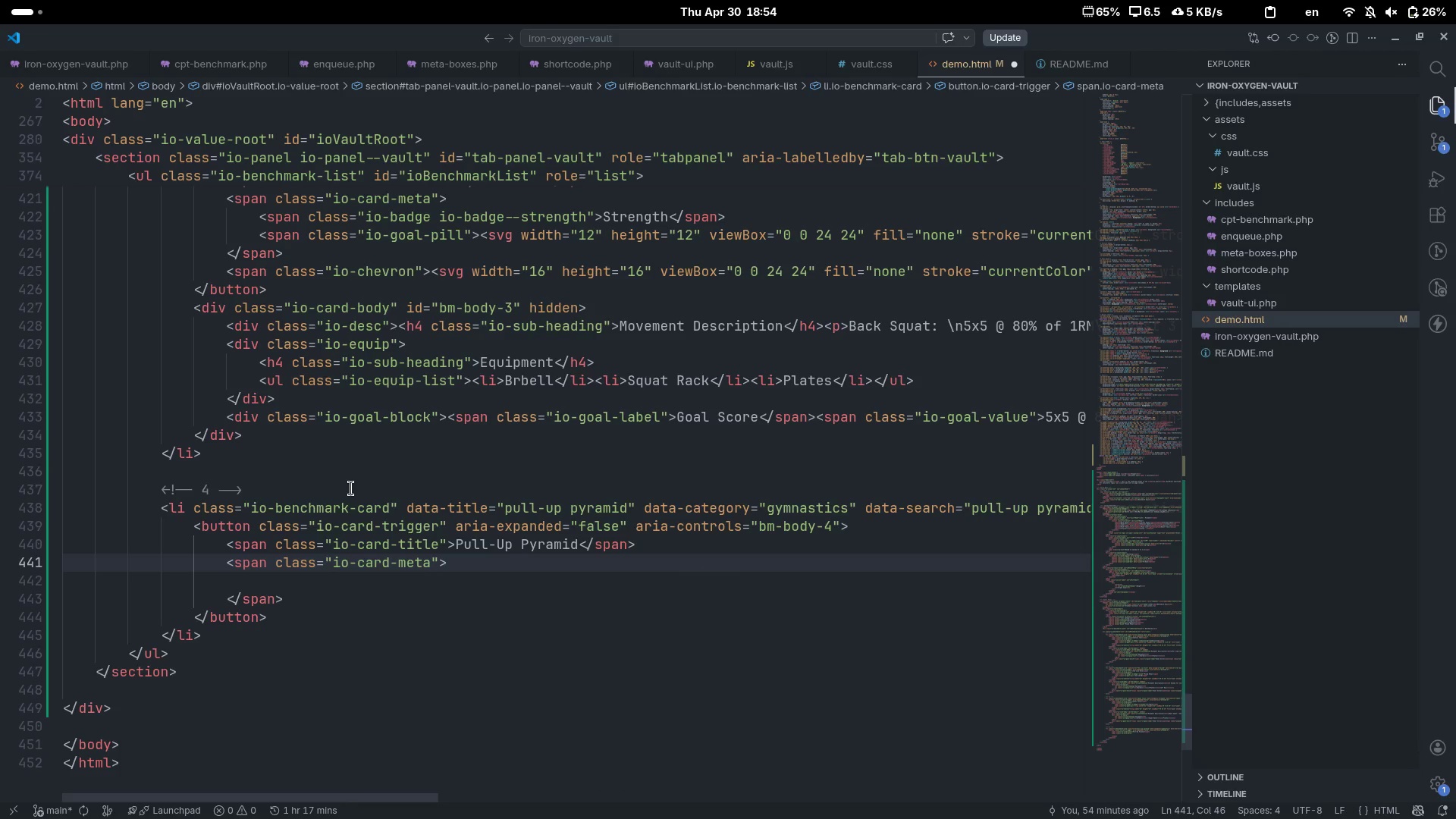 
key(ArrowDown)
 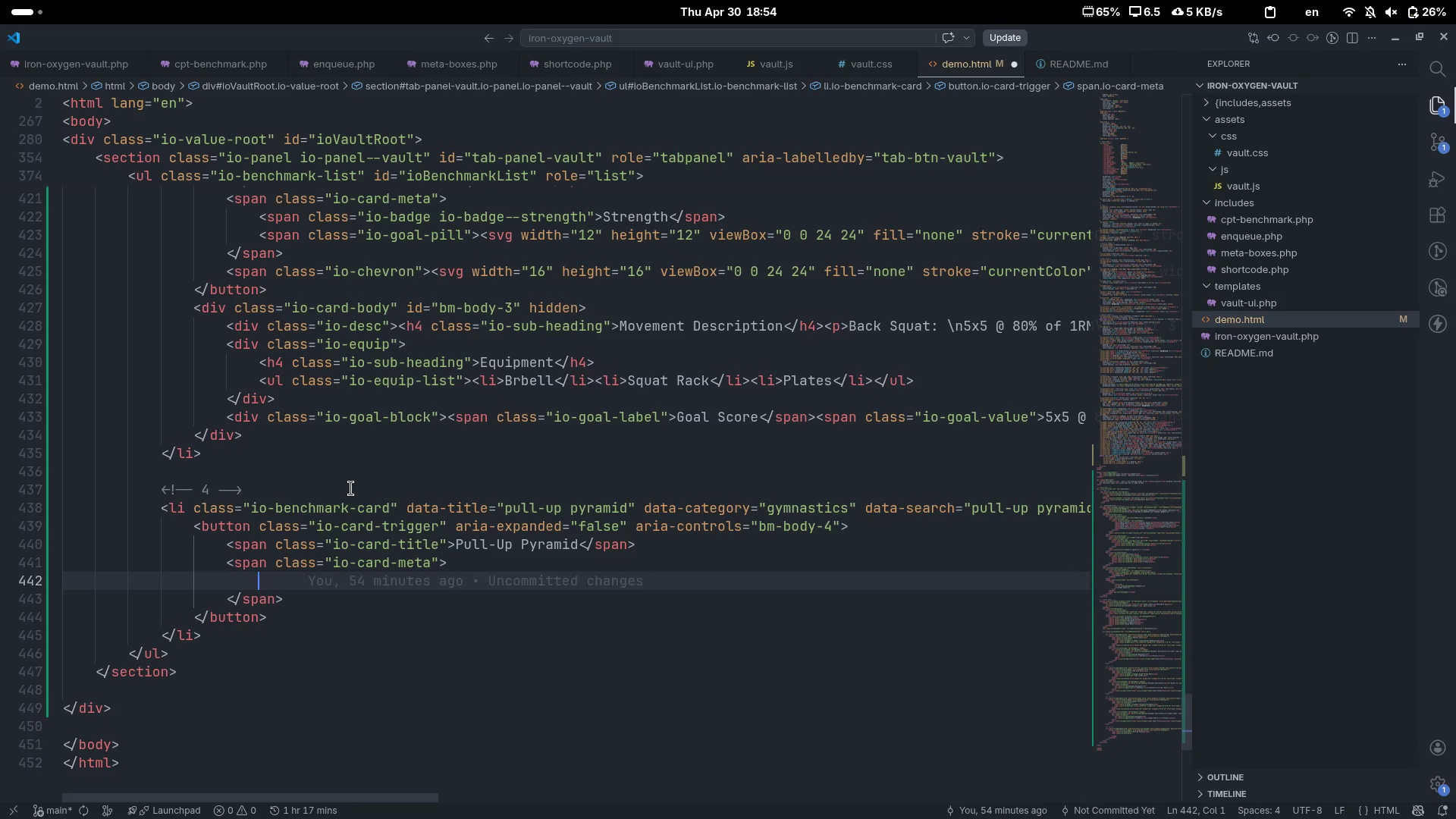 
key(Tab)
type(span)
key(Tab)
 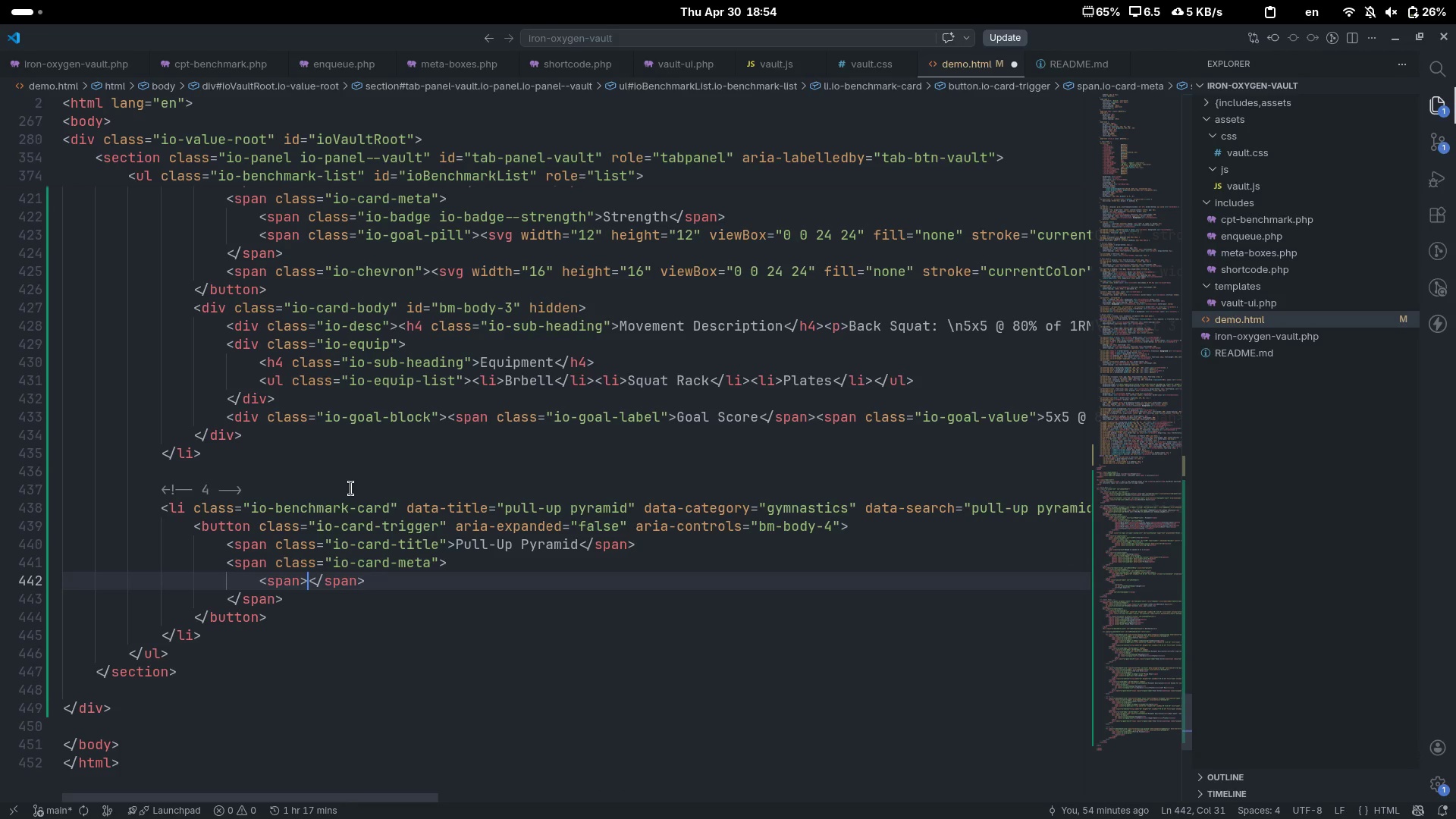 
key(ArrowLeft)
 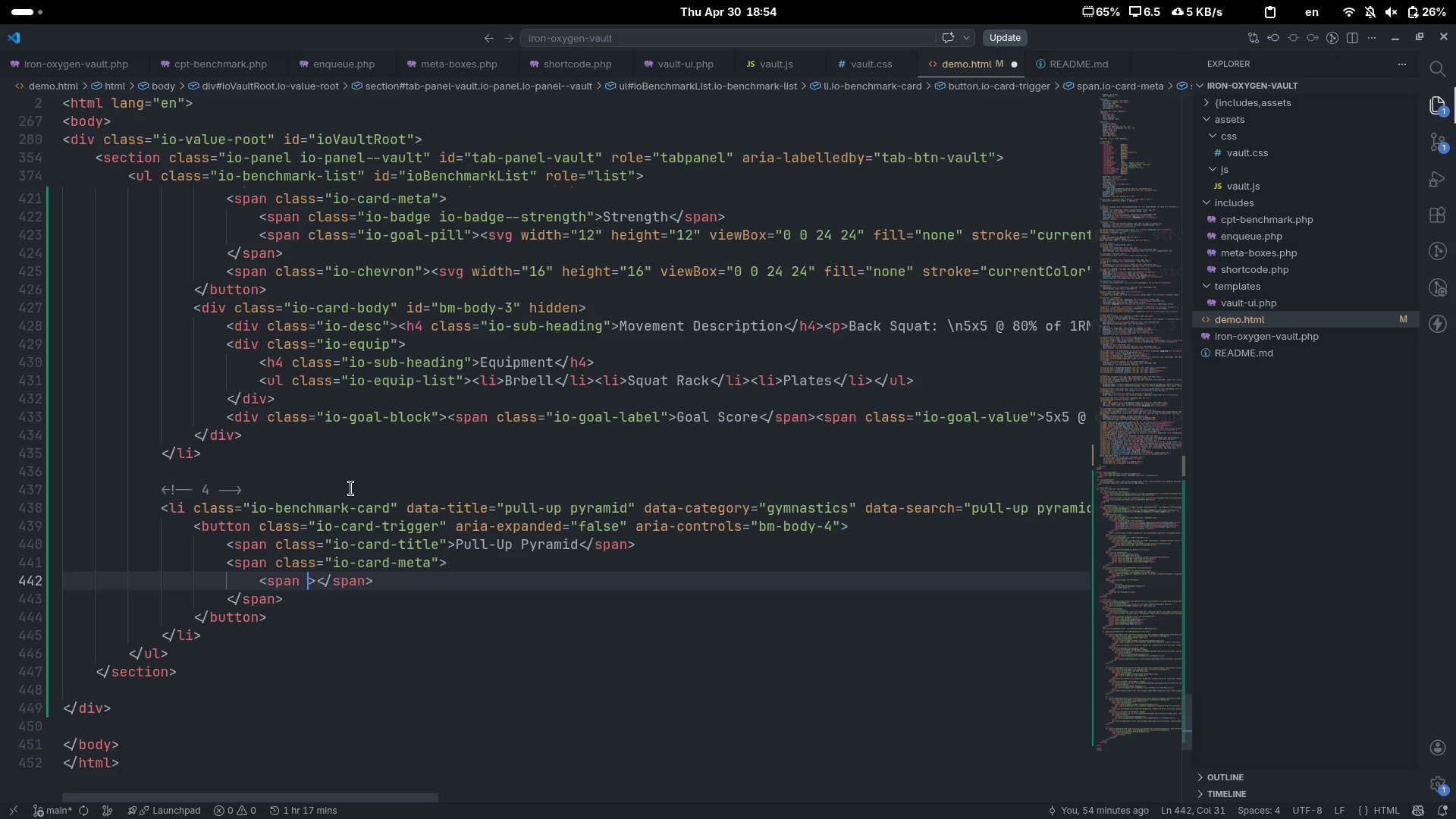 
type( clas)
key(Tab)
type(io-bad)
key(Tab)
type(")
 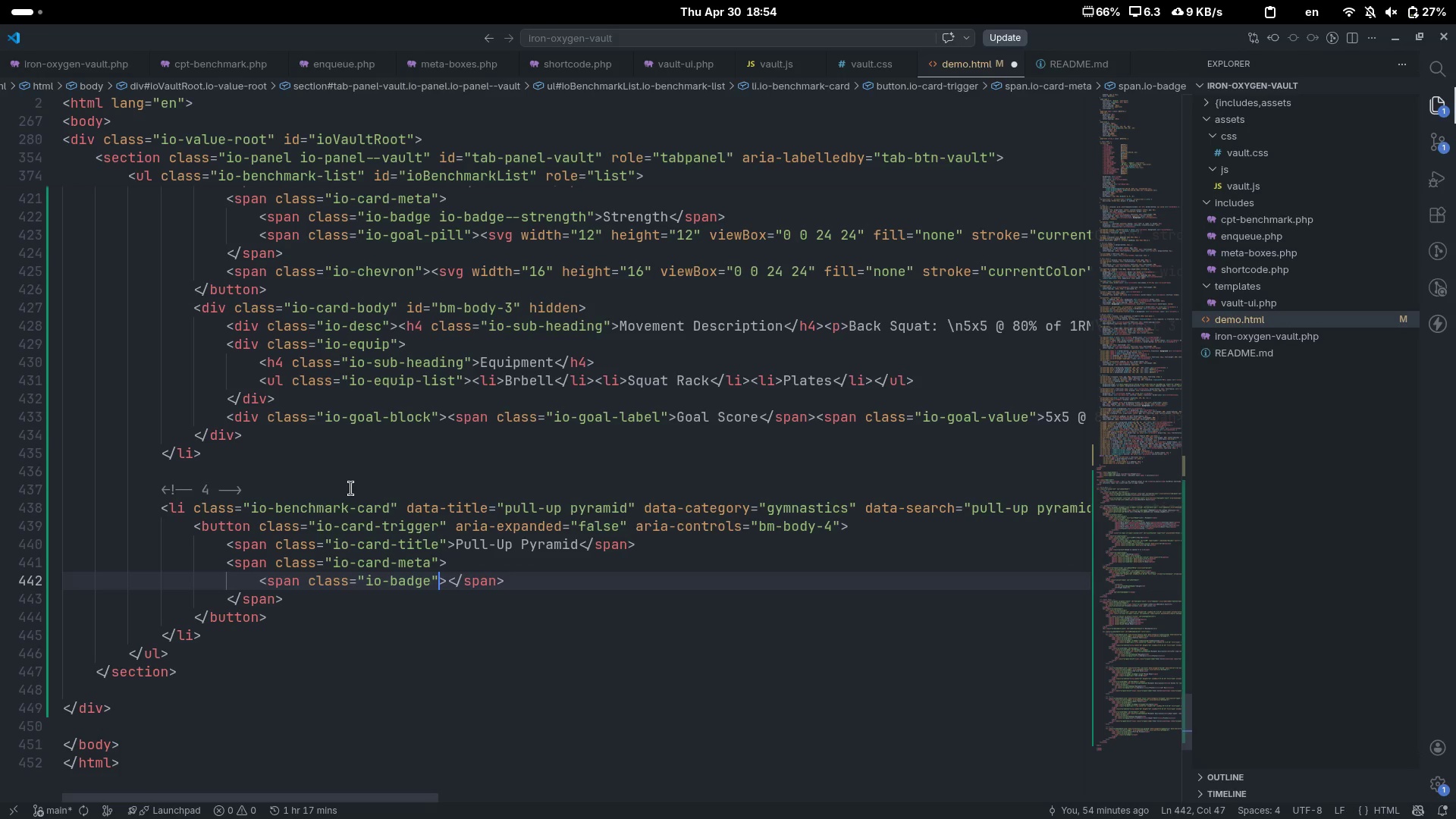 
key(ArrowLeft)
 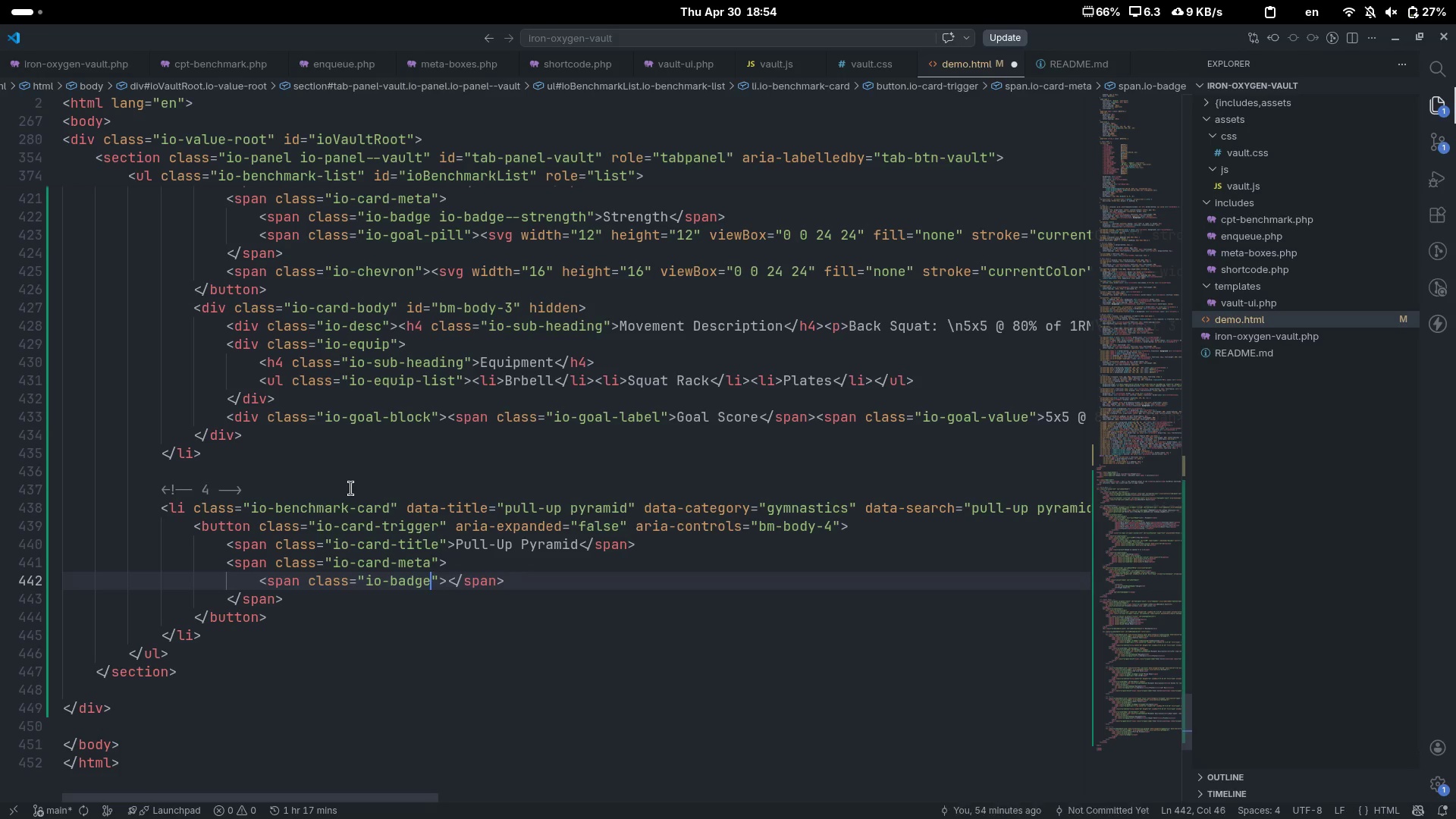 
type( io-bad)
 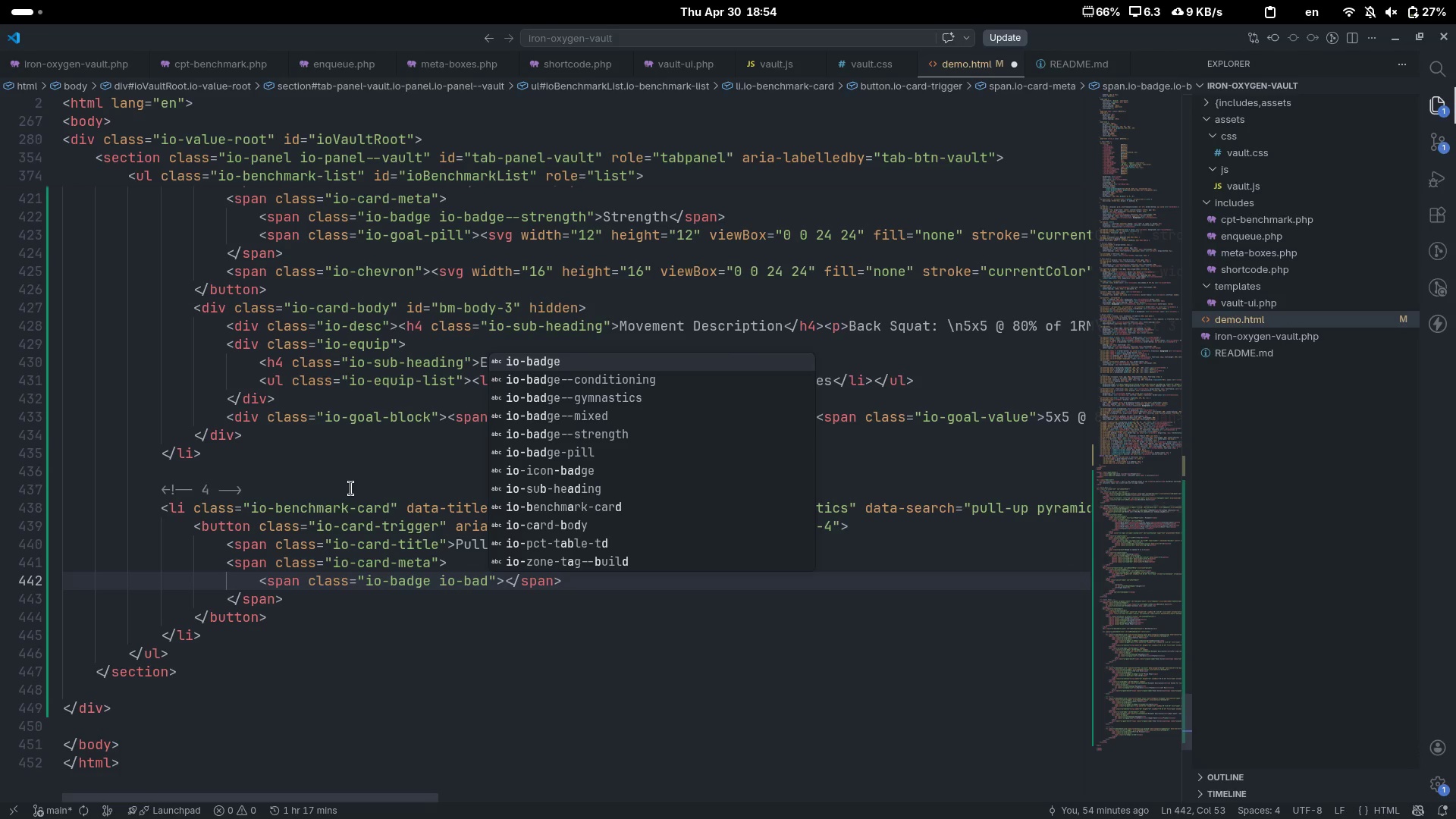 
key(ArrowDown)
 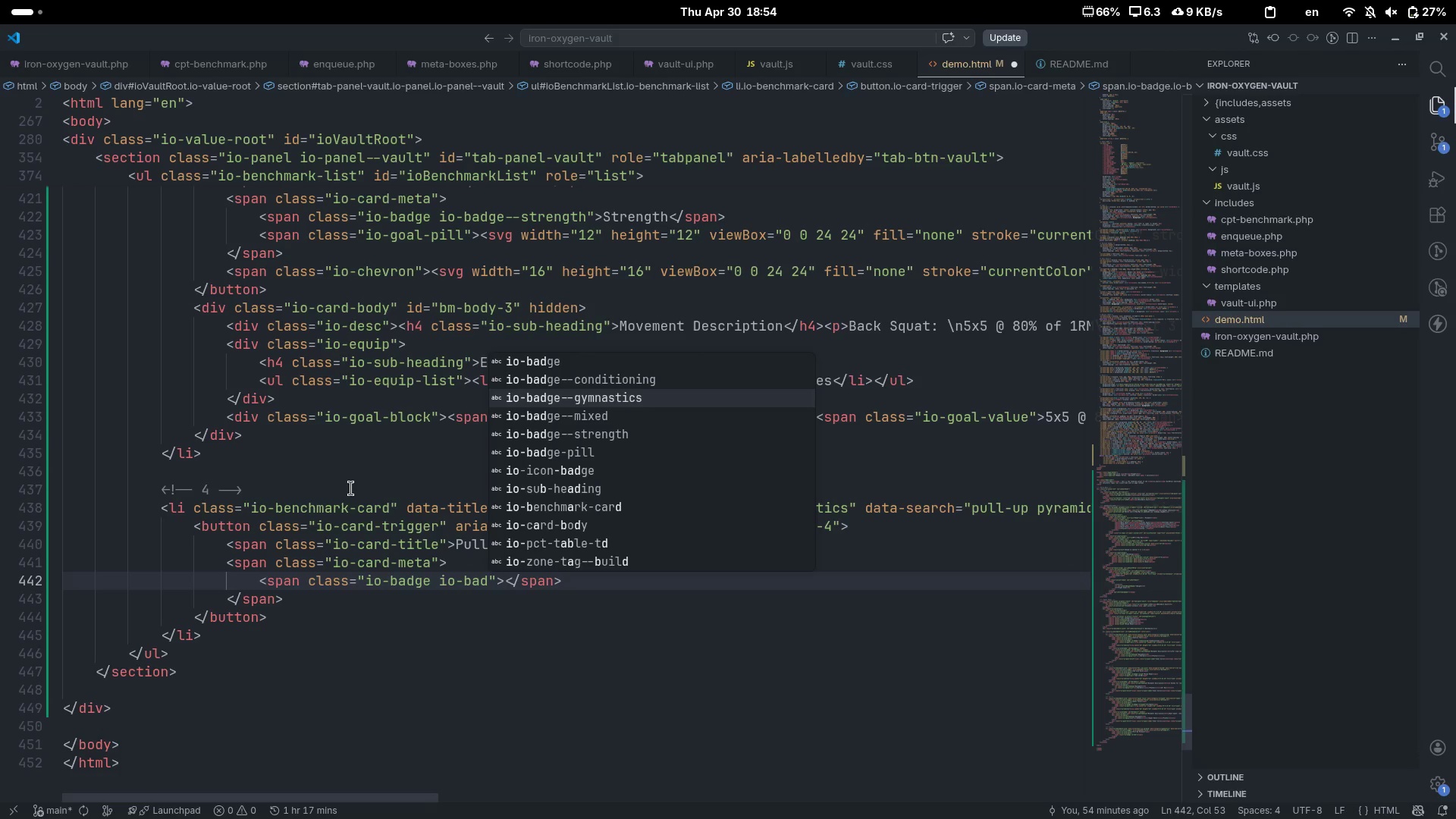 
key(ArrowDown)
 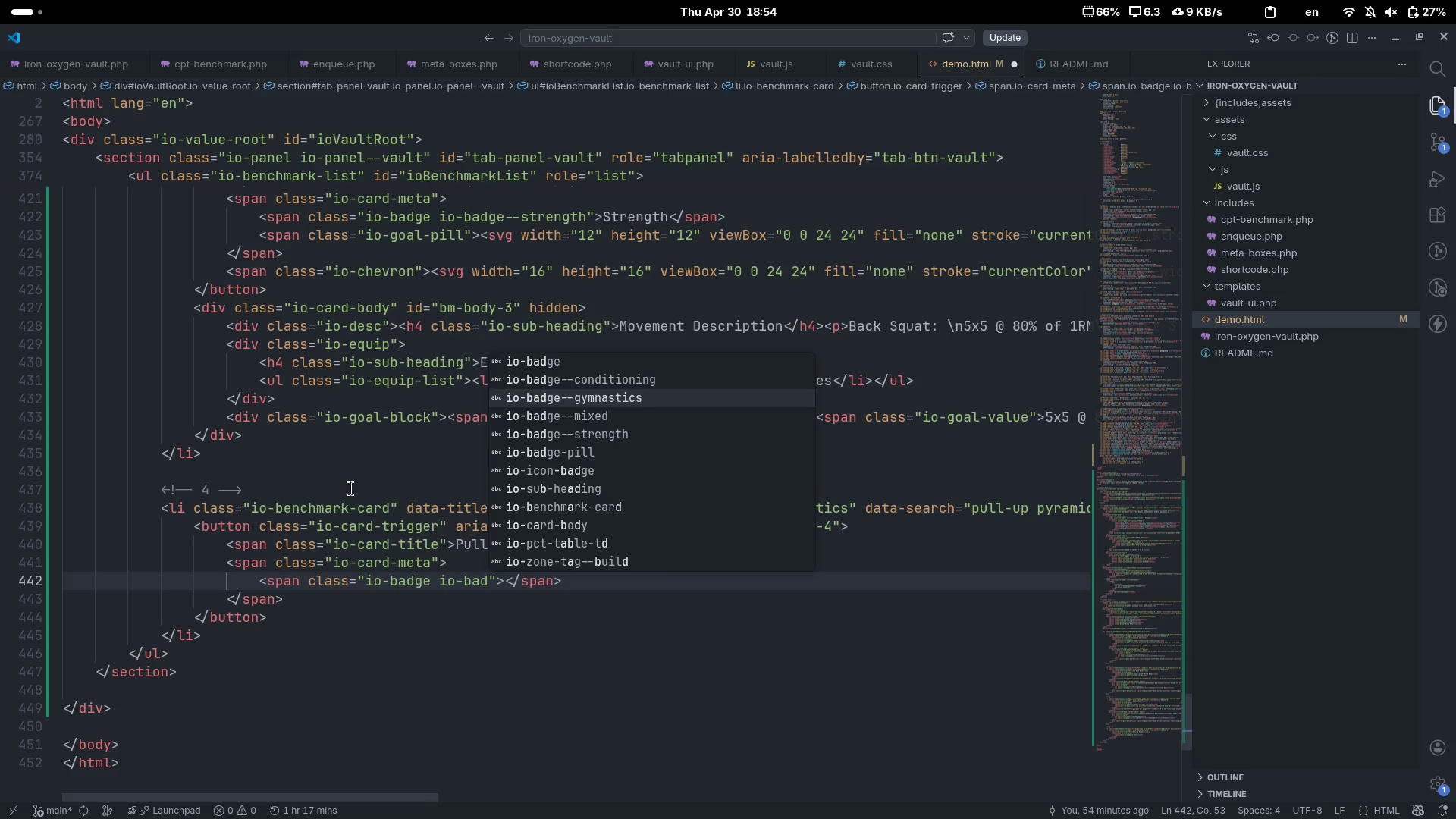 
key(Enter)
 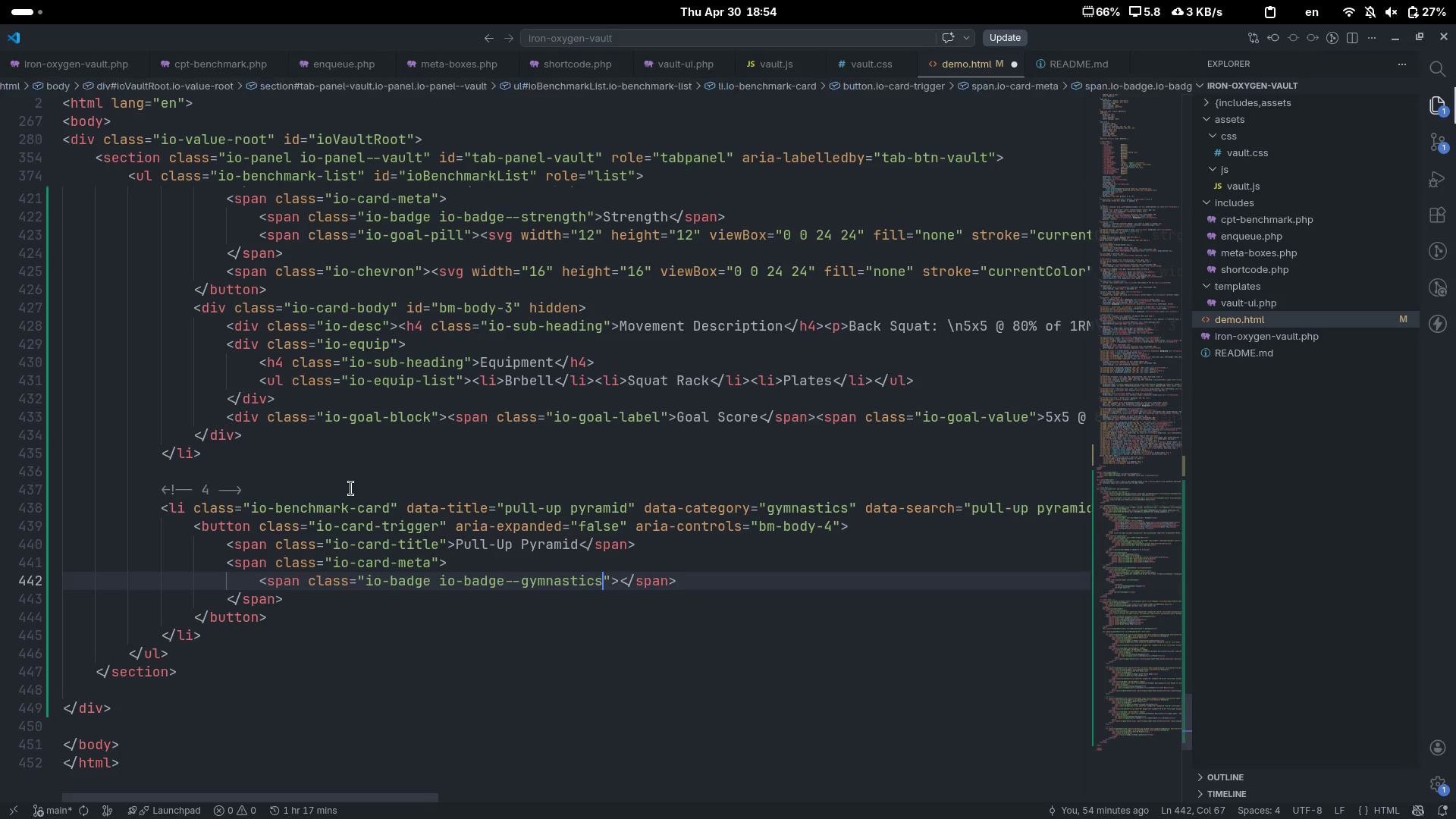 
key(Space)
 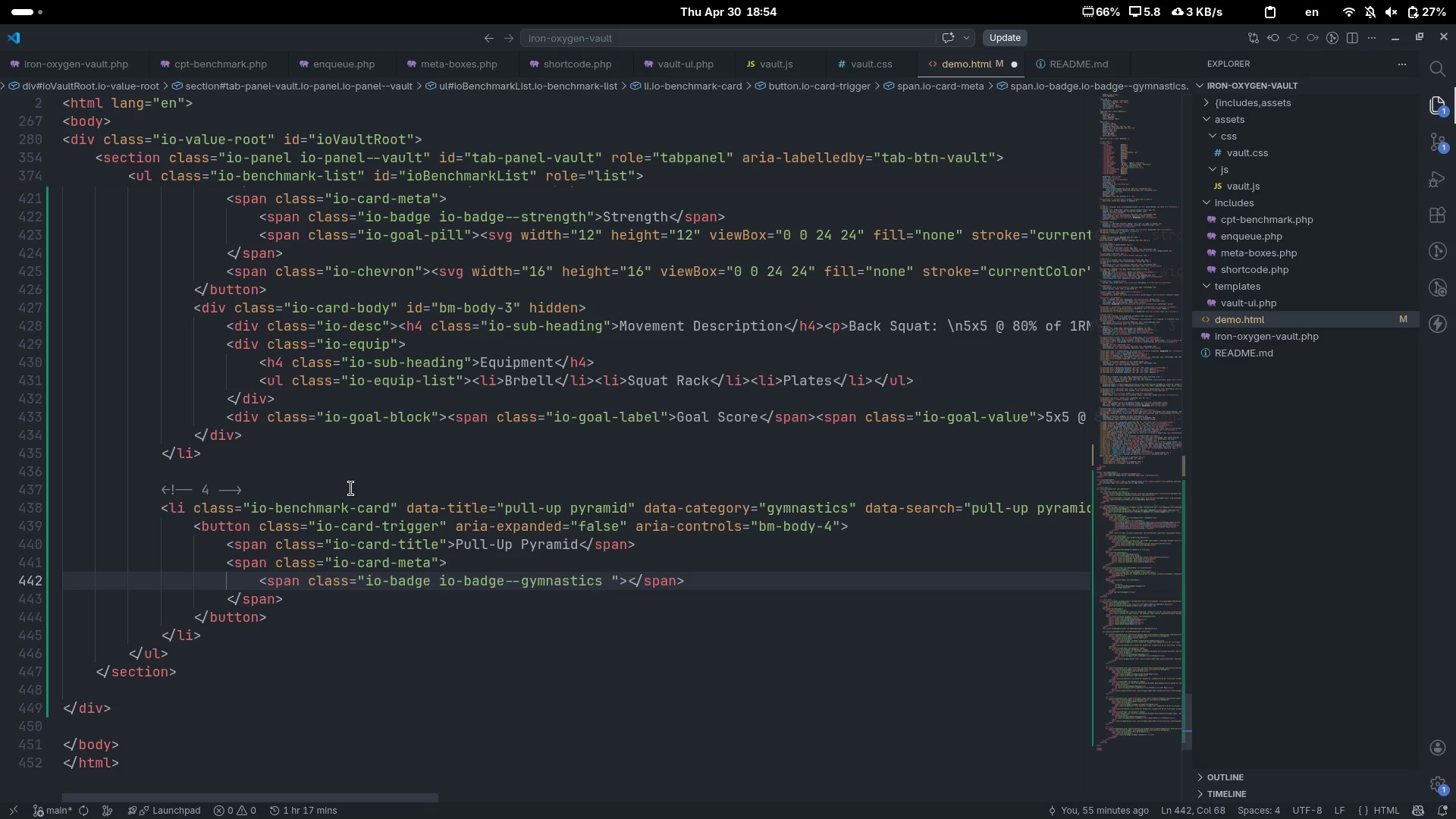 
key(Backspace)
 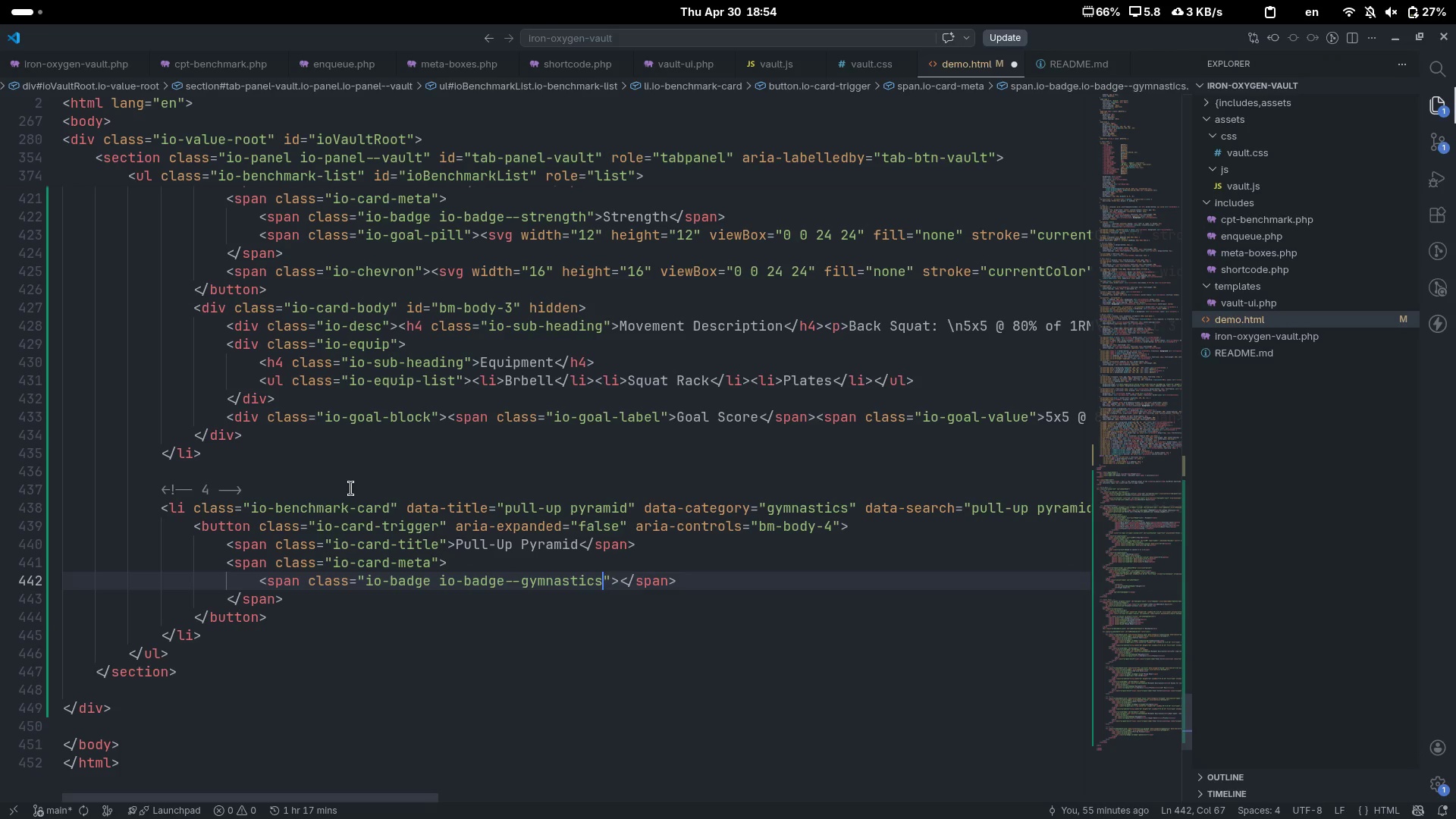 
key(ArrowRight)
 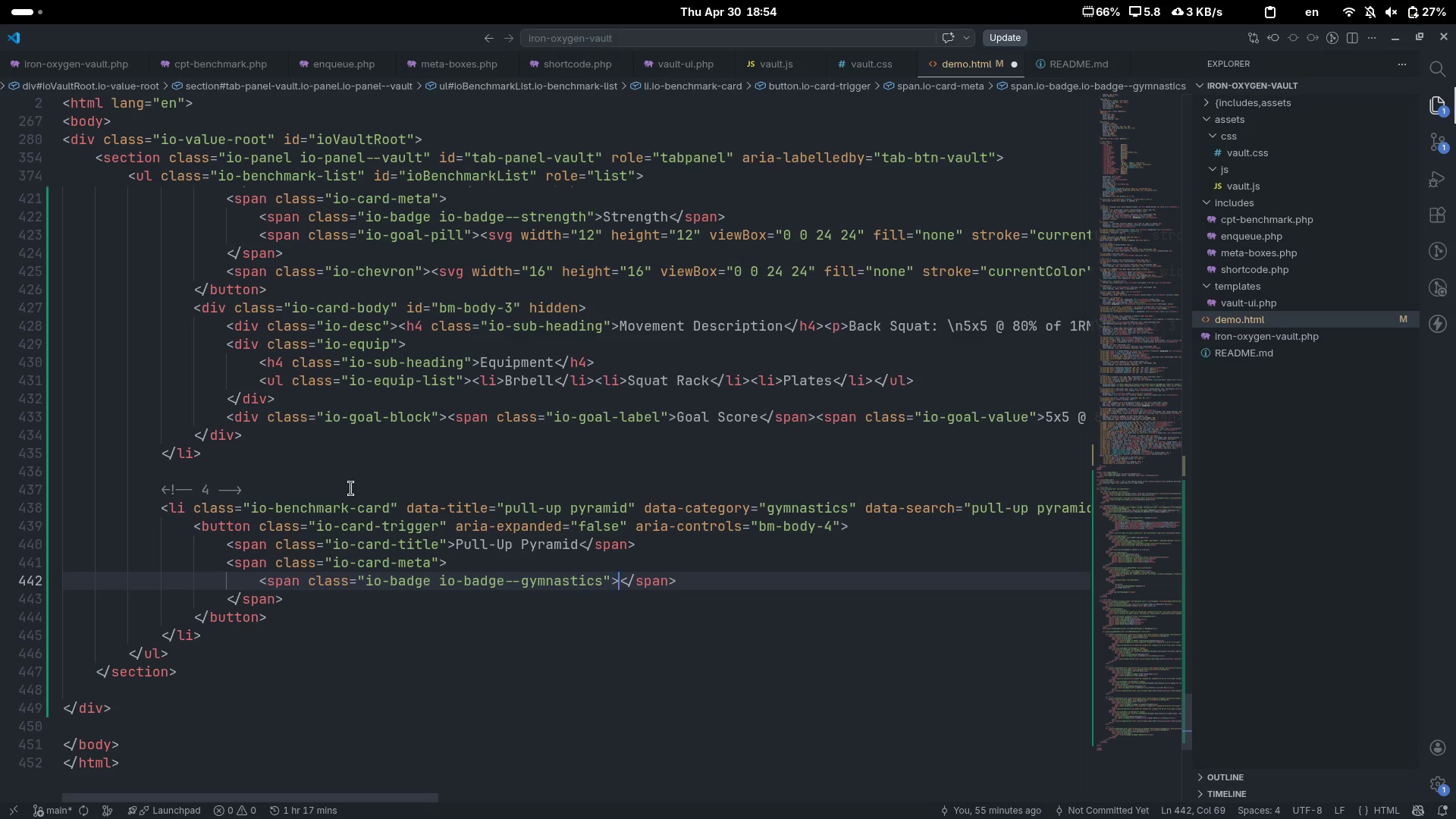 
key(ArrowRight)
 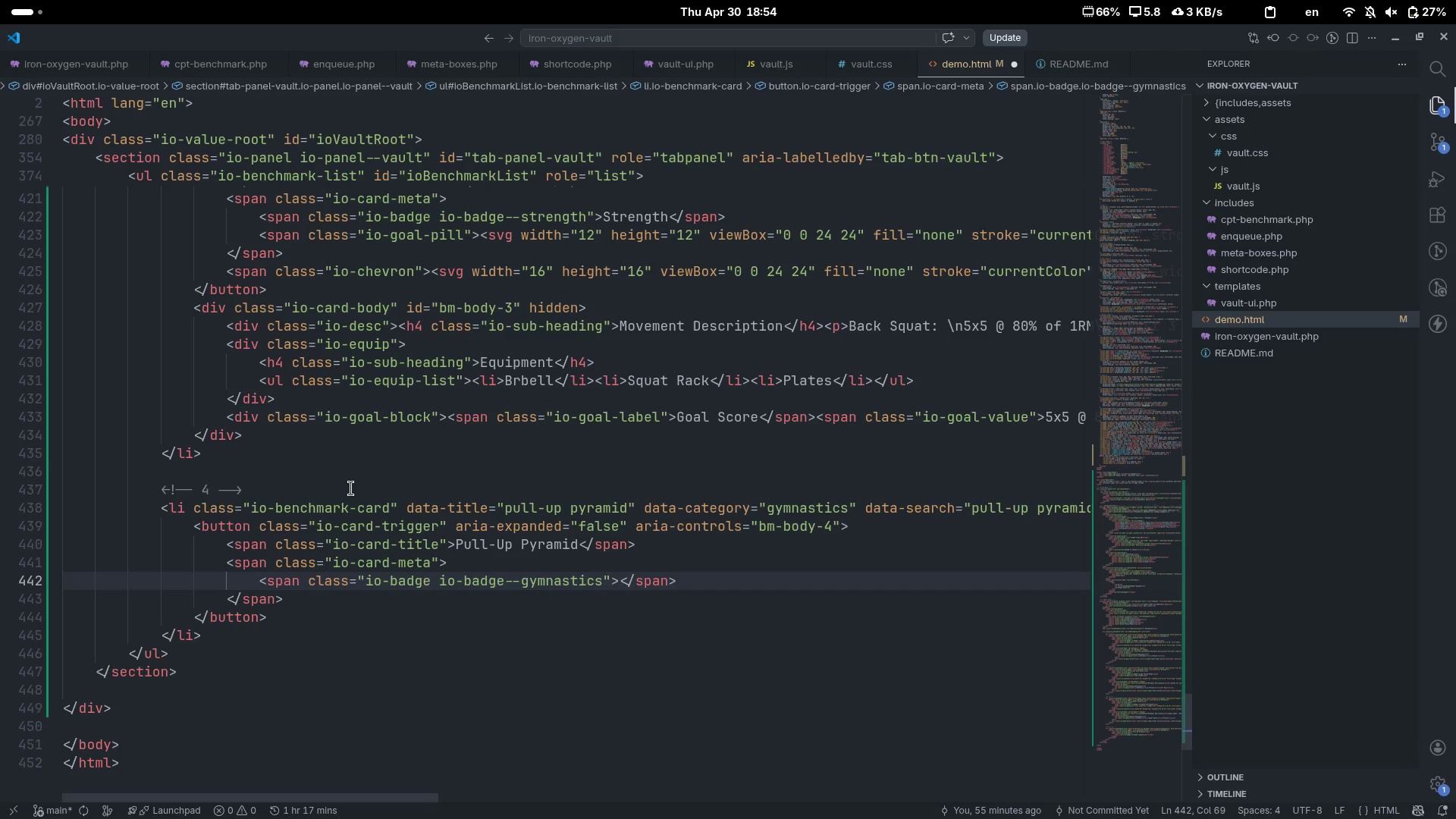 
type(Gymnas)
key(Tab)
 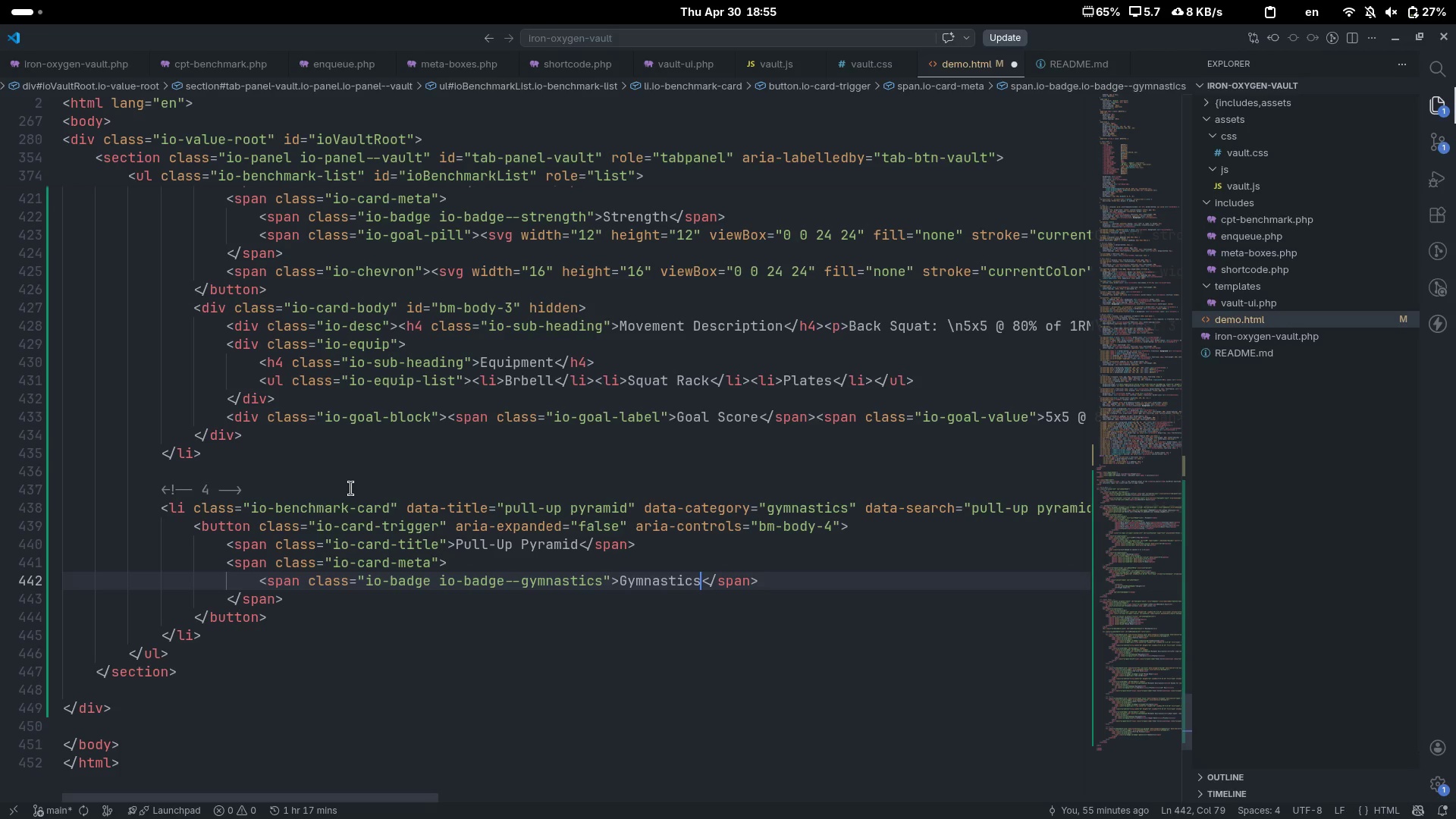 
key(End)
 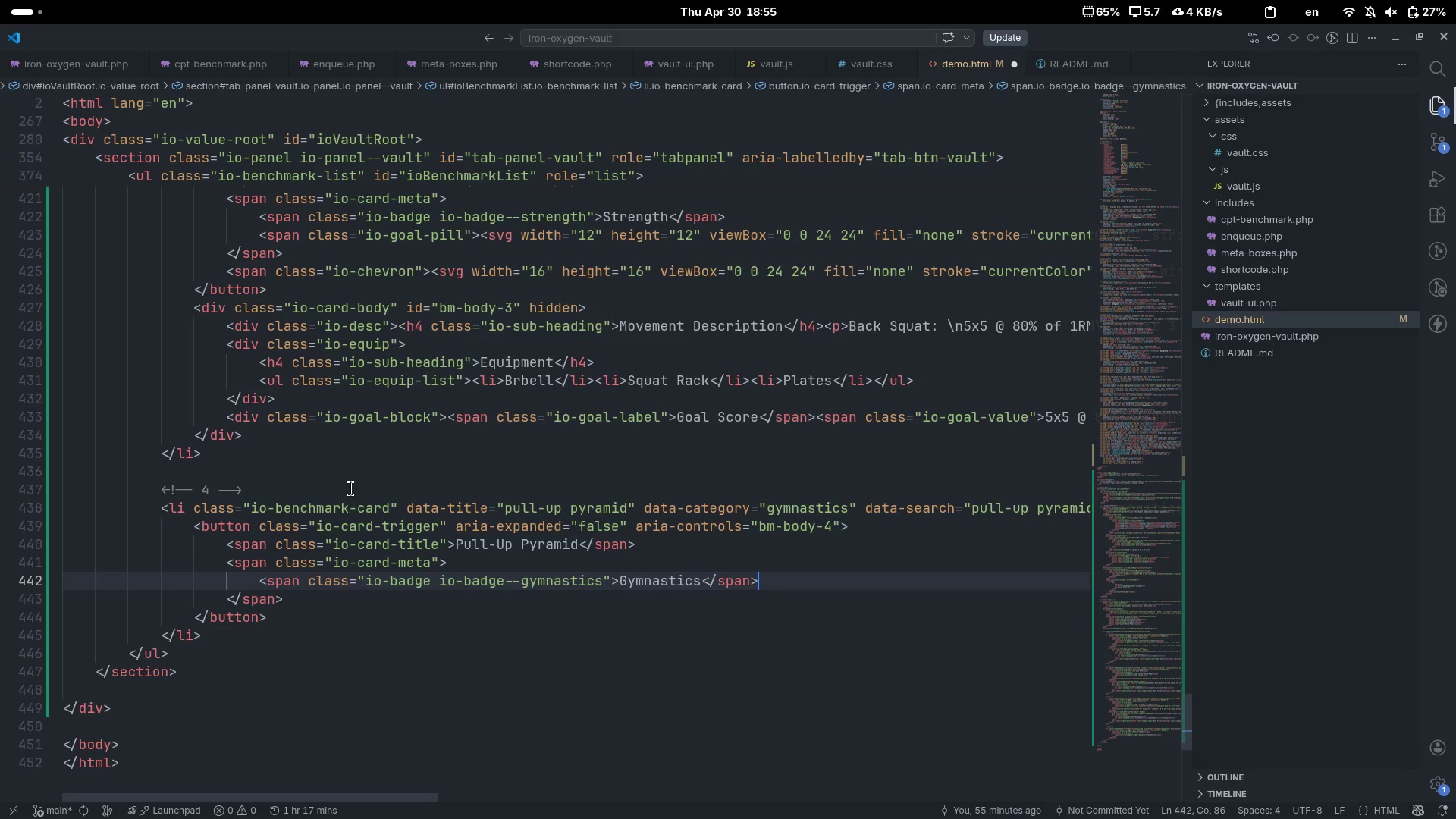 
key(Enter)
 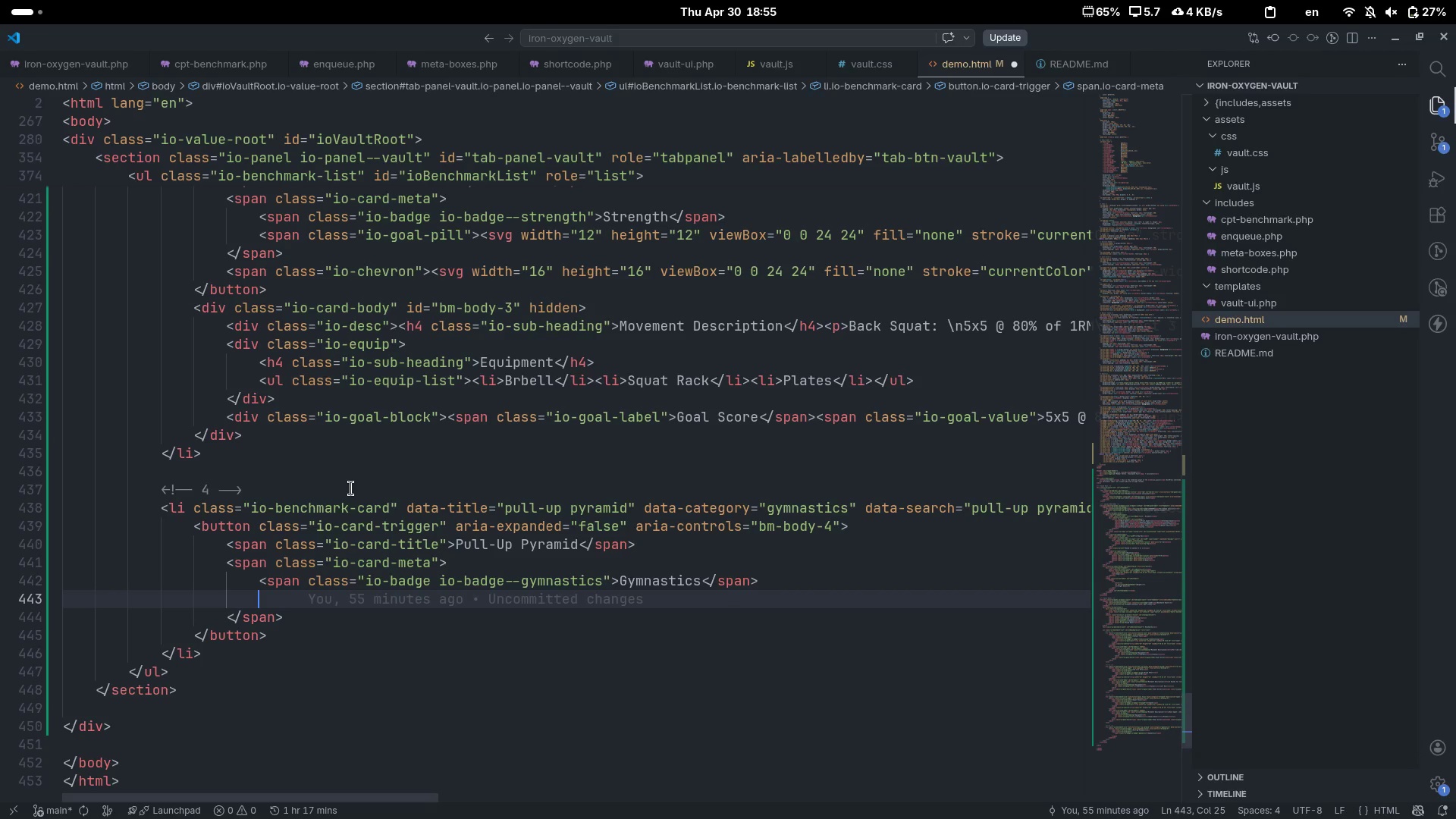 
type(sa)
key(Backspace)
type(pan)
key(Tab)
 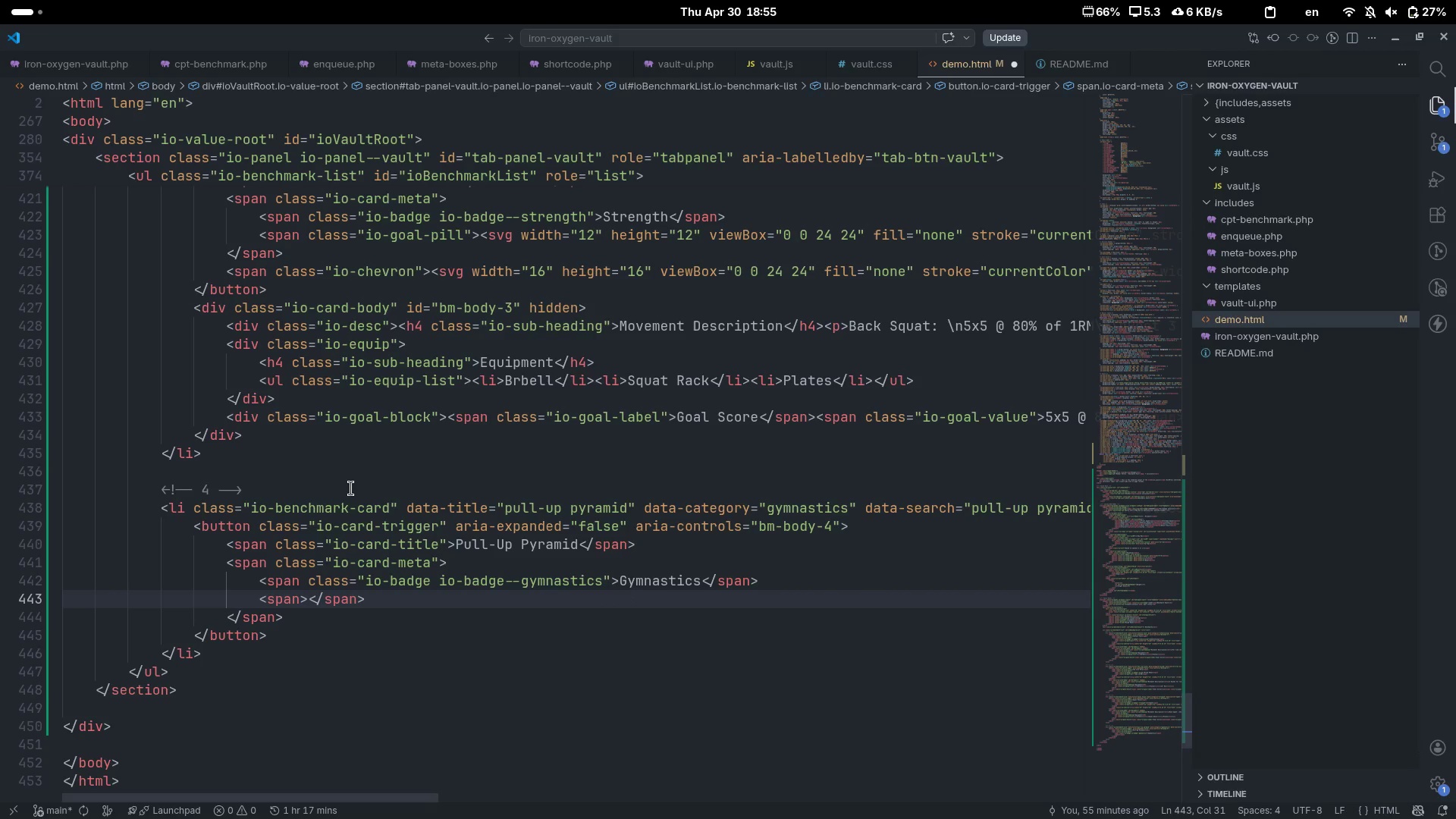 
key(ArrowLeft)
 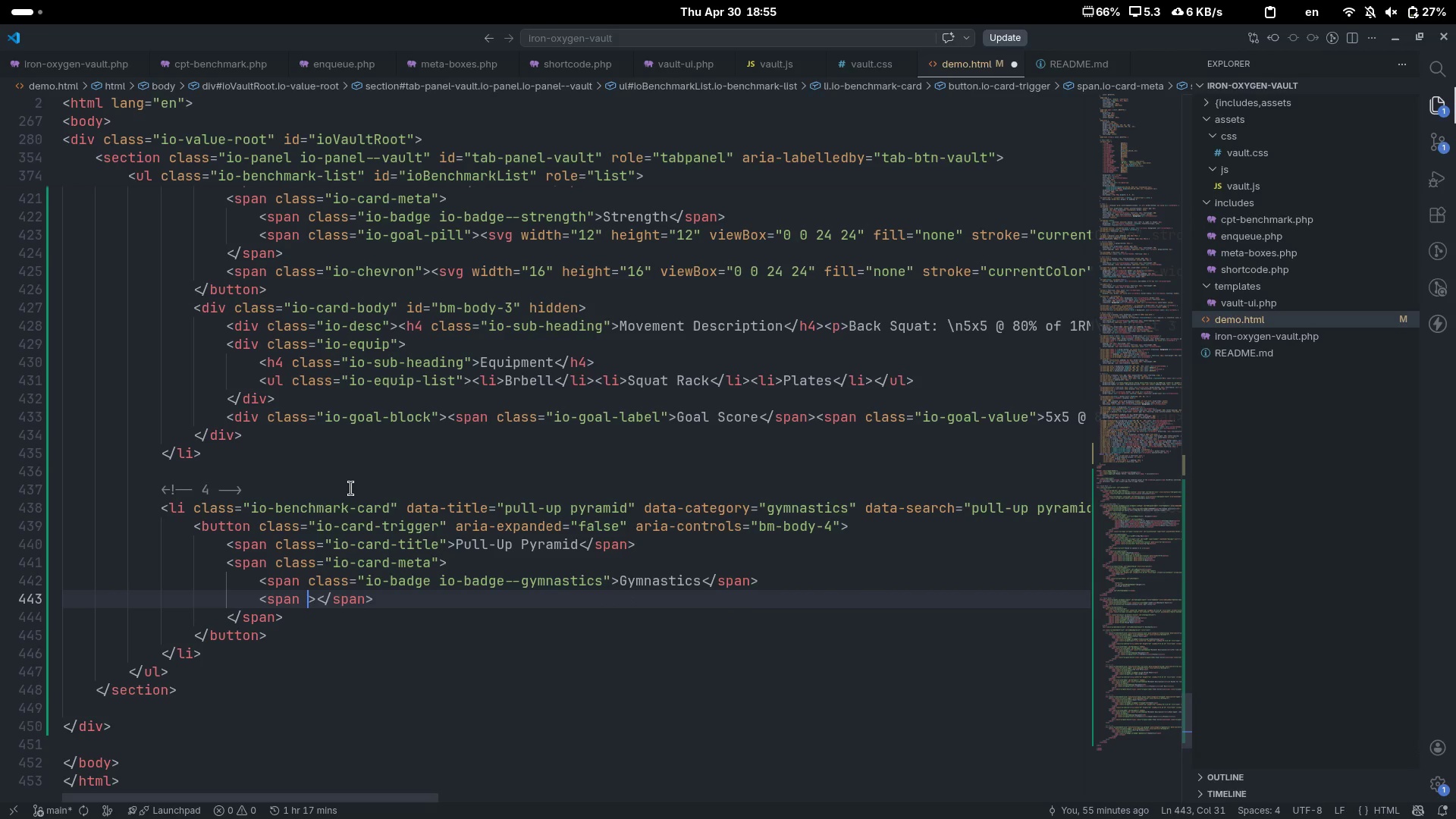 
type( clas)
key(Tab)
type(io-goal-pill)
key(Escape)
key(Escape)
 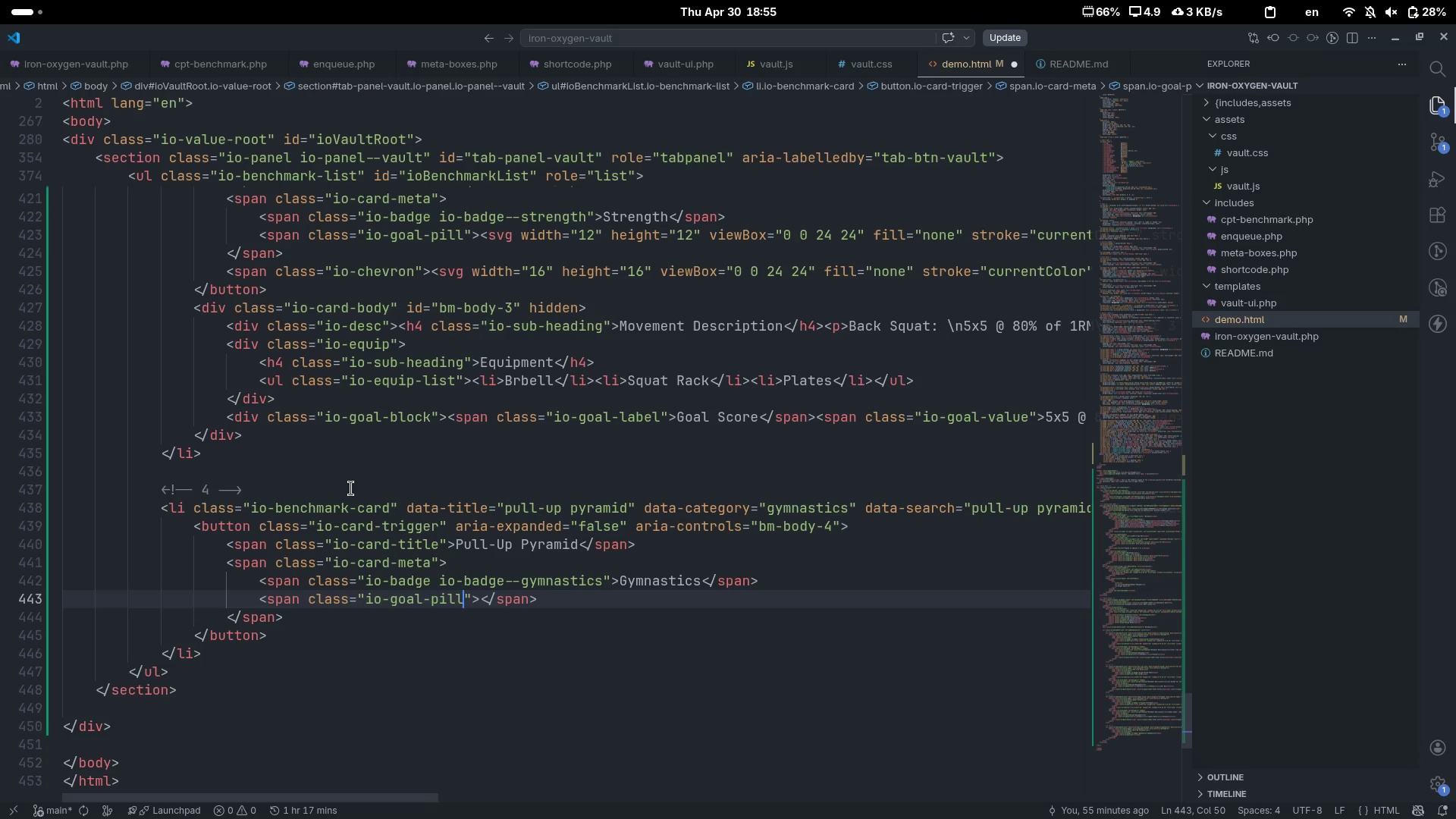 
key(ArrowRight)
 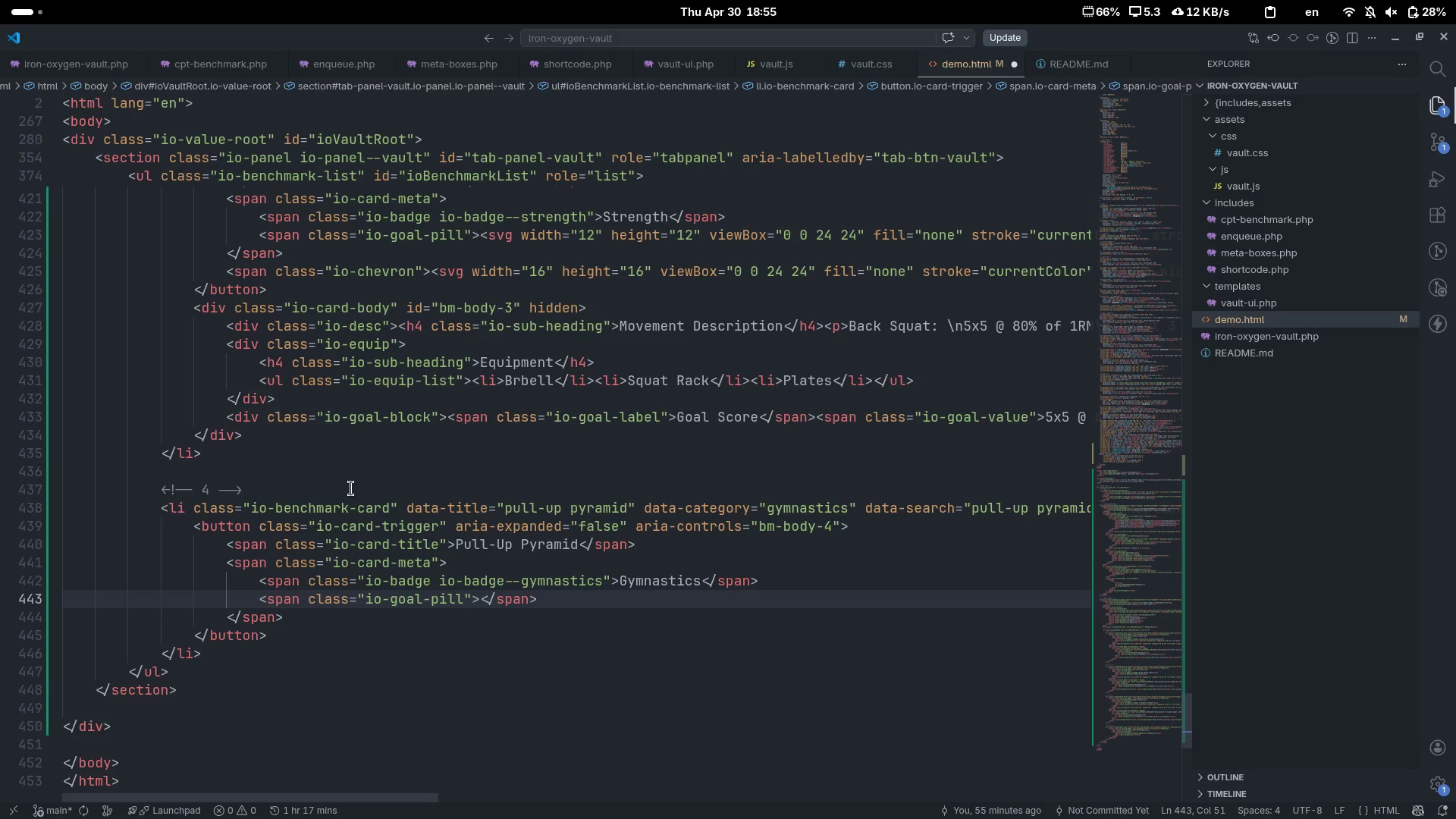 
key(ArrowRight)
 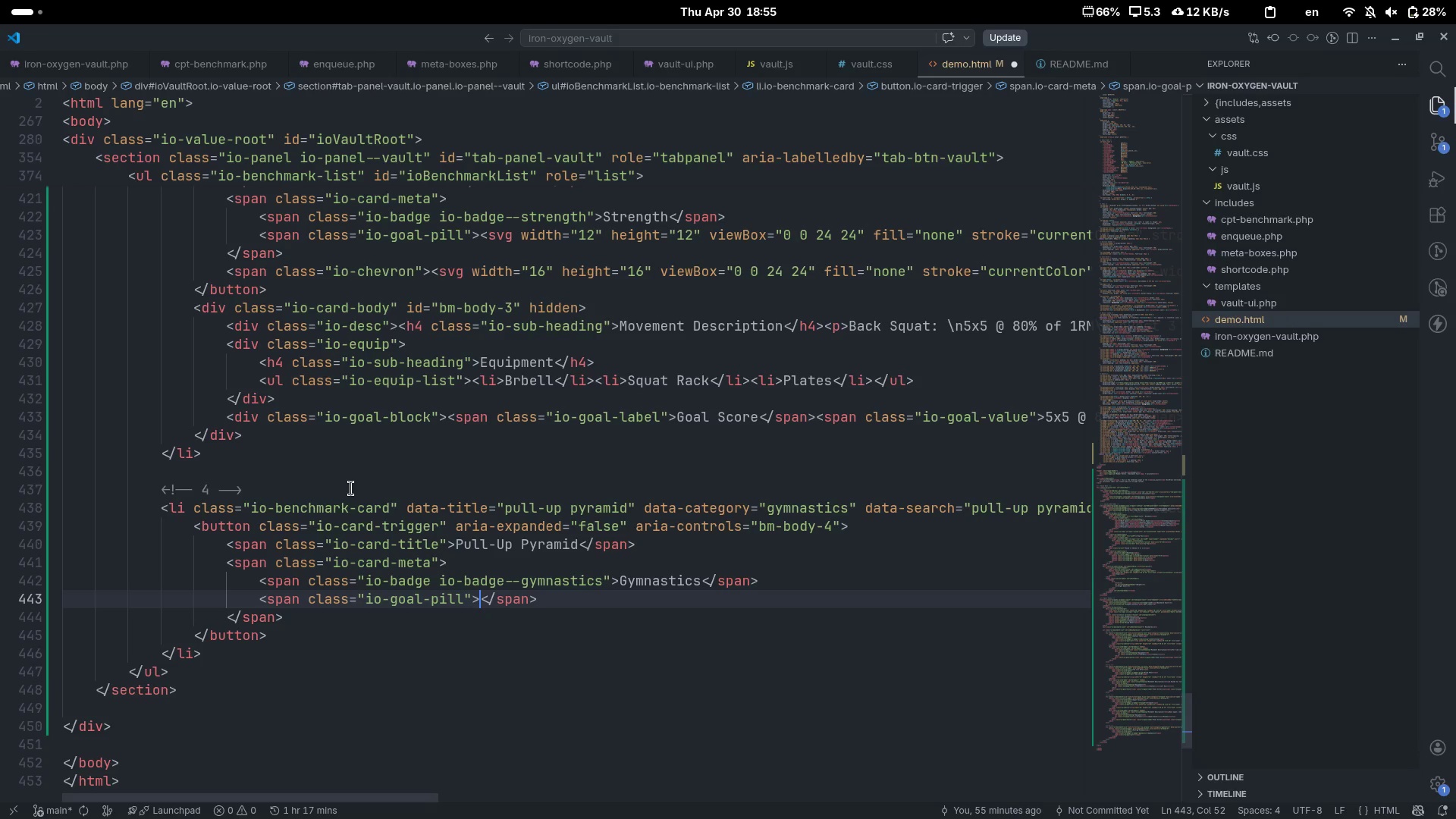 
type(svg)
key(Tab)
 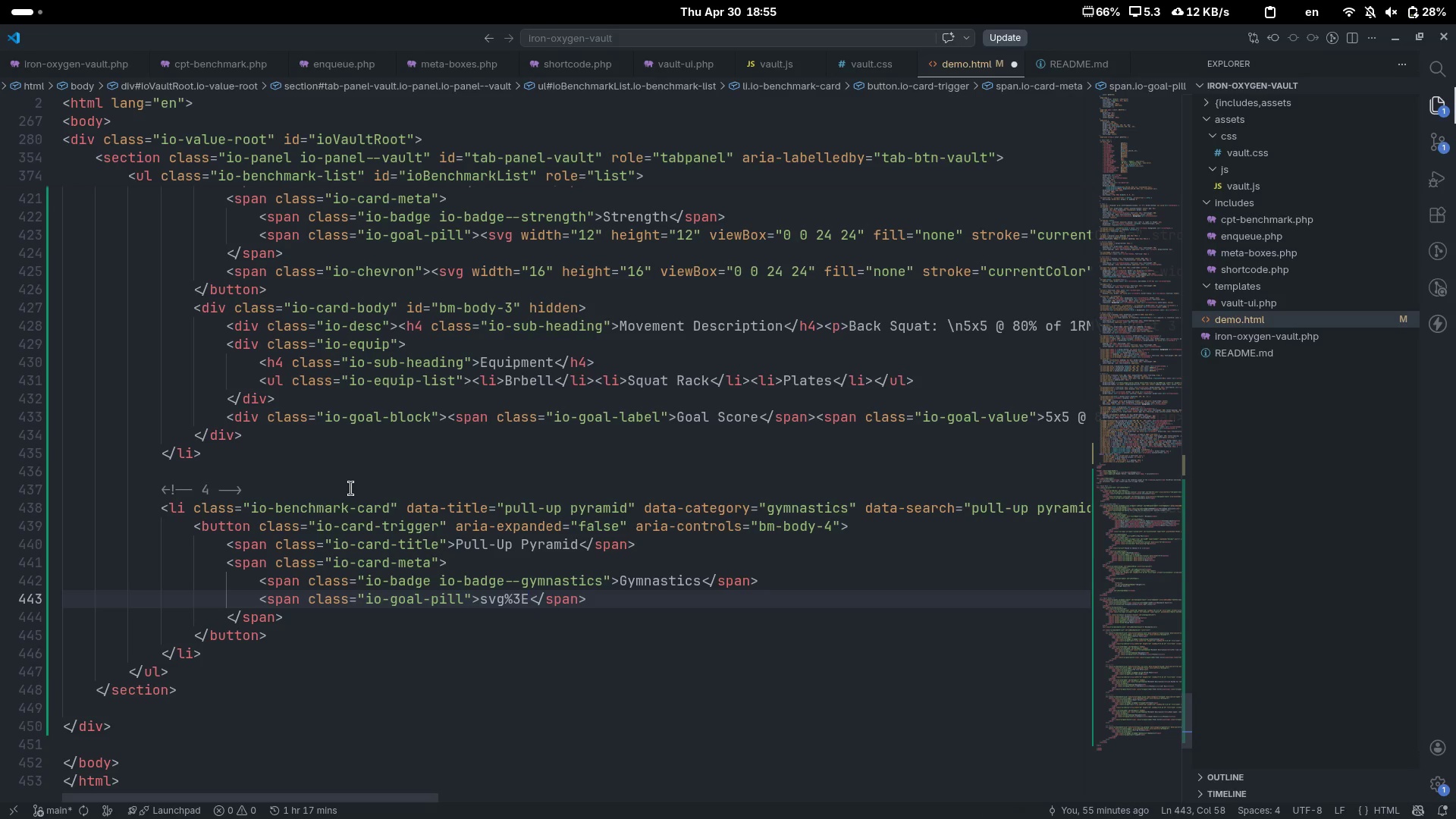 
key(Control+Backspace)
 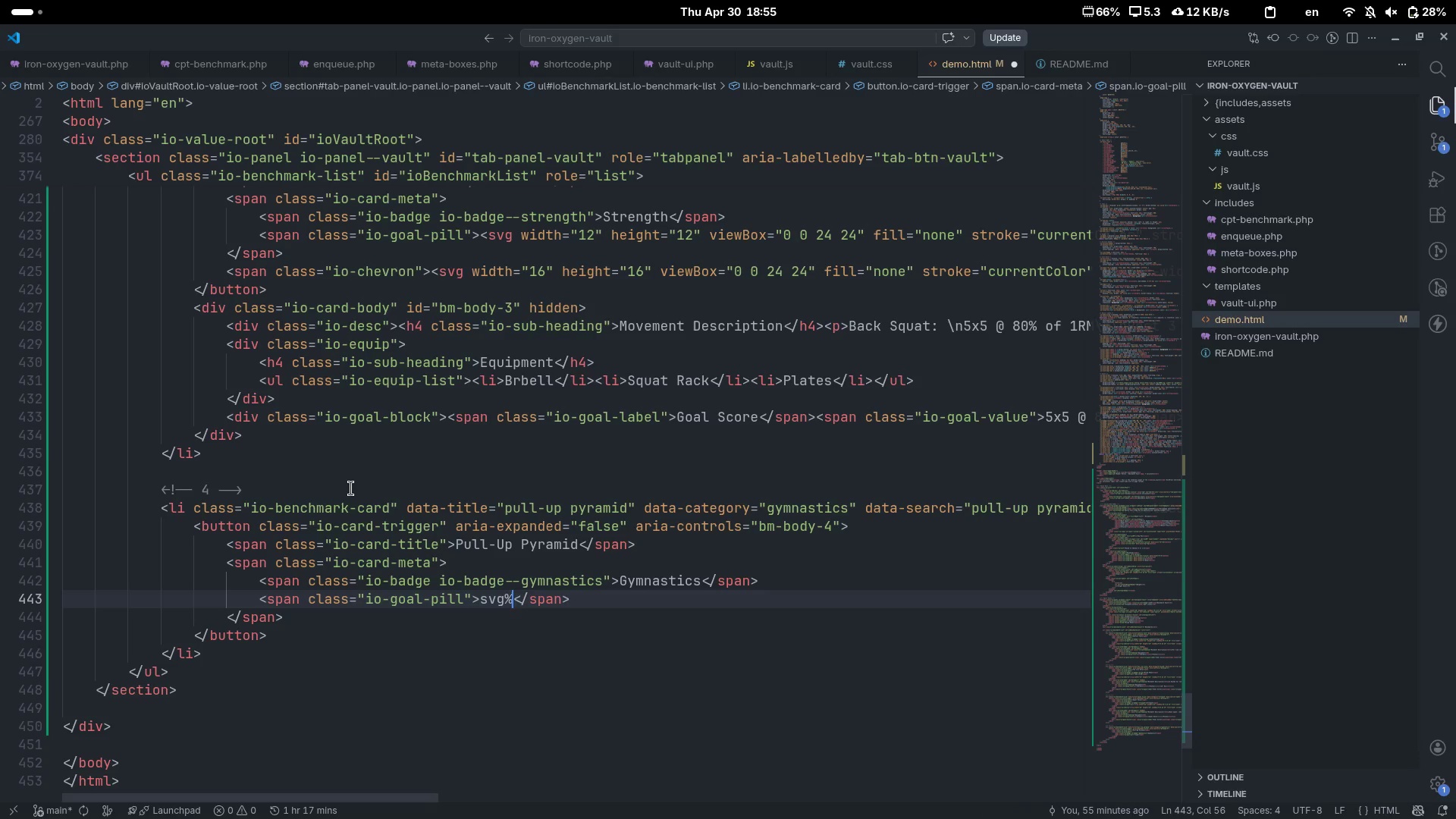 
key(Backspace)
 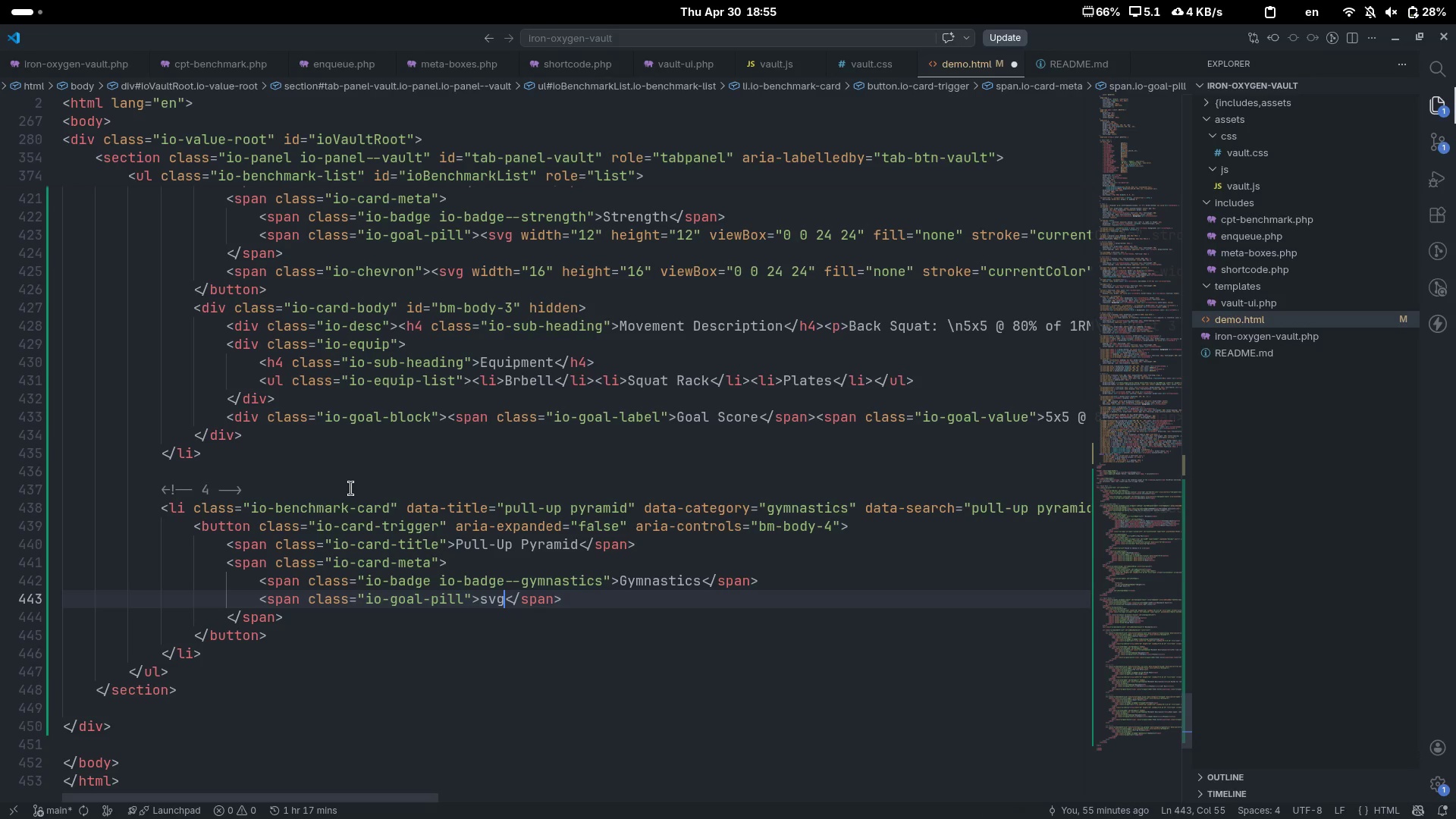 
key(Shift+ShiftLeft)
 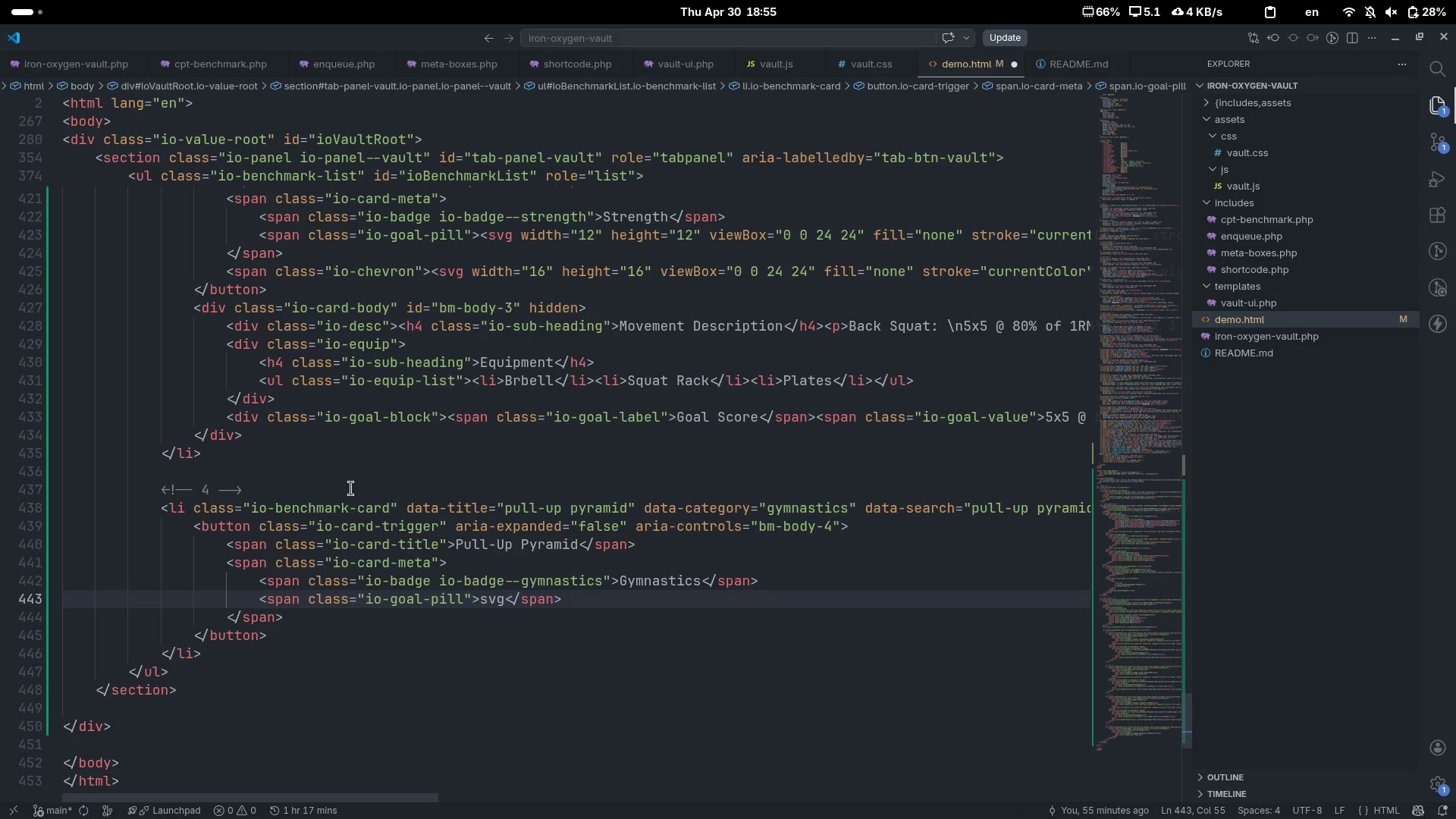 
key(Shift+Period)
 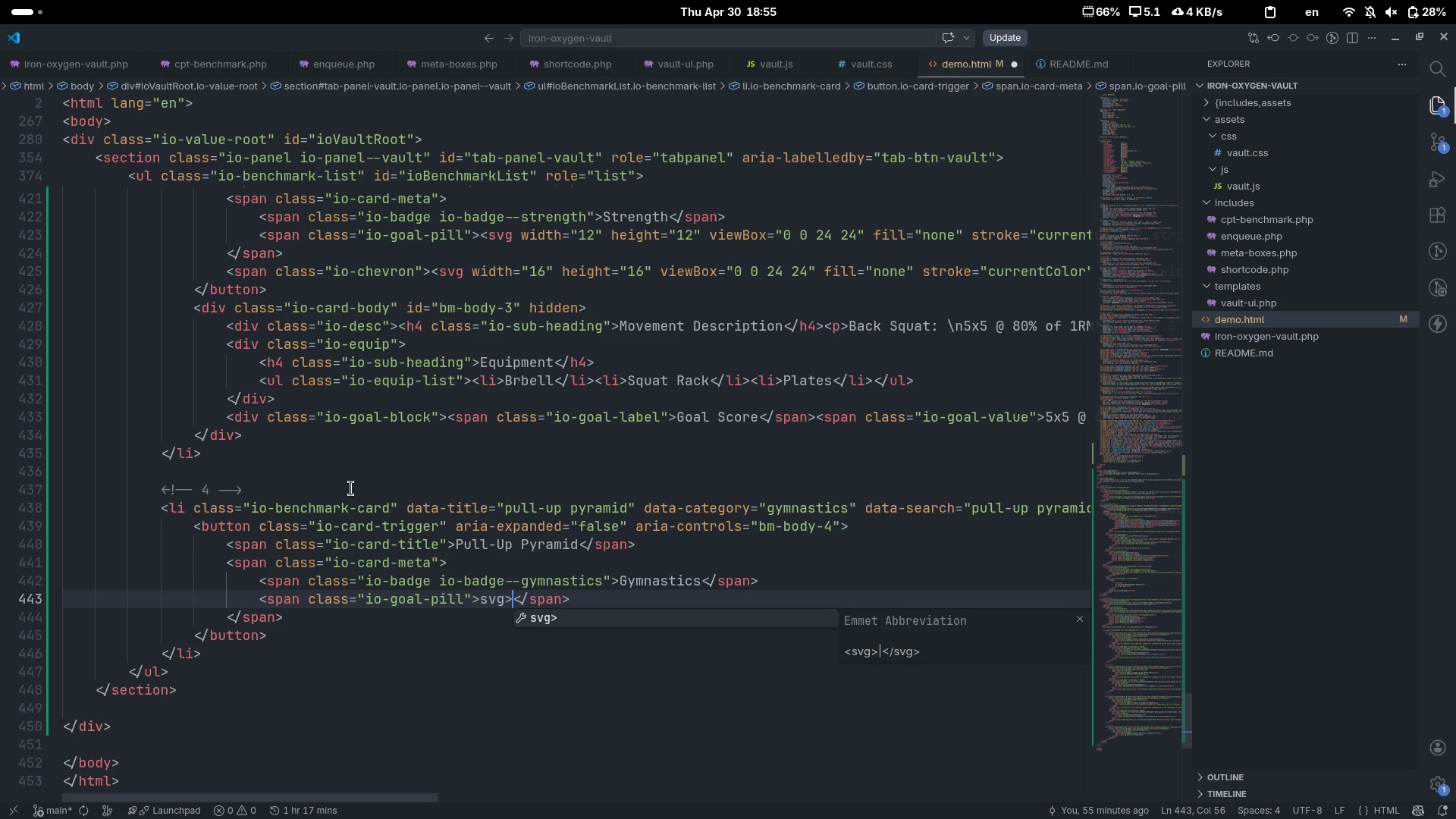 
key(Control+ArrowLeft)
 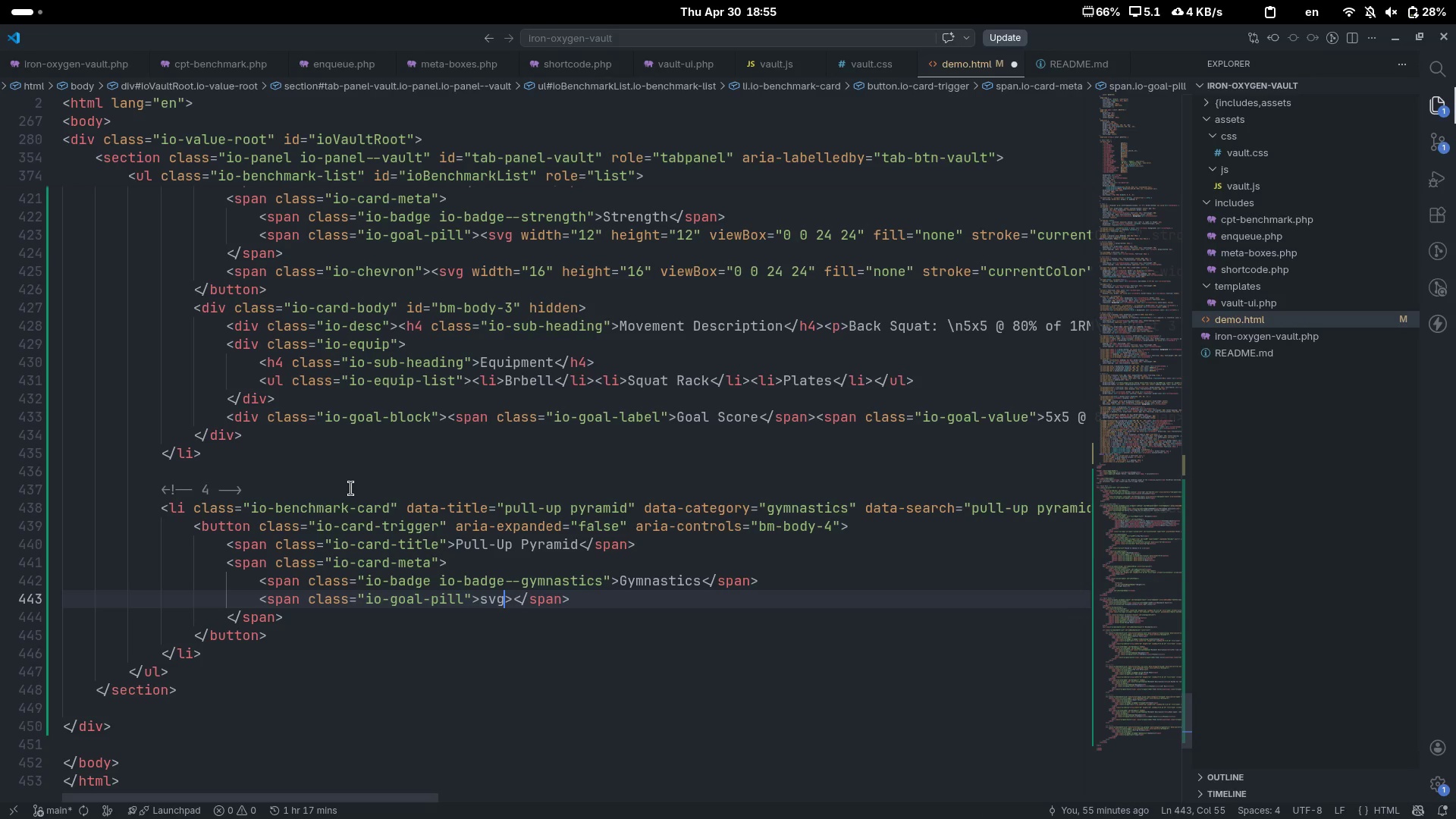 
key(Control+ArrowLeft)
 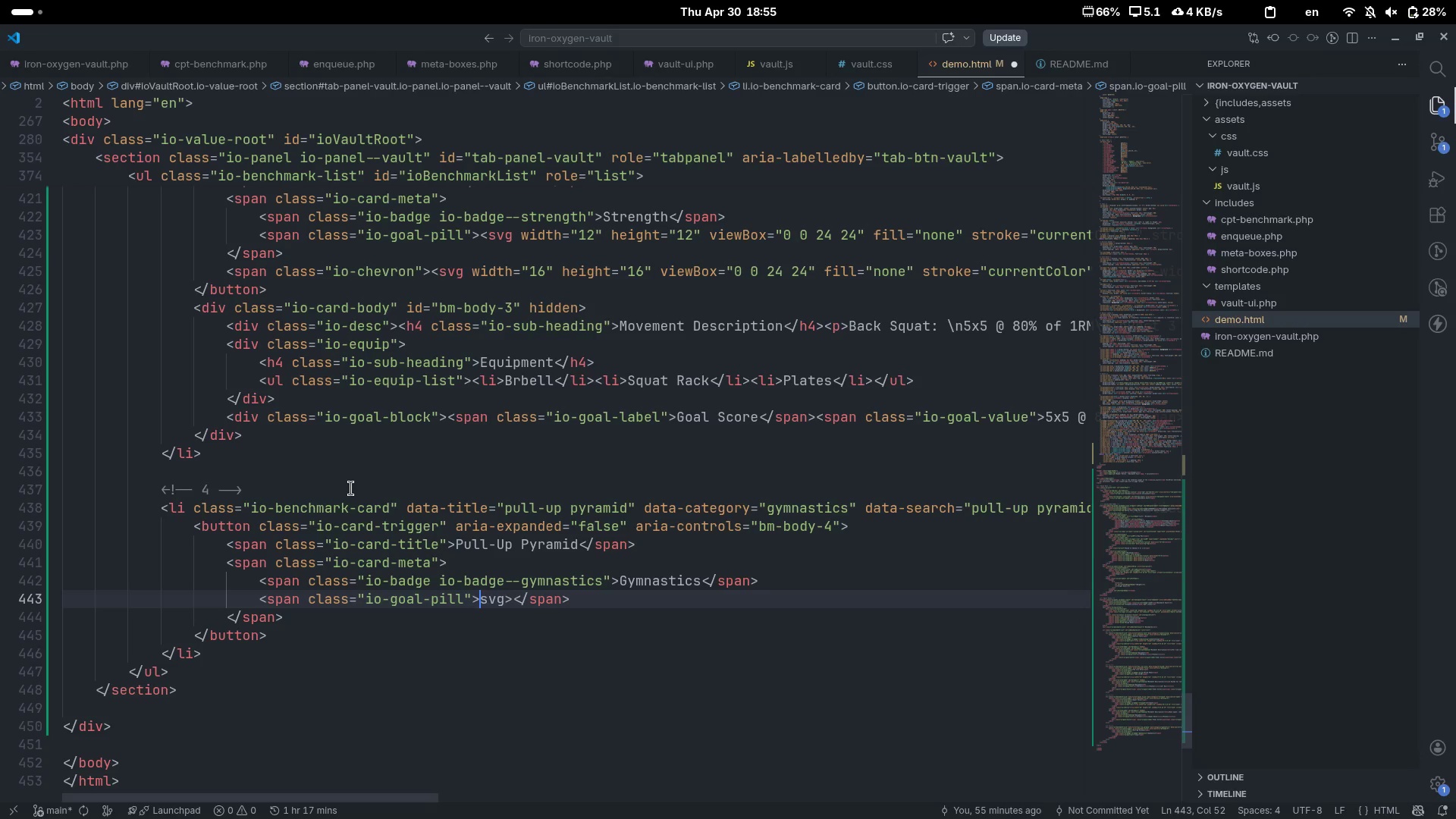 
key(Shift+ShiftLeft)
 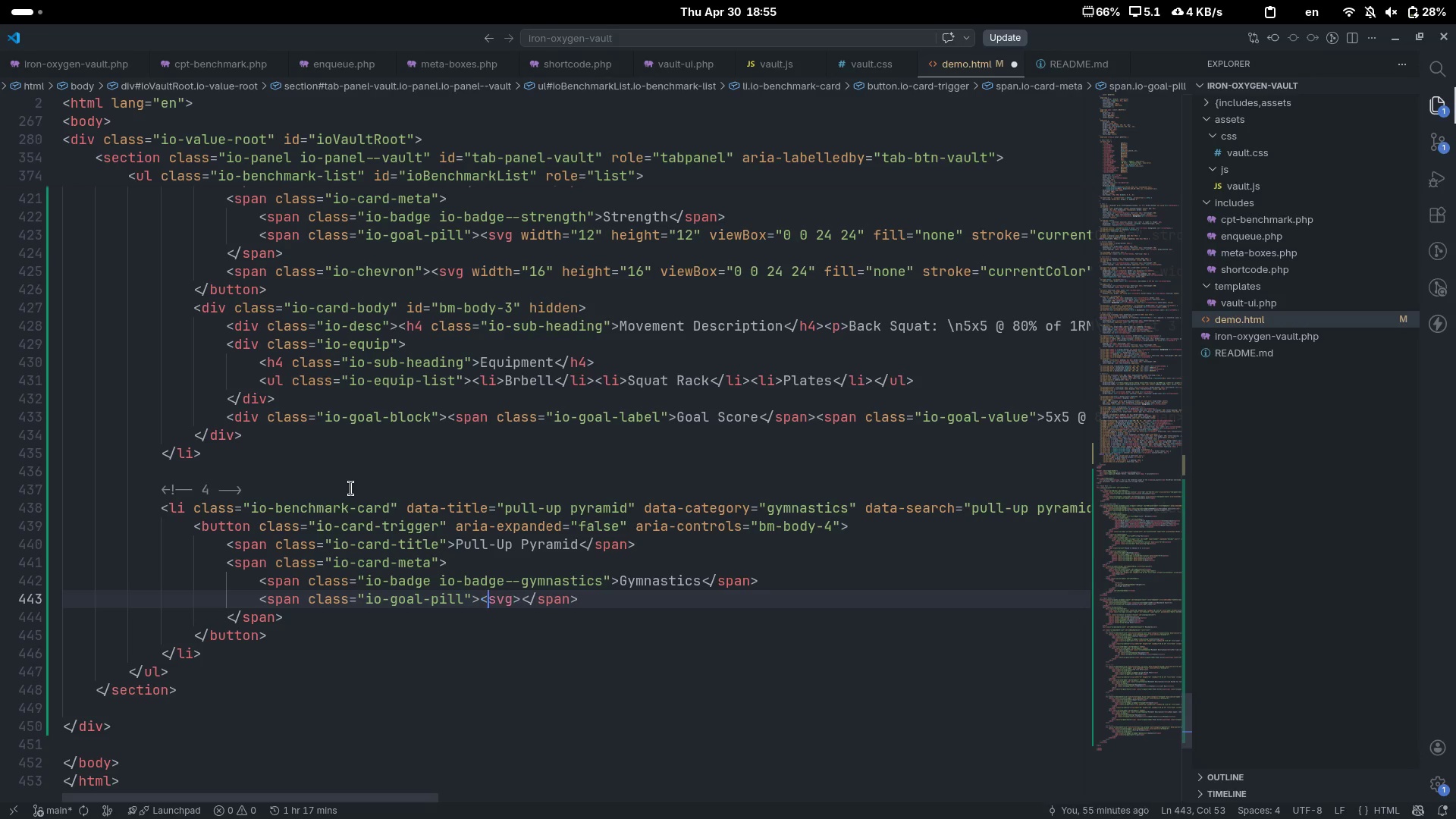 
key(Shift+Comma)
 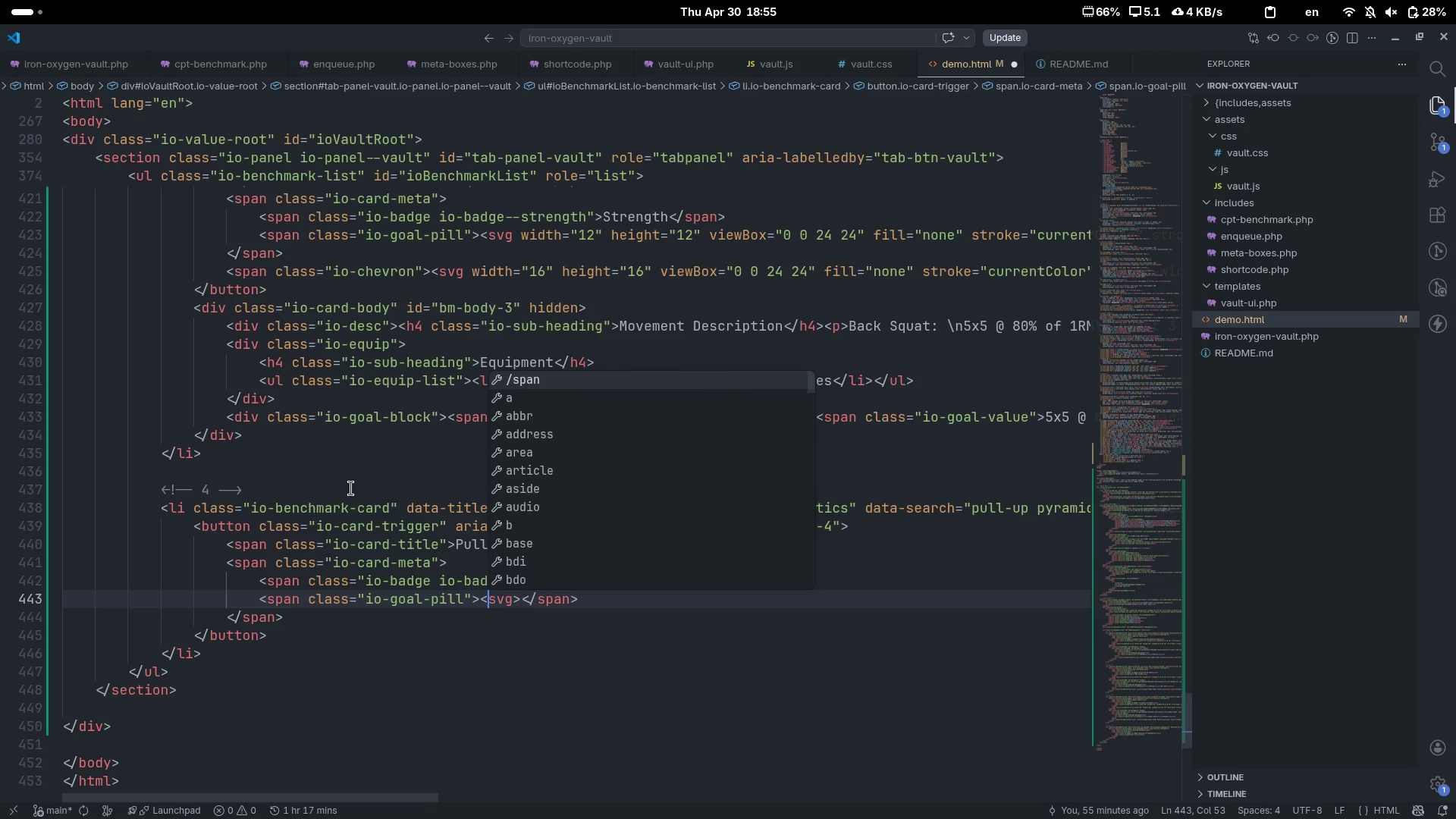 
key(Control+ArrowRight)
 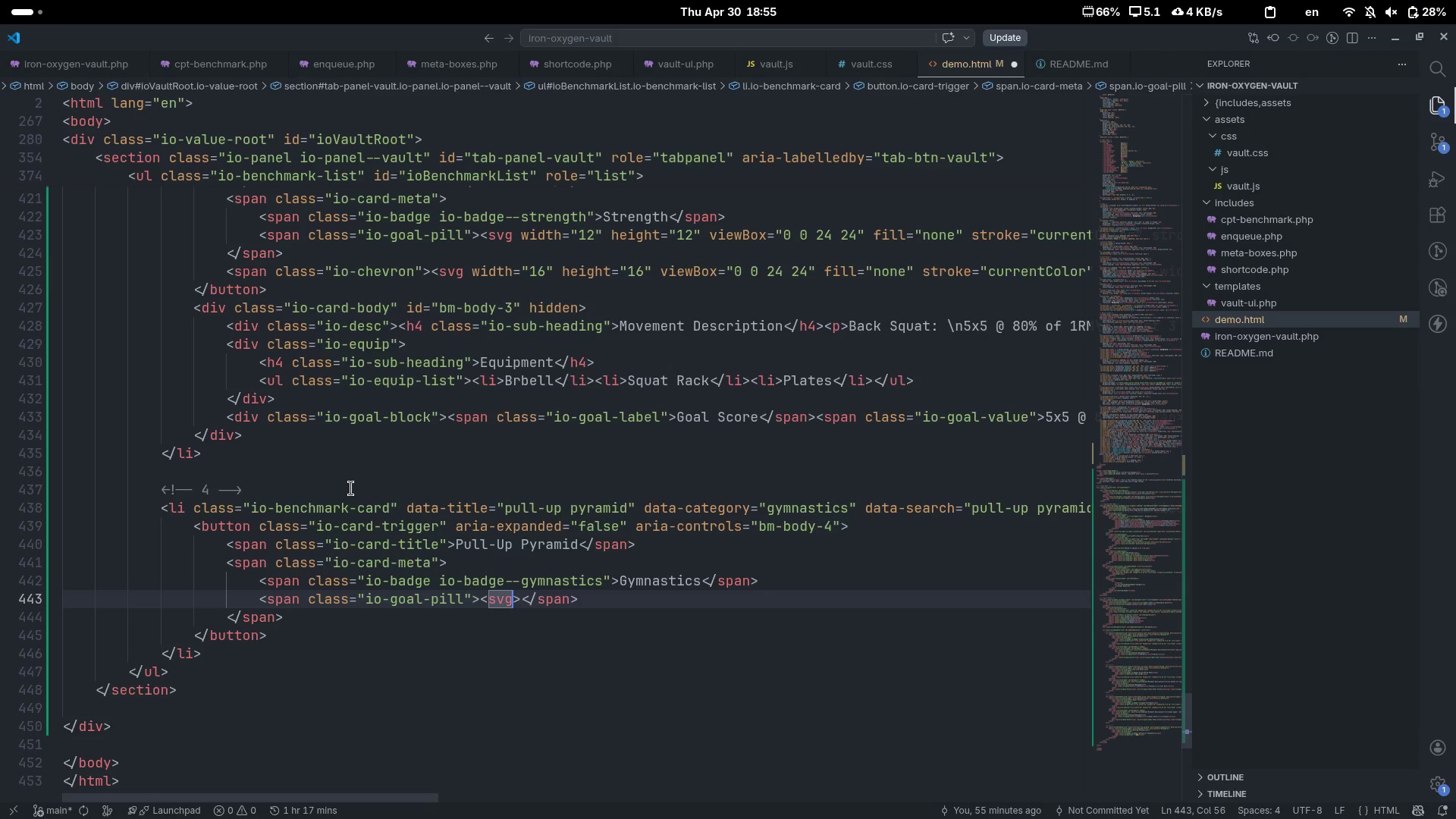 
key(ArrowRight)
 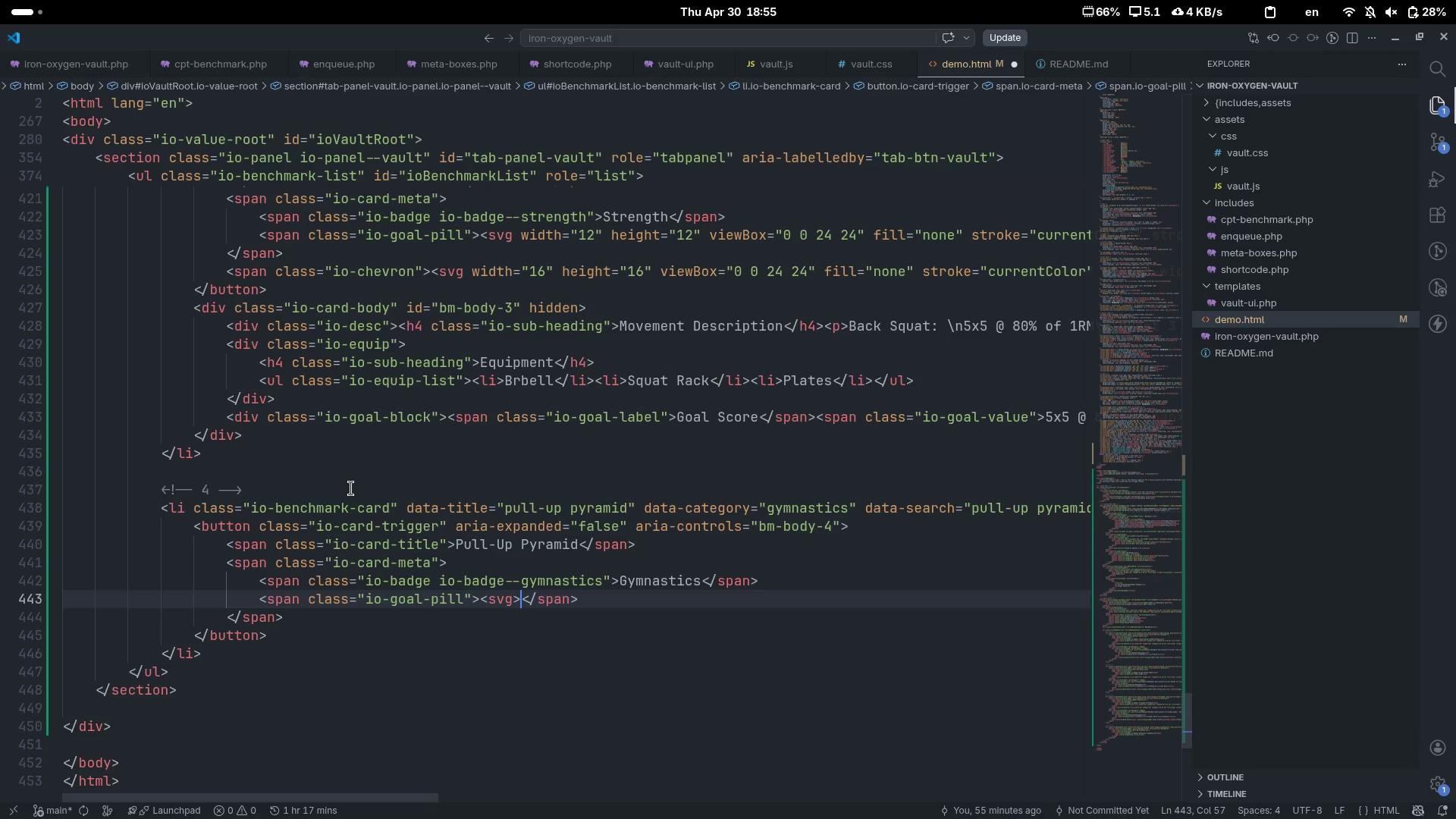 
key(Shift+Comma)
 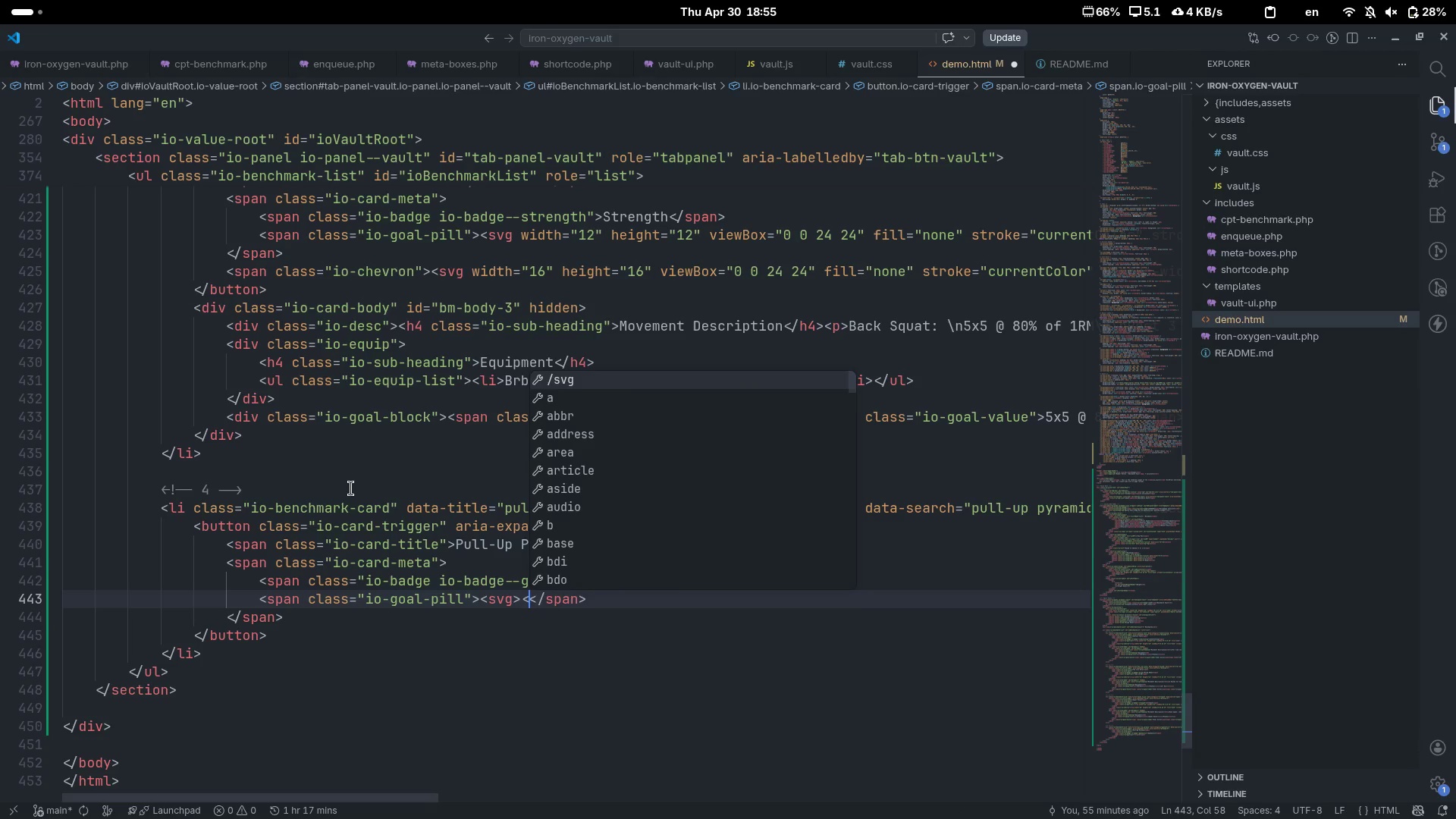 
key(Slash)
 